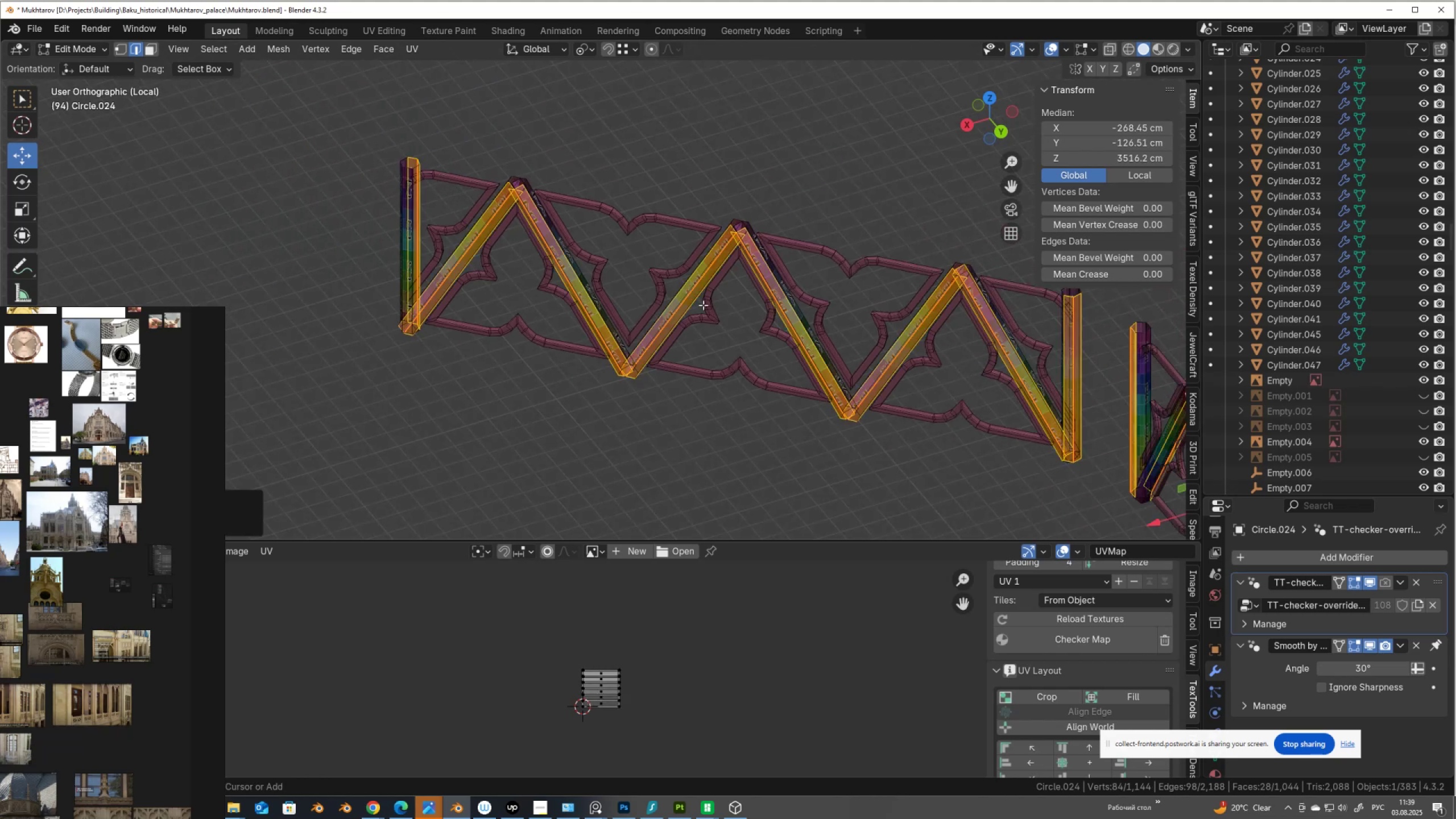 
key(Control+NumpadAdd)
 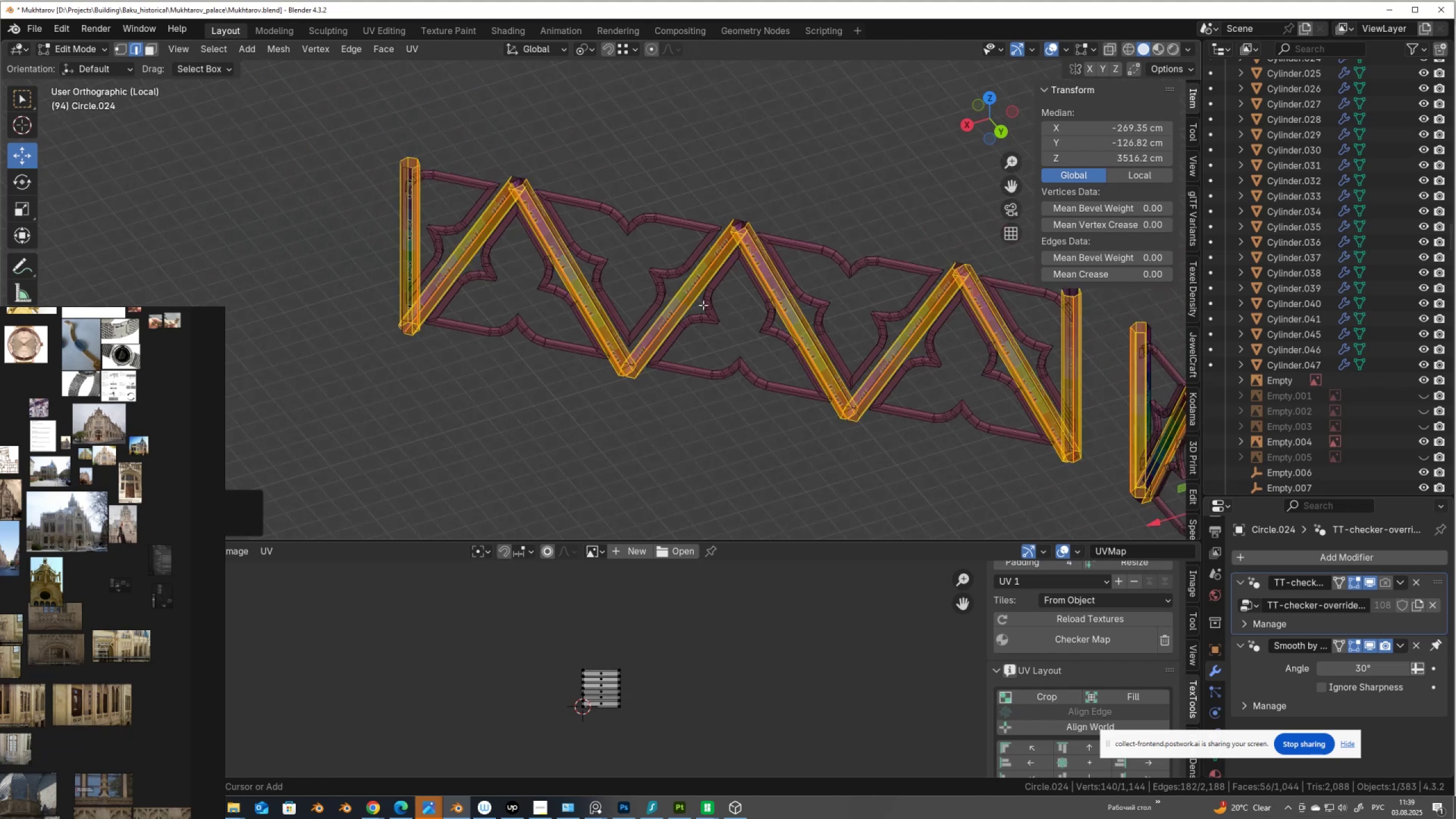 
key(Control+NumpadAdd)
 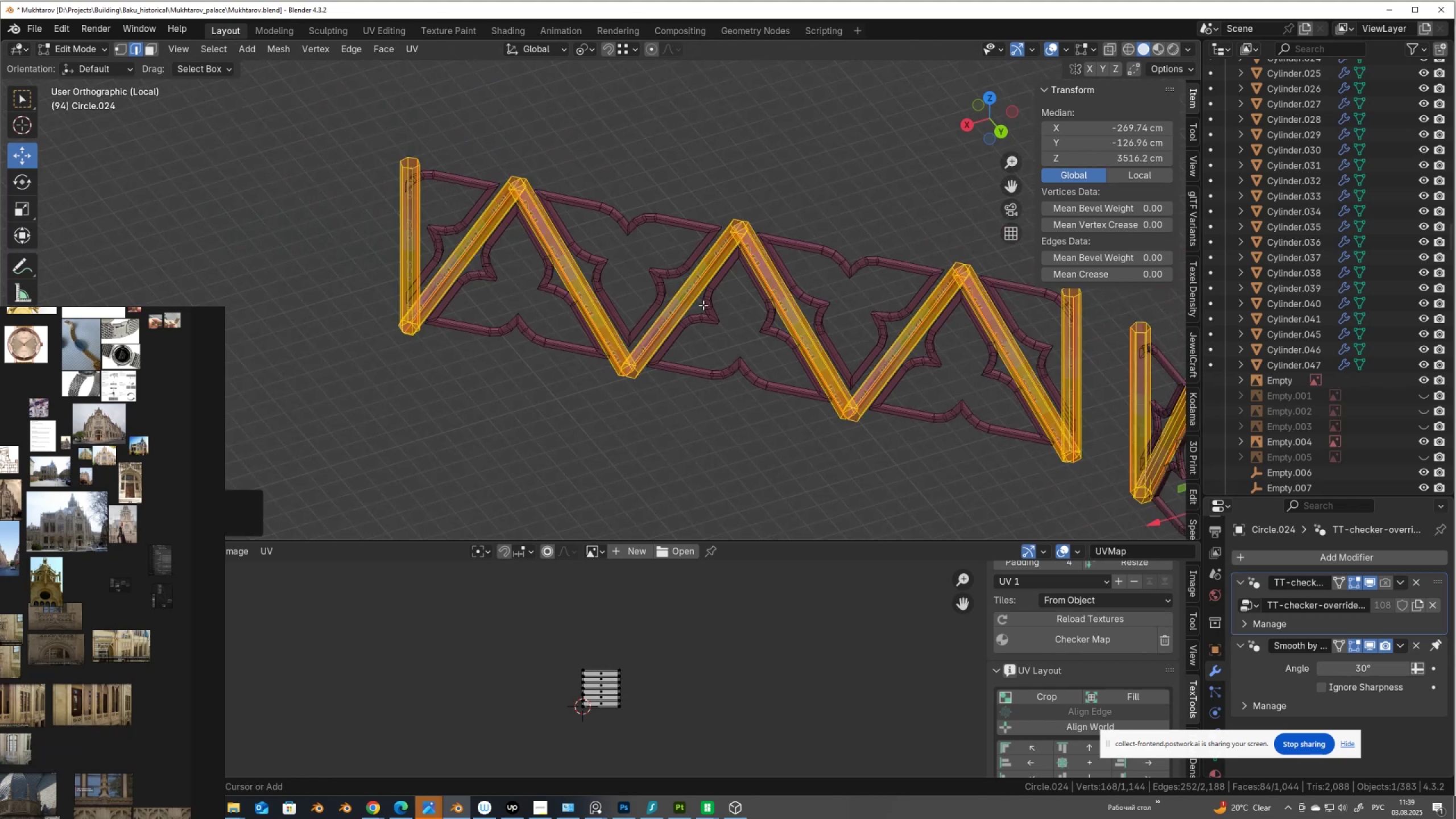 
key(Control+NumpadAdd)
 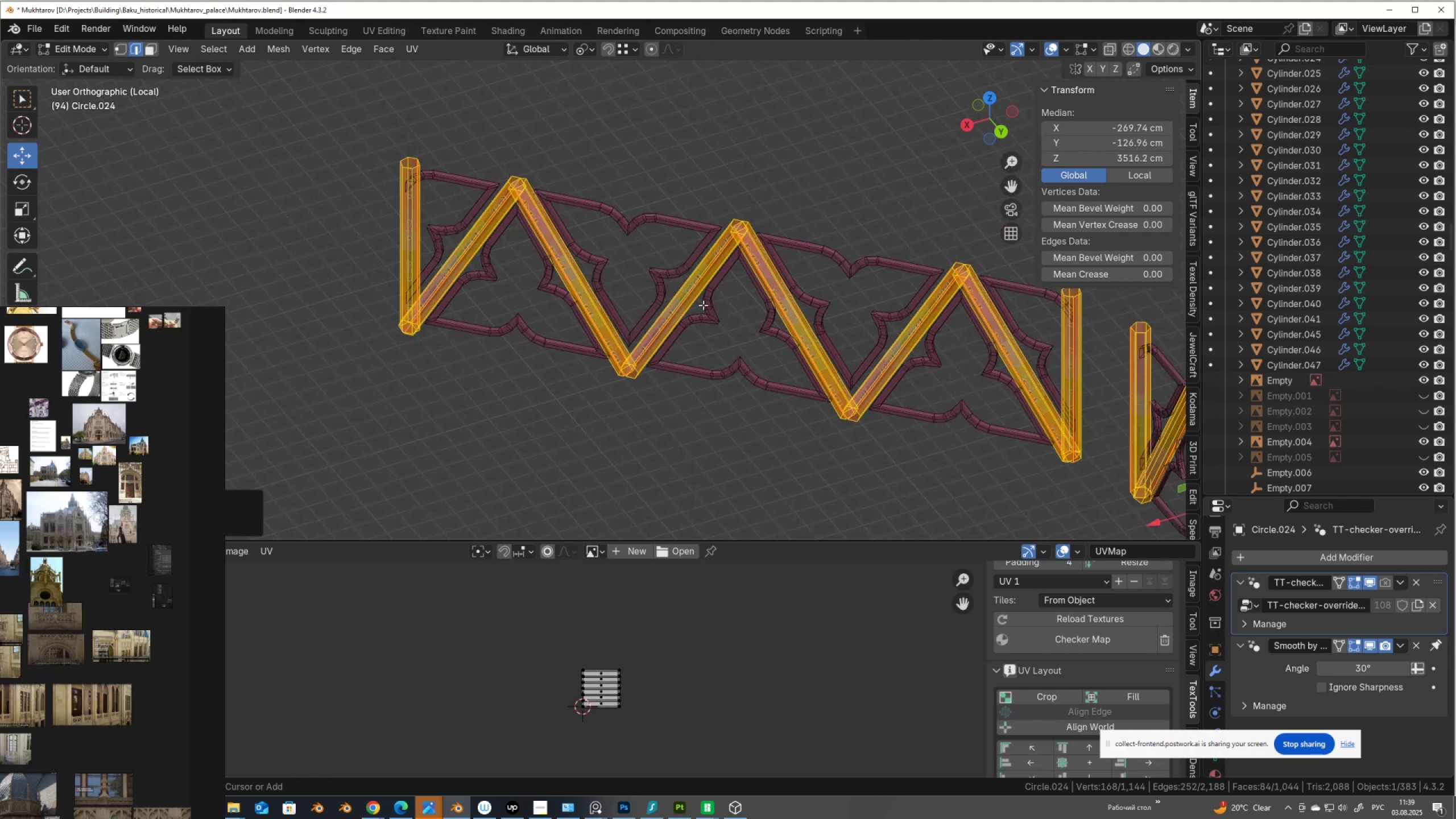 
key(Control+NumpadAdd)
 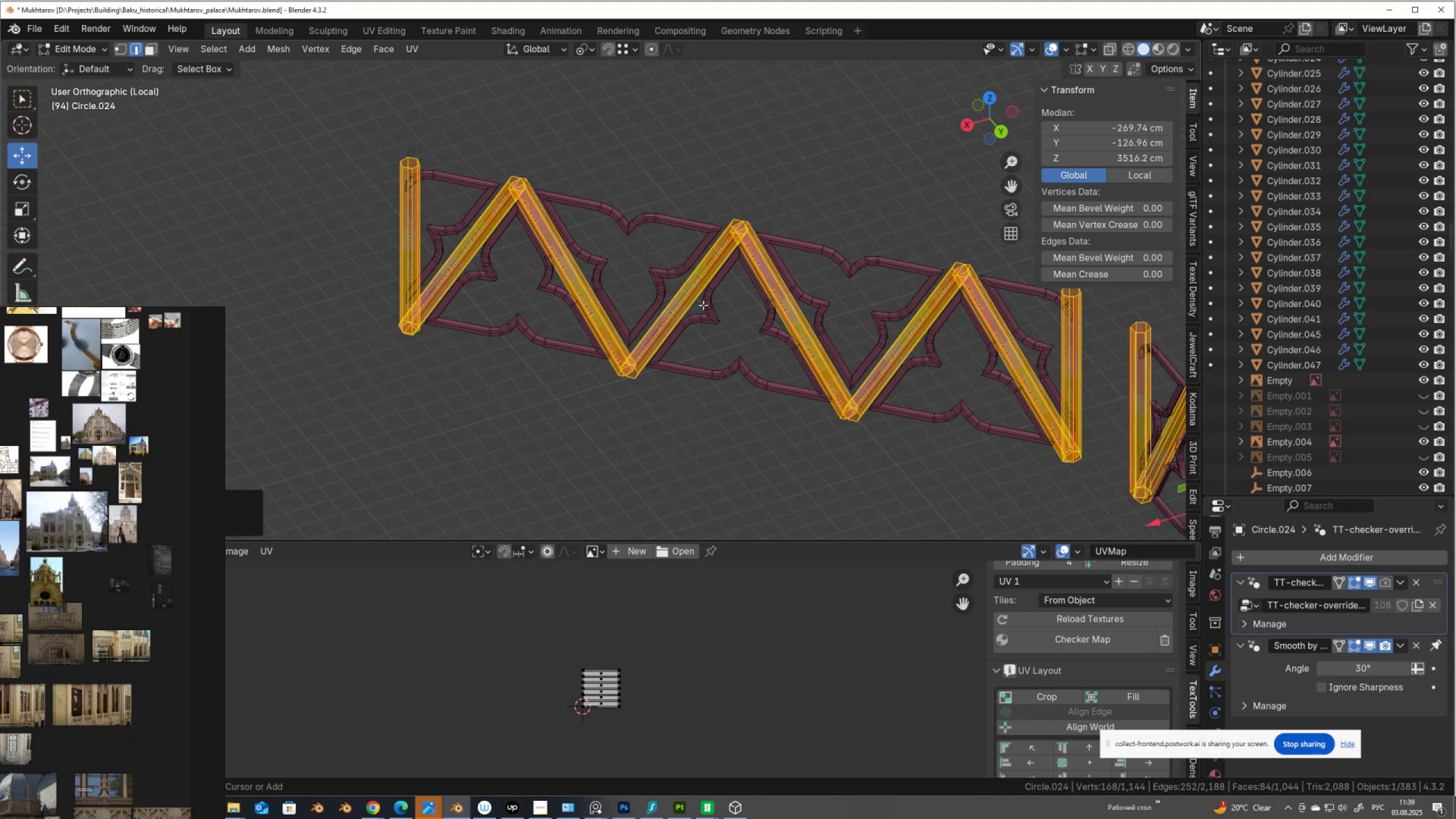 
key(Control+NumpadAdd)
 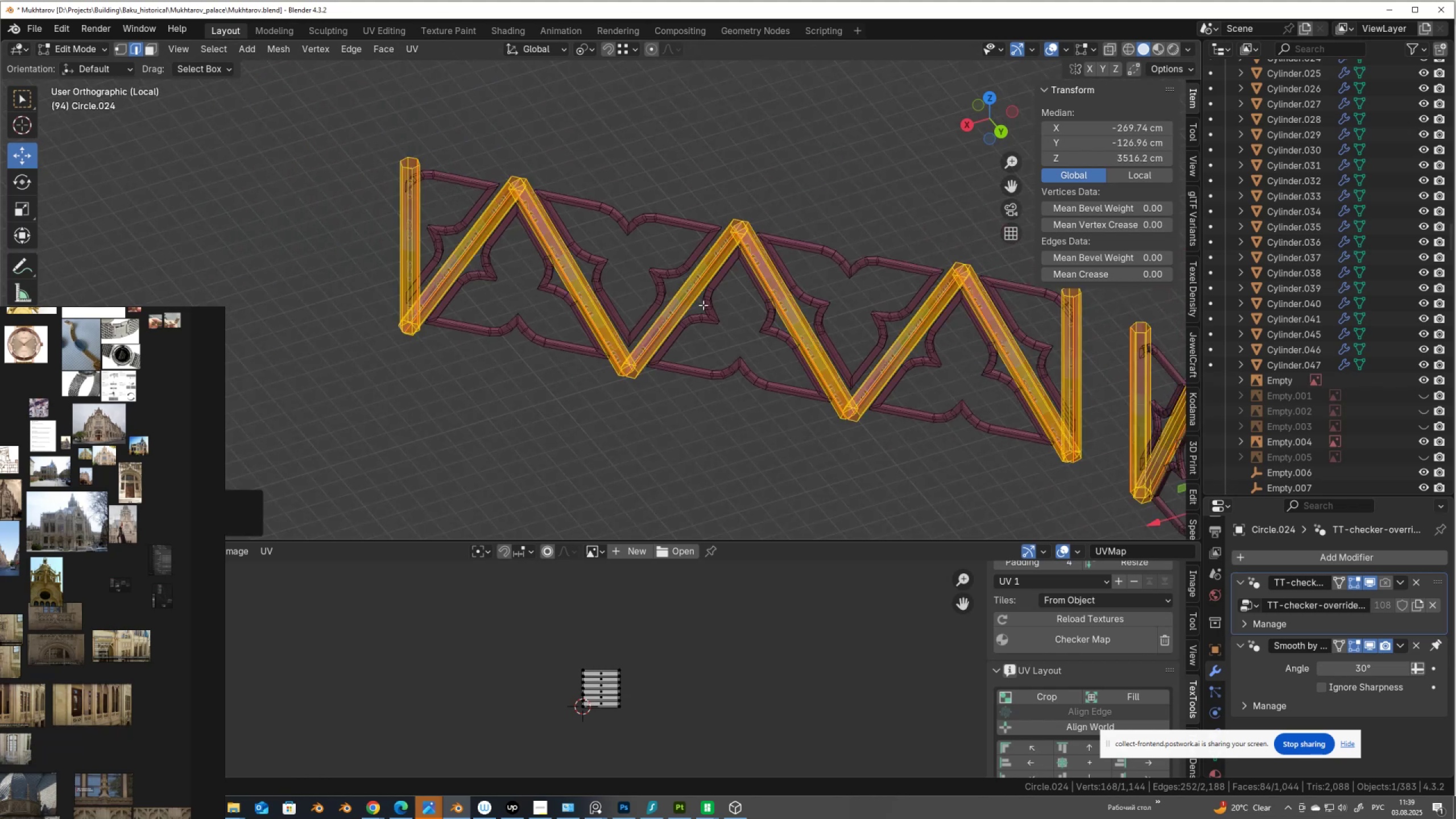 
key(H)
 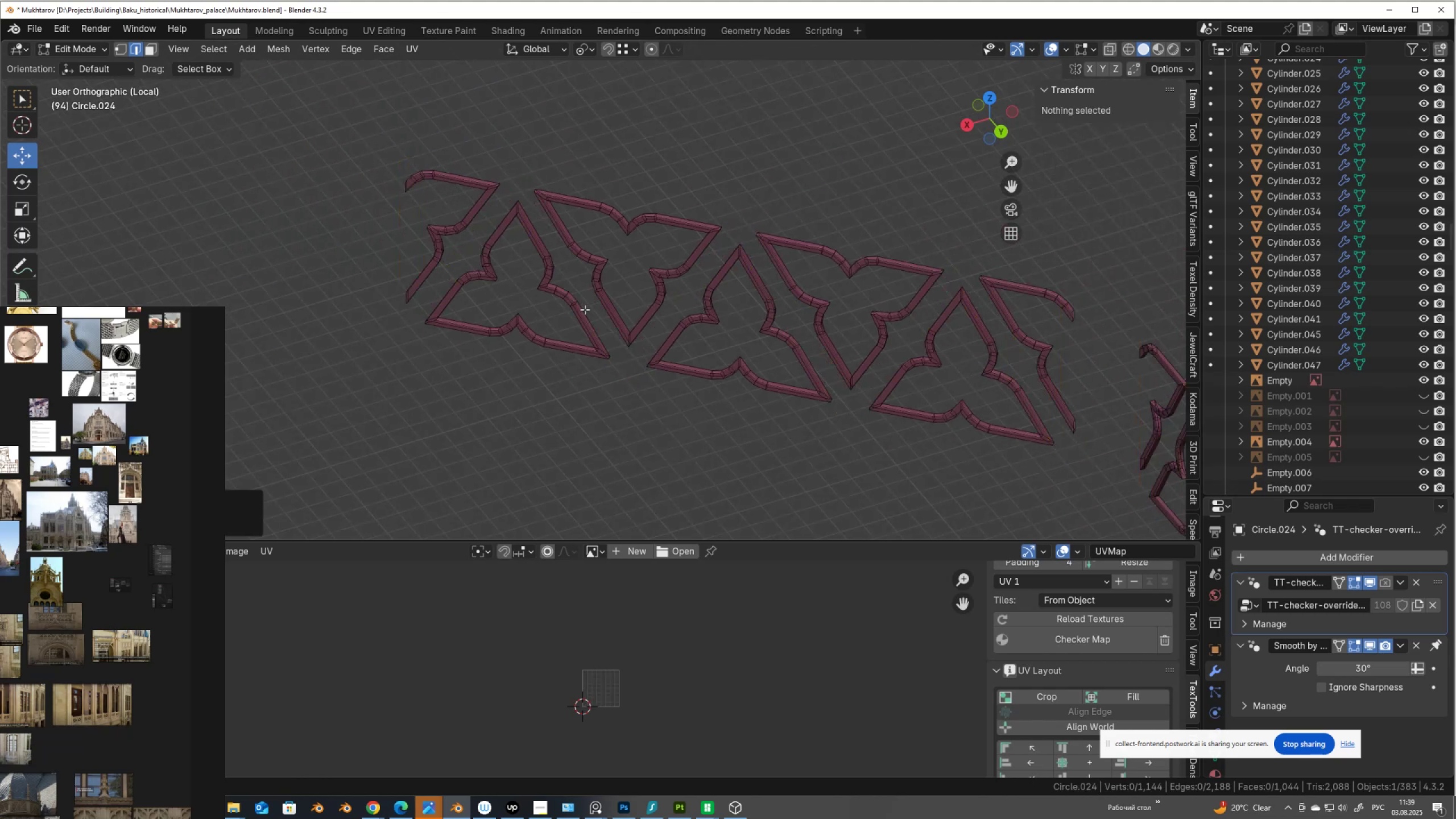 
scroll: coordinate [590, 316], scroll_direction: up, amount: 3.0
 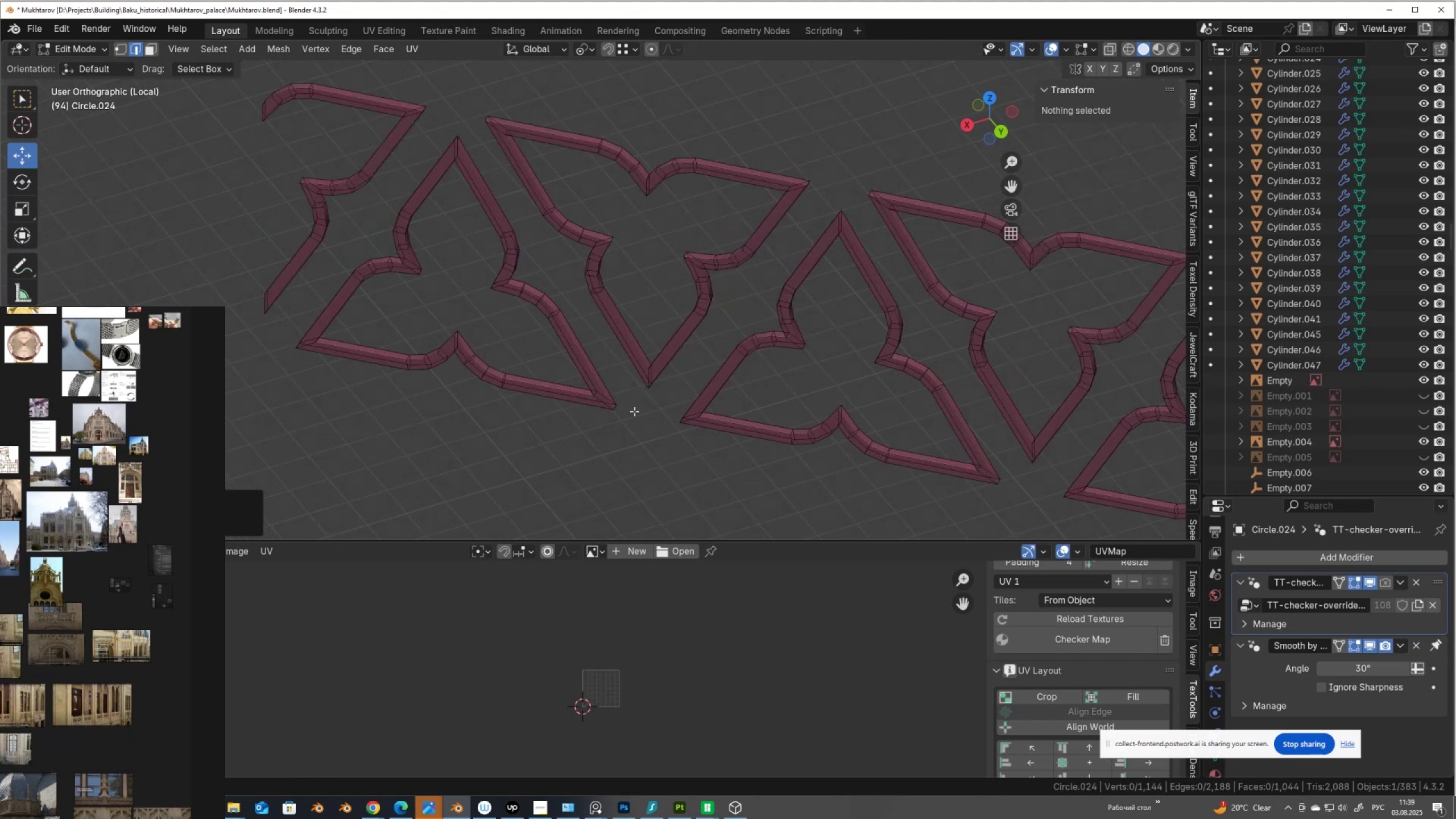 
left_click([634, 411])
 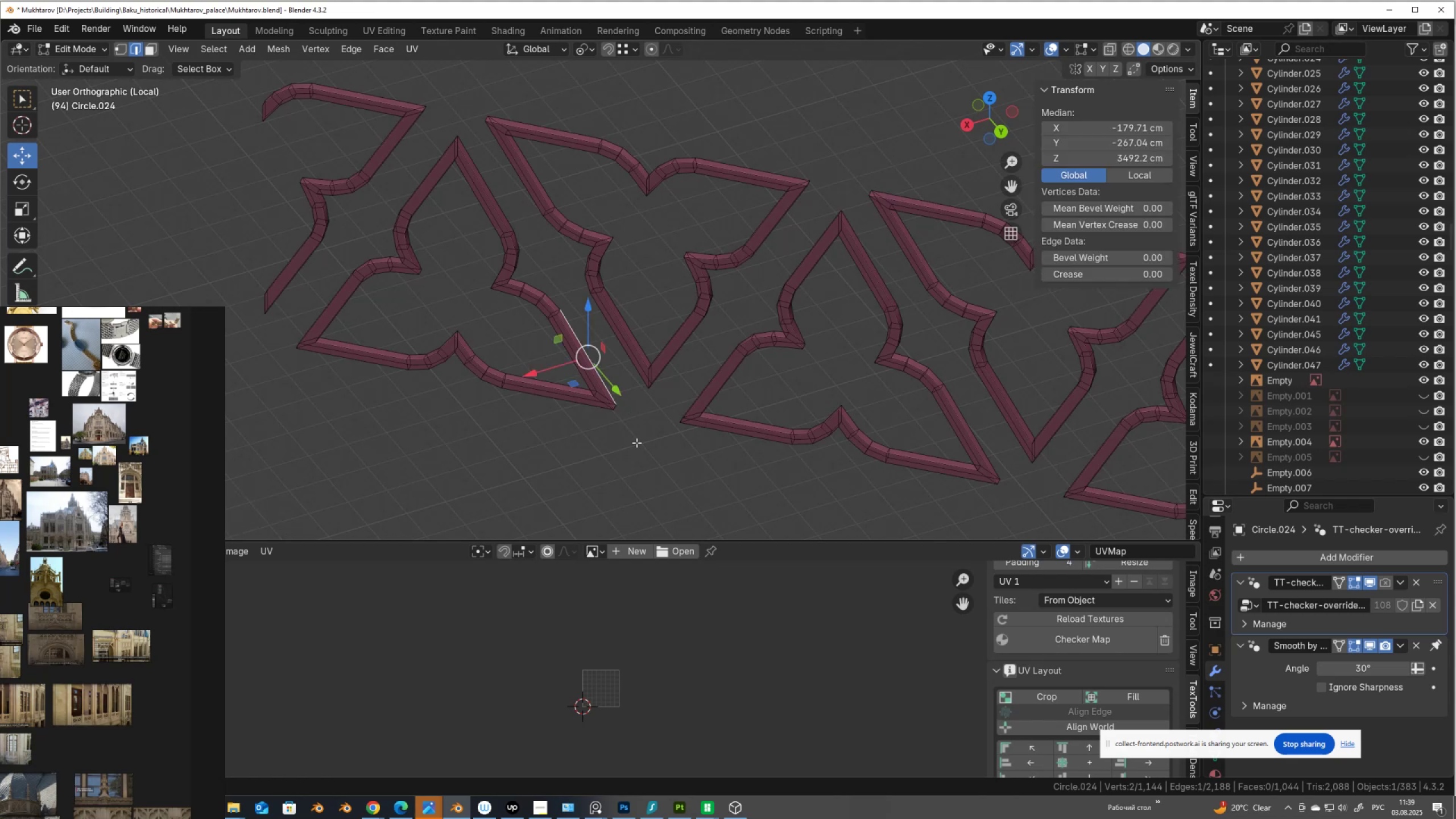 
left_click([636, 442])
 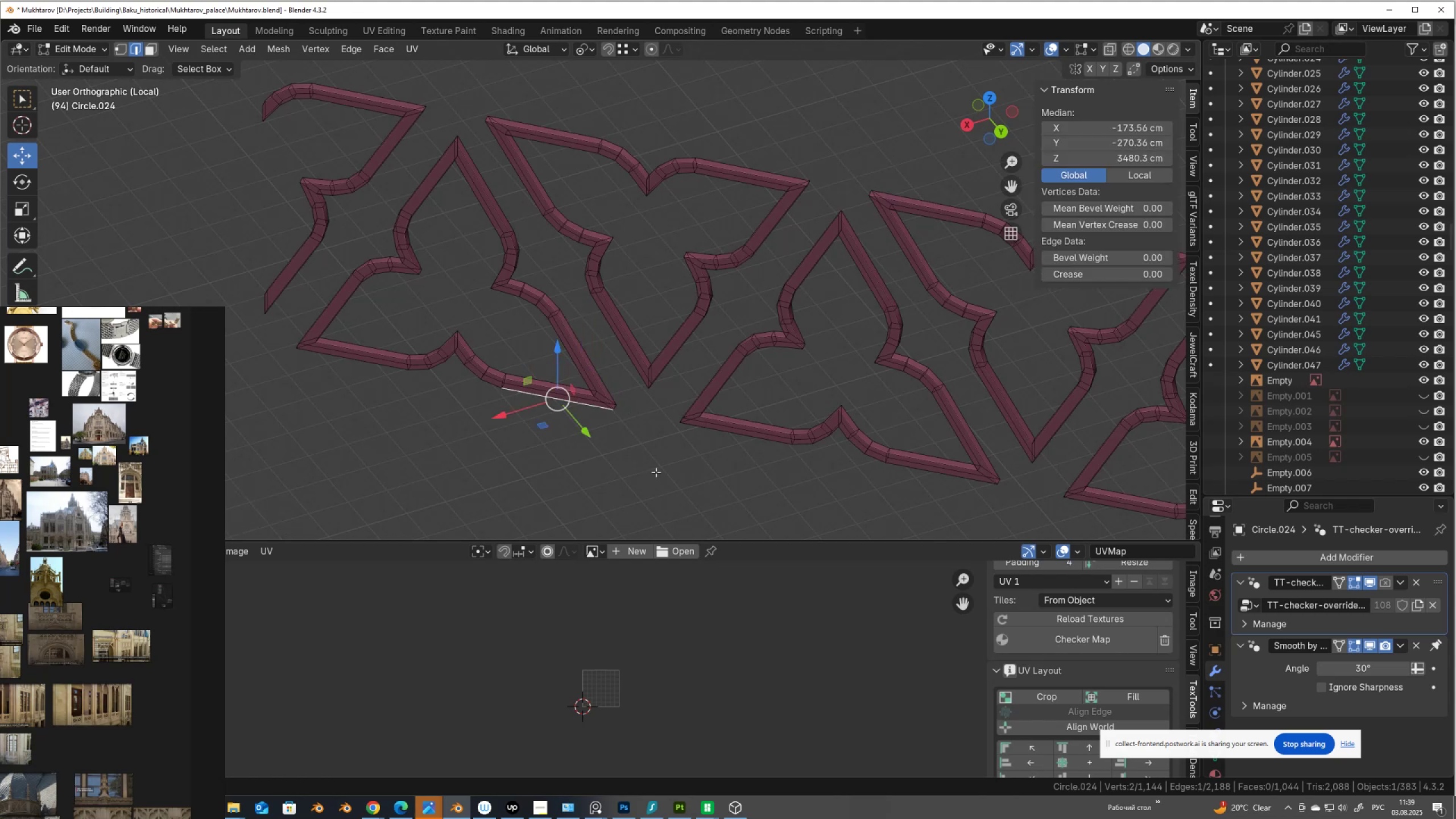 
left_click([656, 472])
 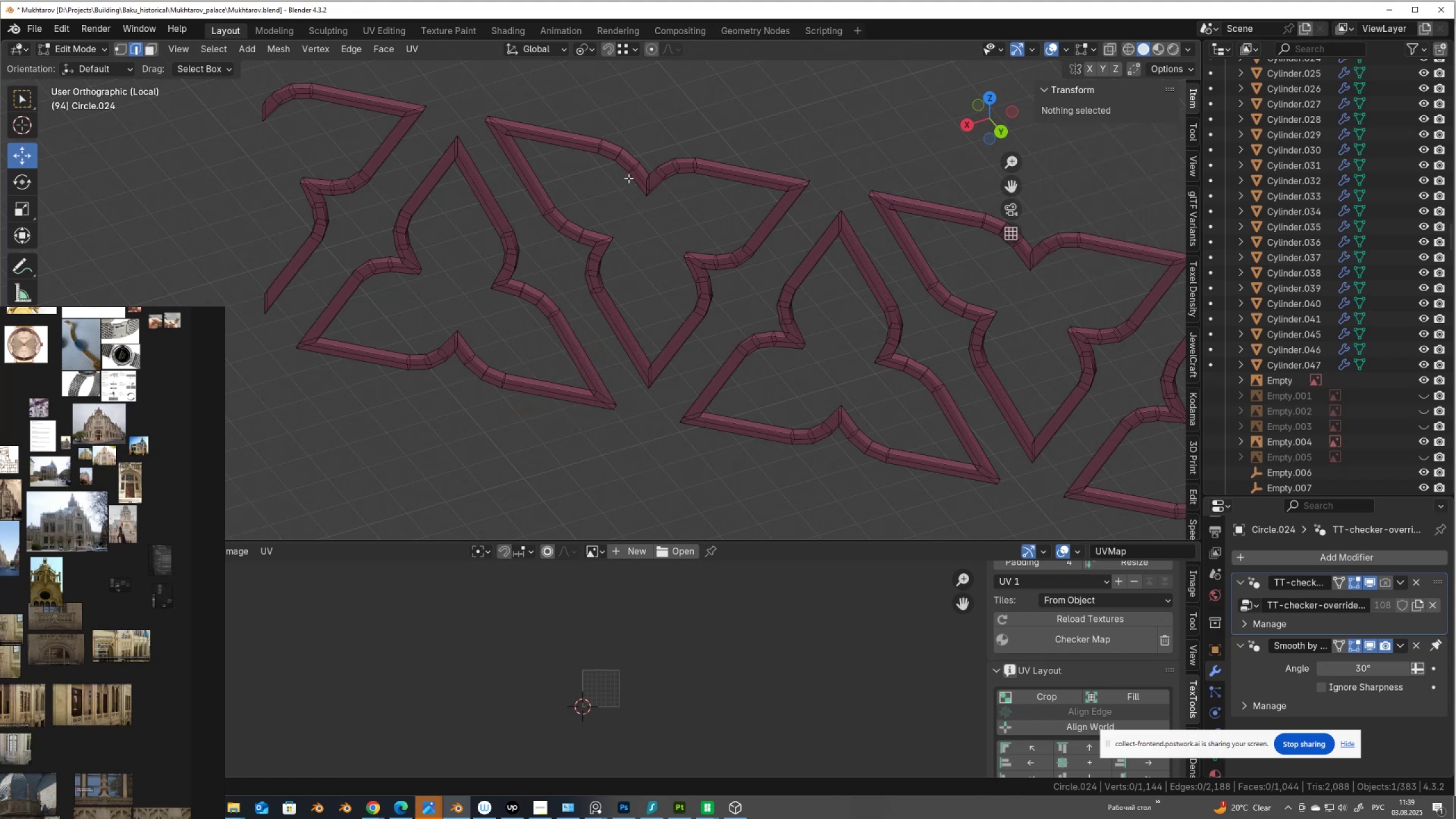 
hold_key(key=AltLeft, duration=0.5)
left_click([647, 187])
 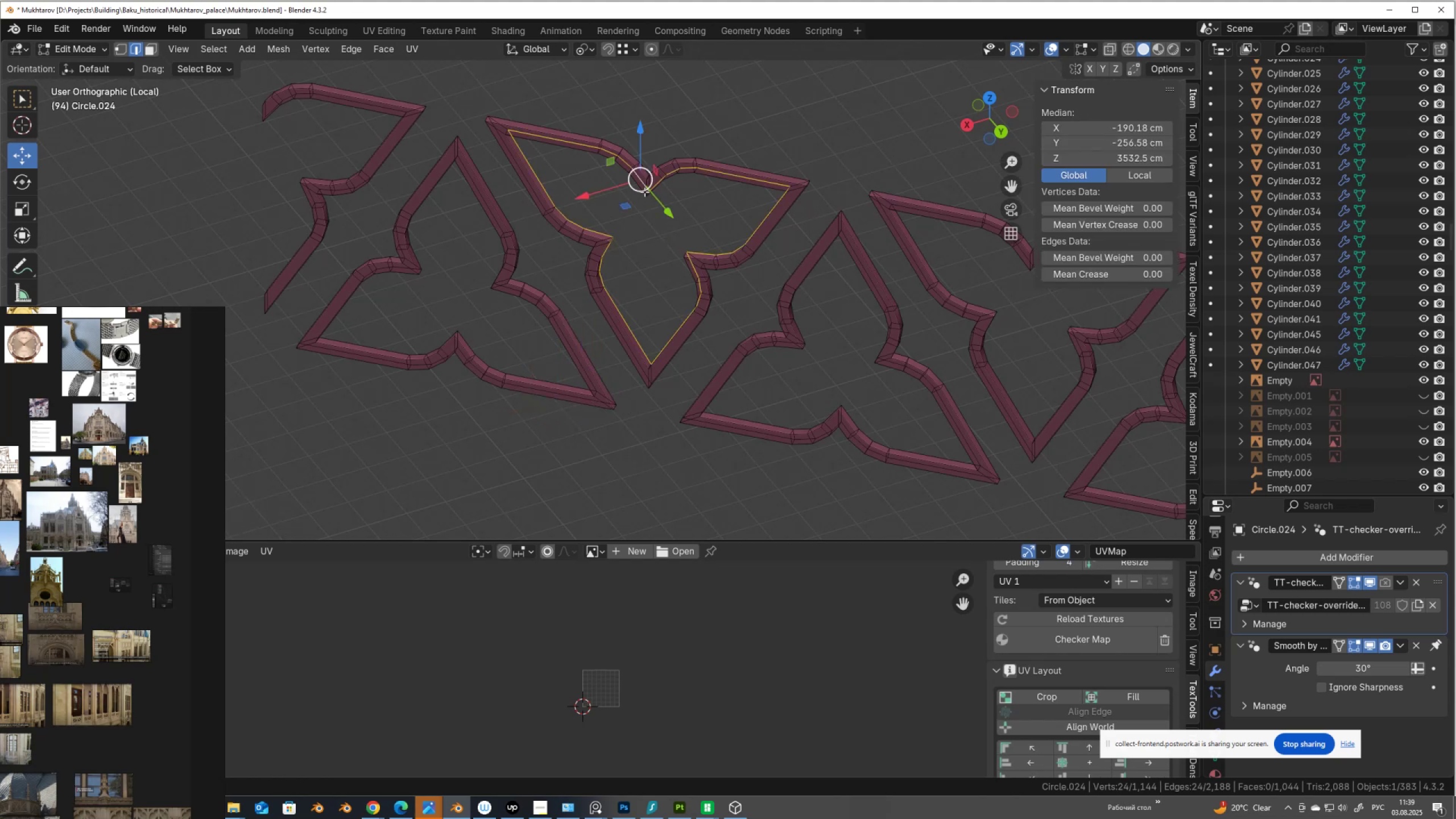 
hold_key(key=AltLeft, duration=1.2)
 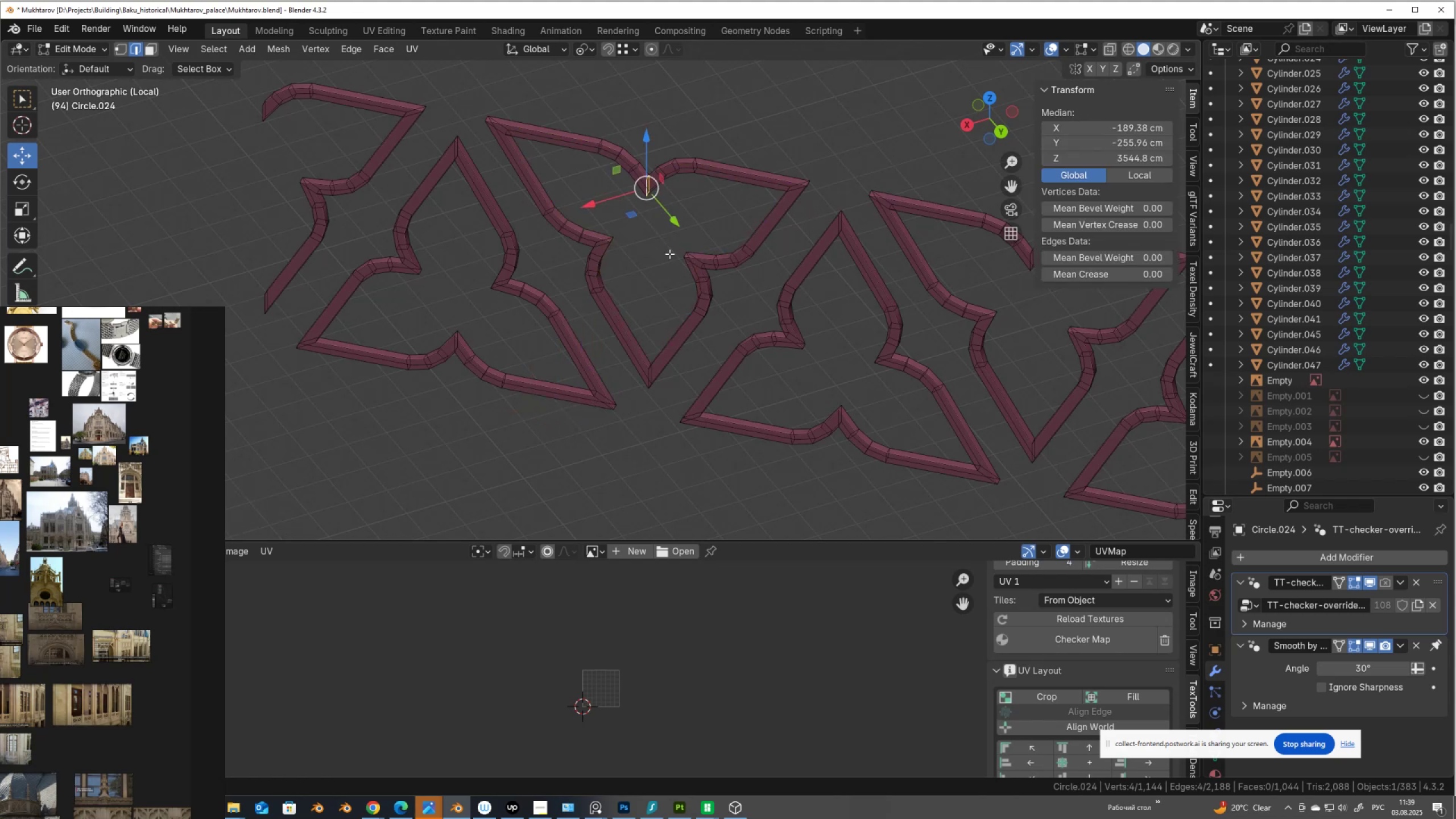 
key(Shift+G)
 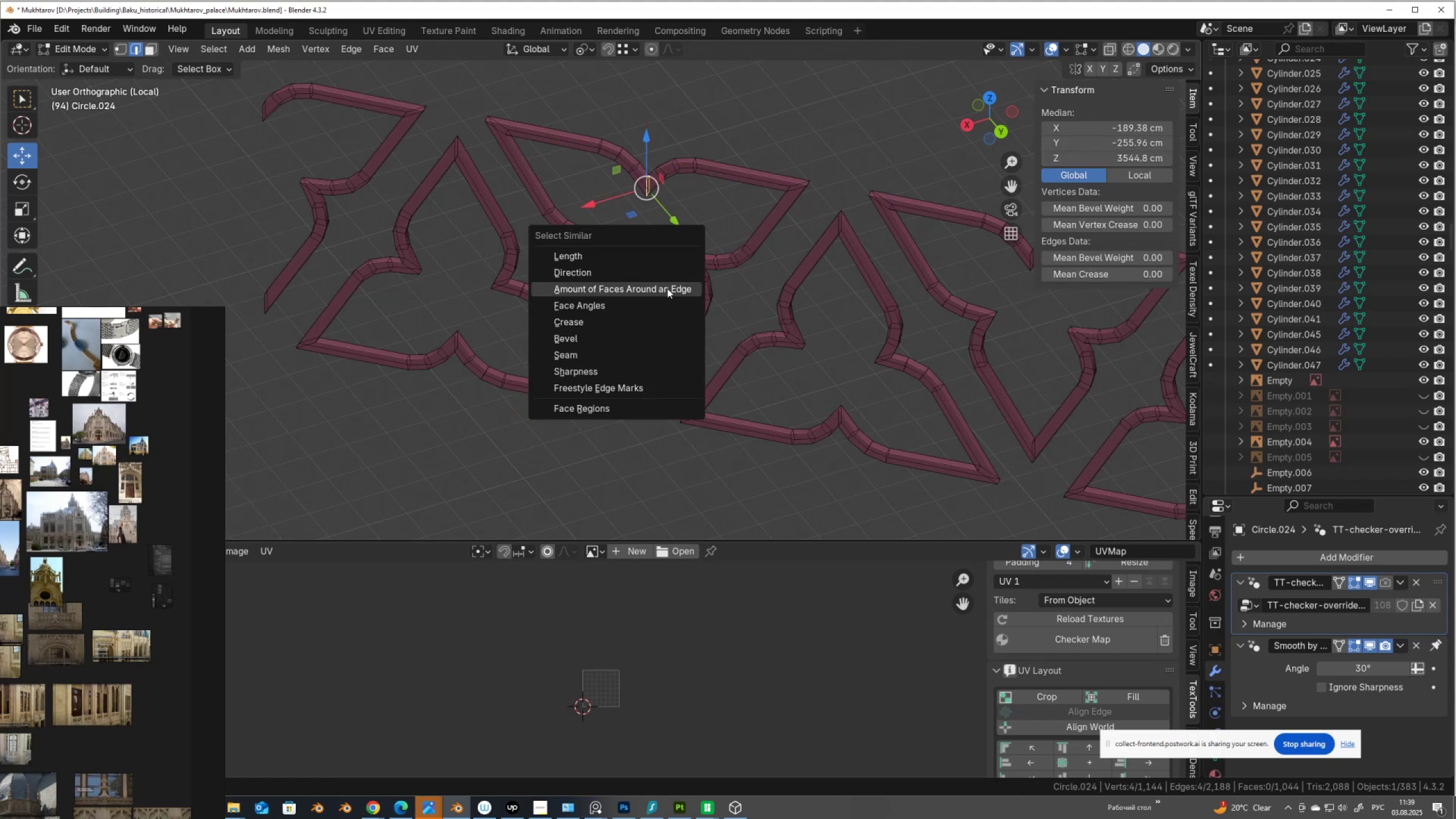 
left_click([664, 287])
 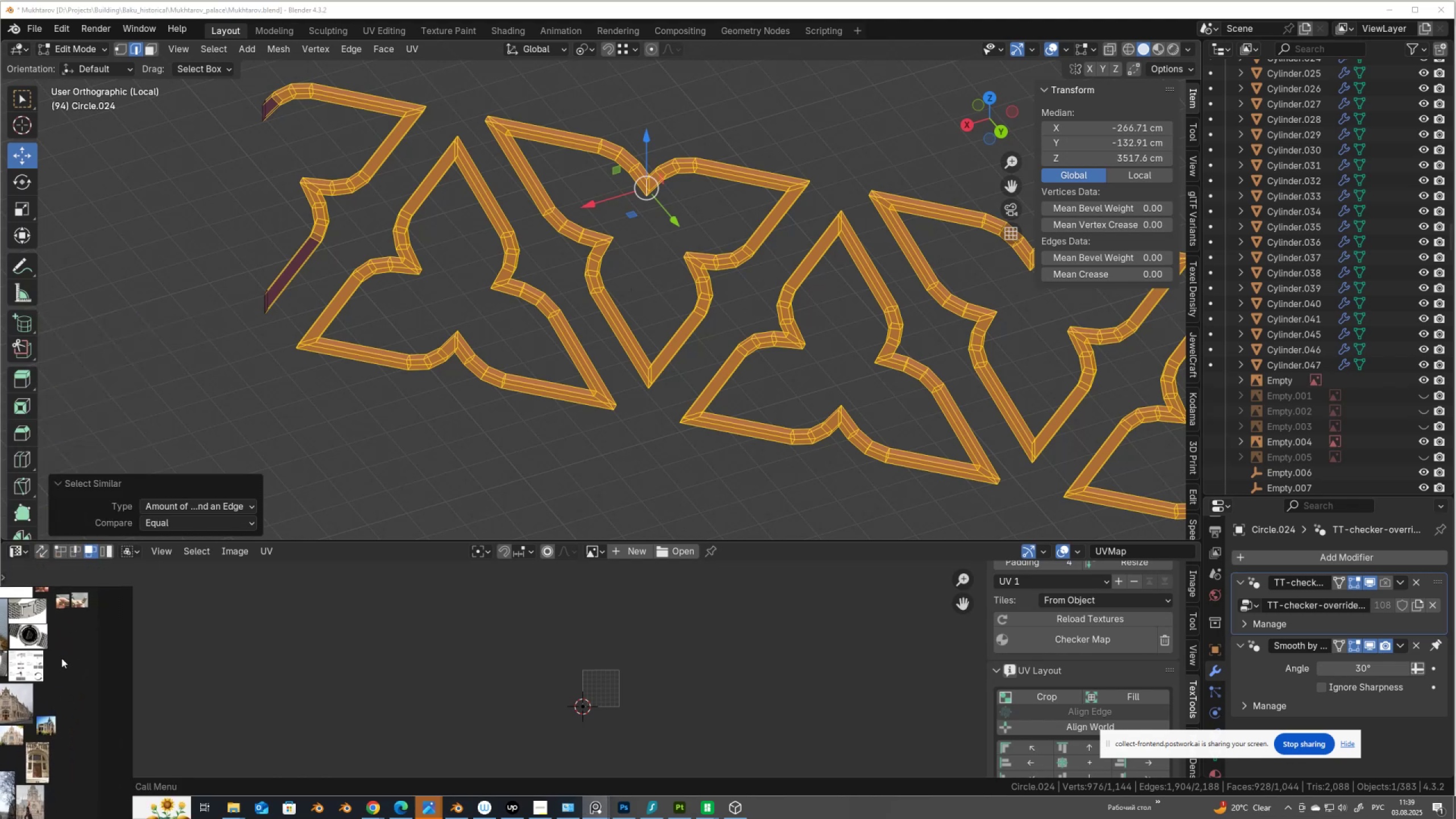 
left_click([181, 510])
 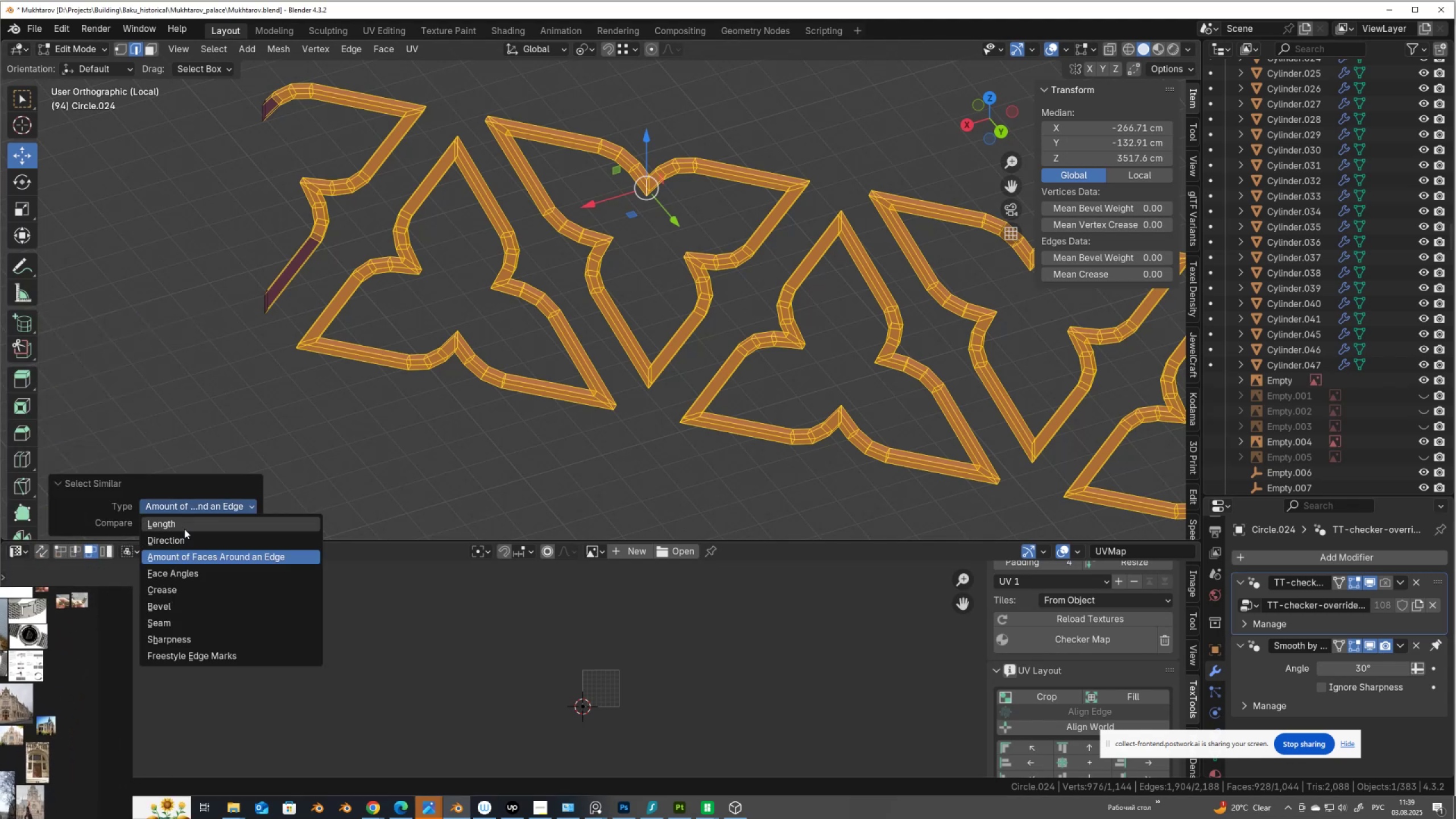 
left_click([184, 528])
 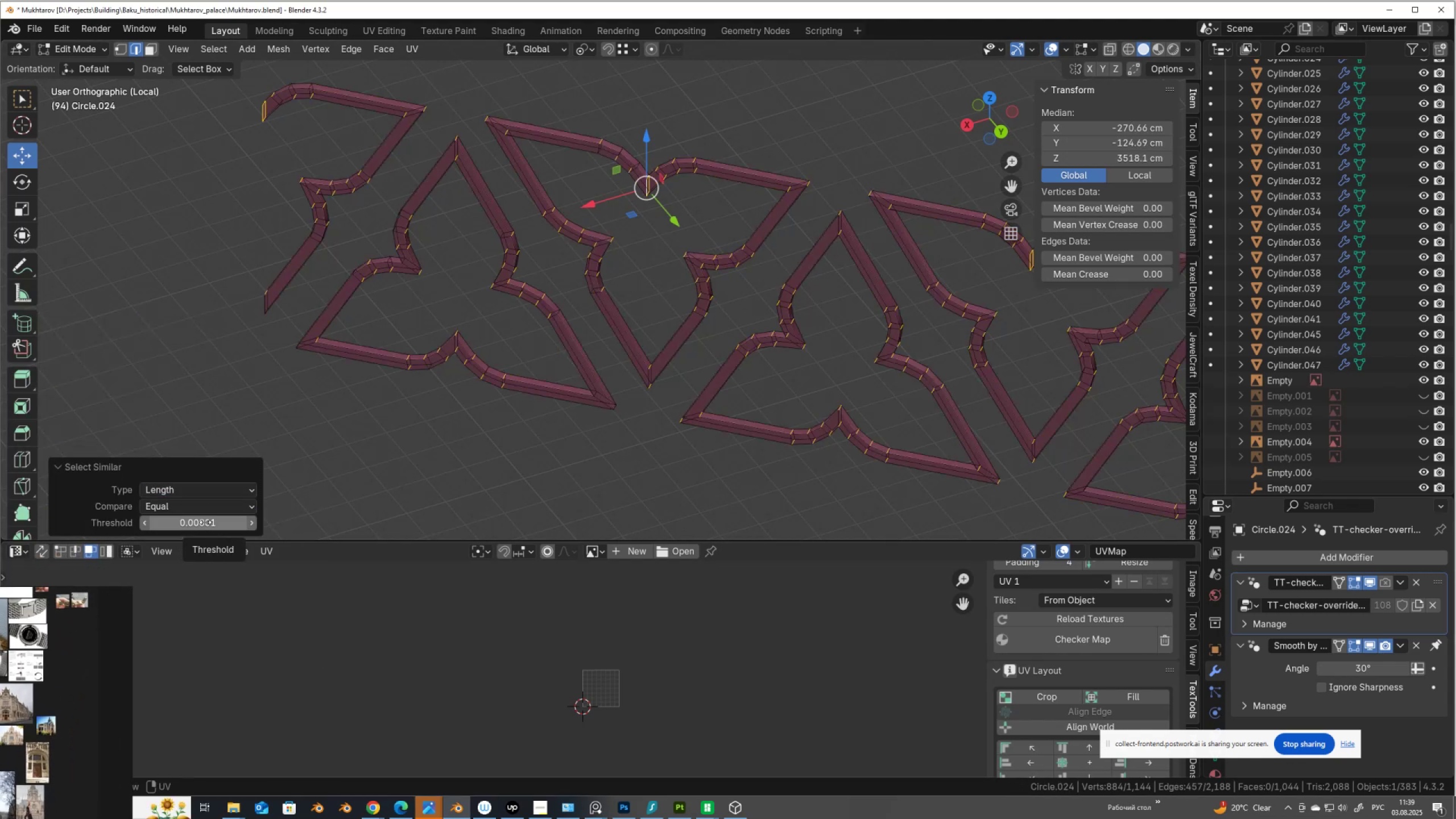 
wait(5.63)
 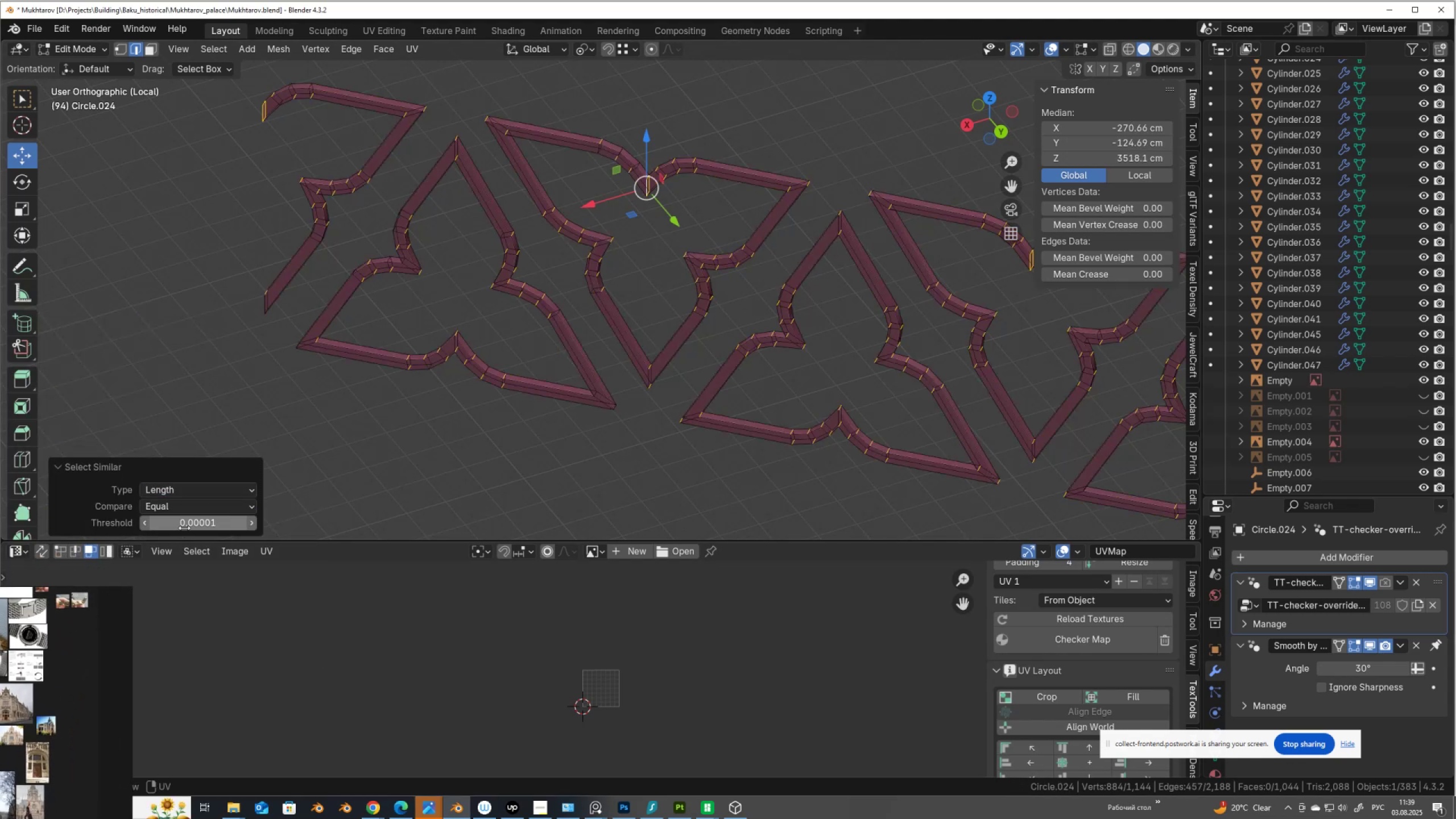 
left_click([206, 503])
 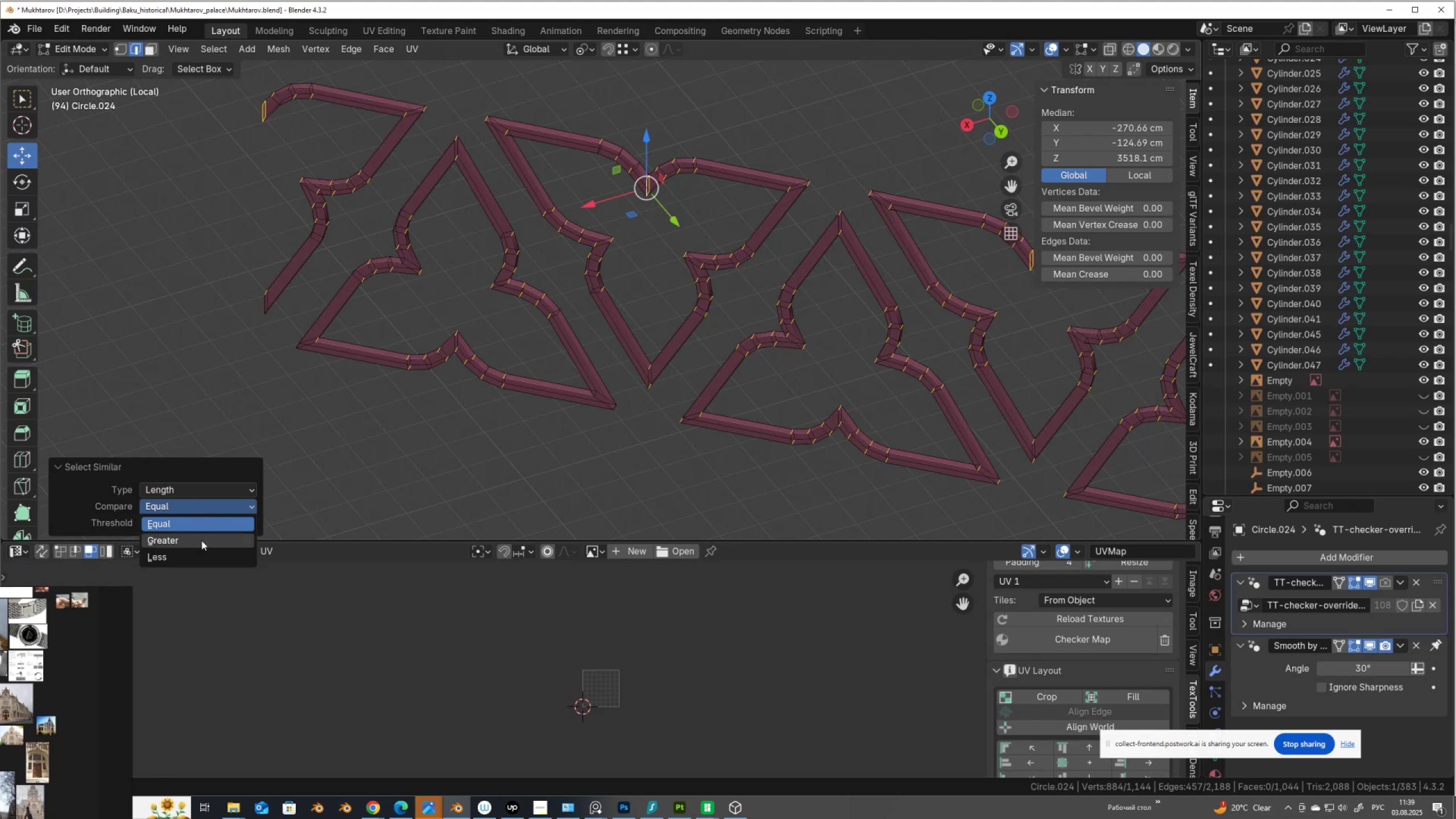 
left_click([201, 540])
 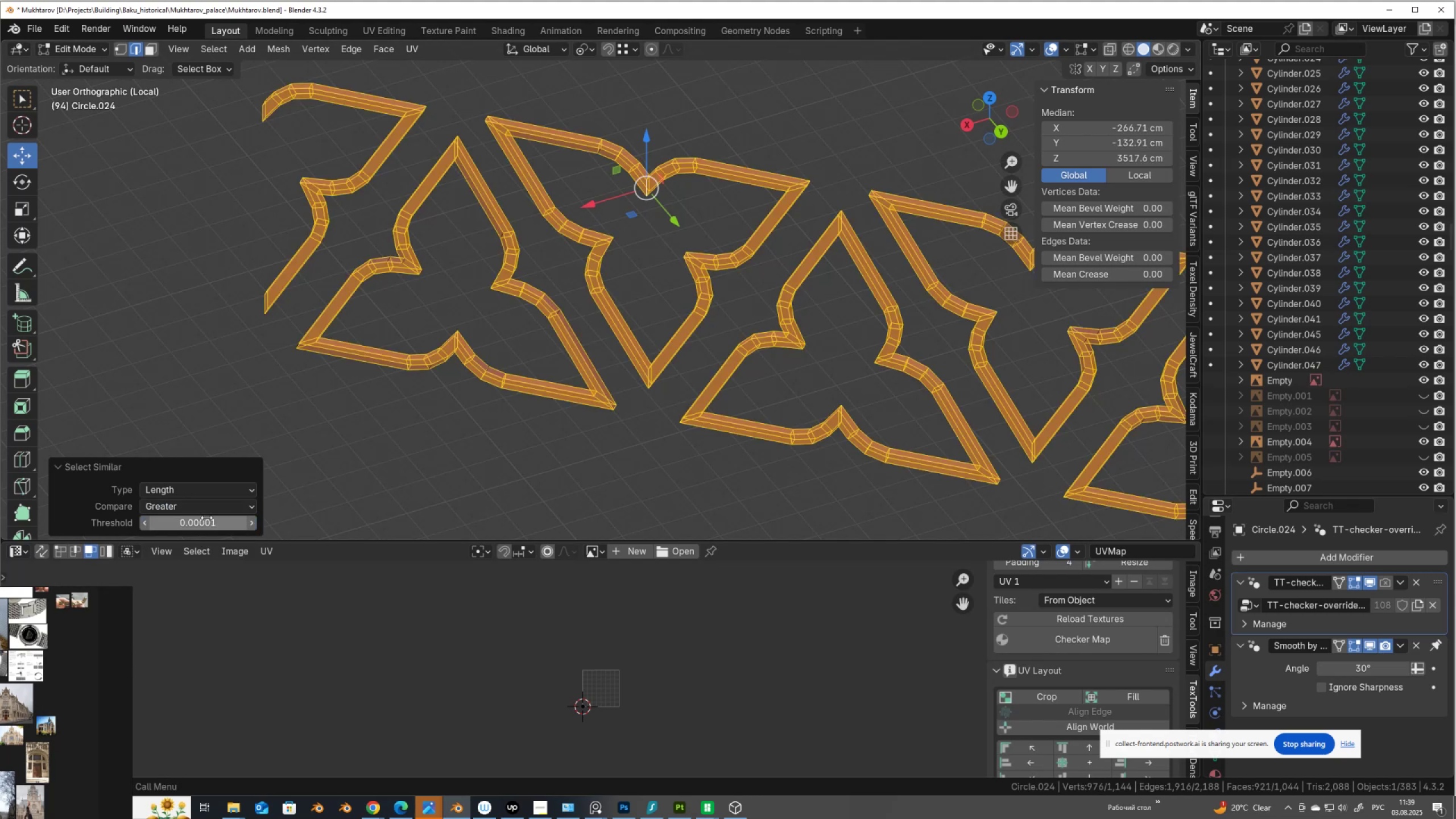 
left_click([206, 507])
 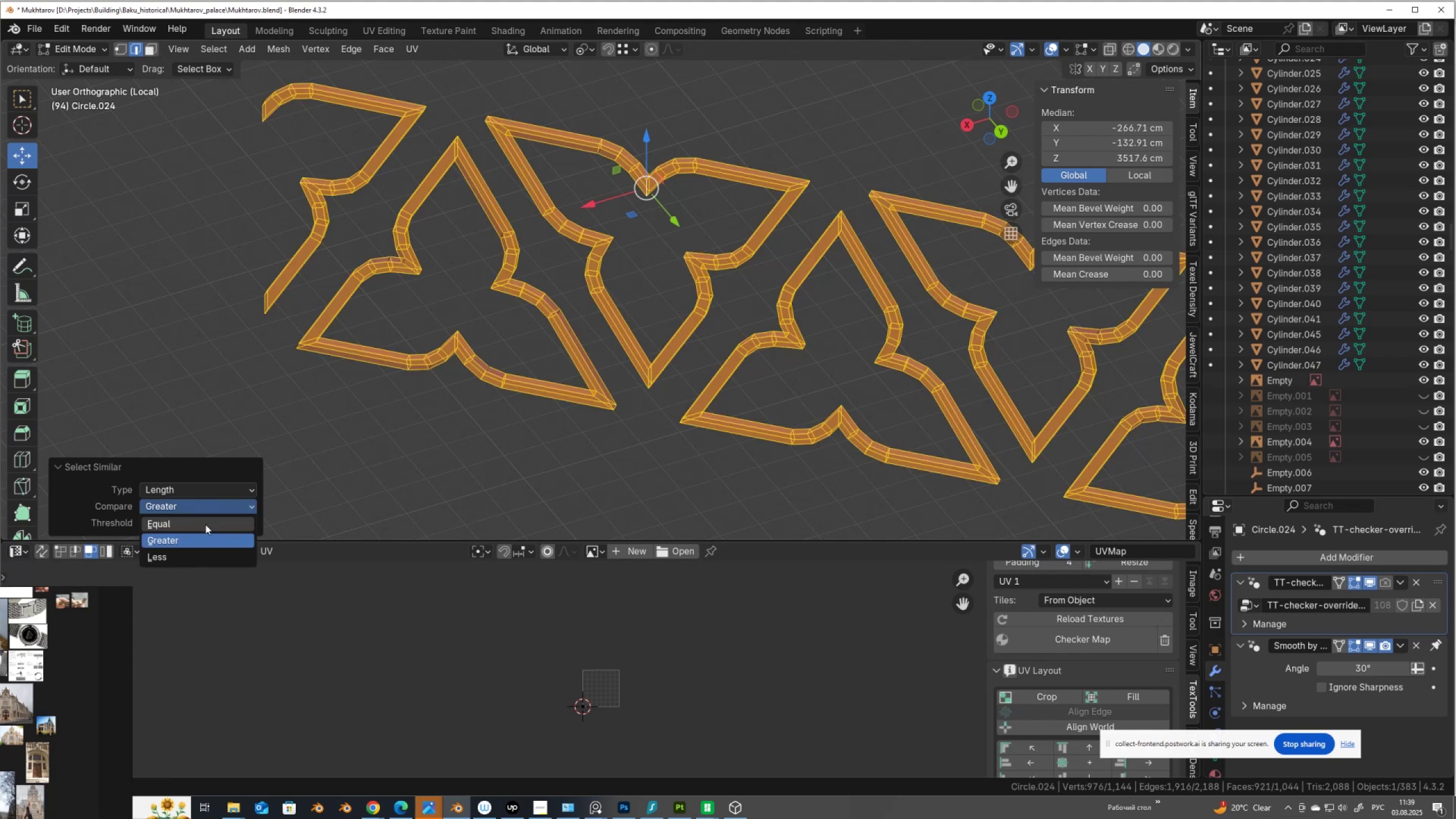 
left_click([206, 524])
 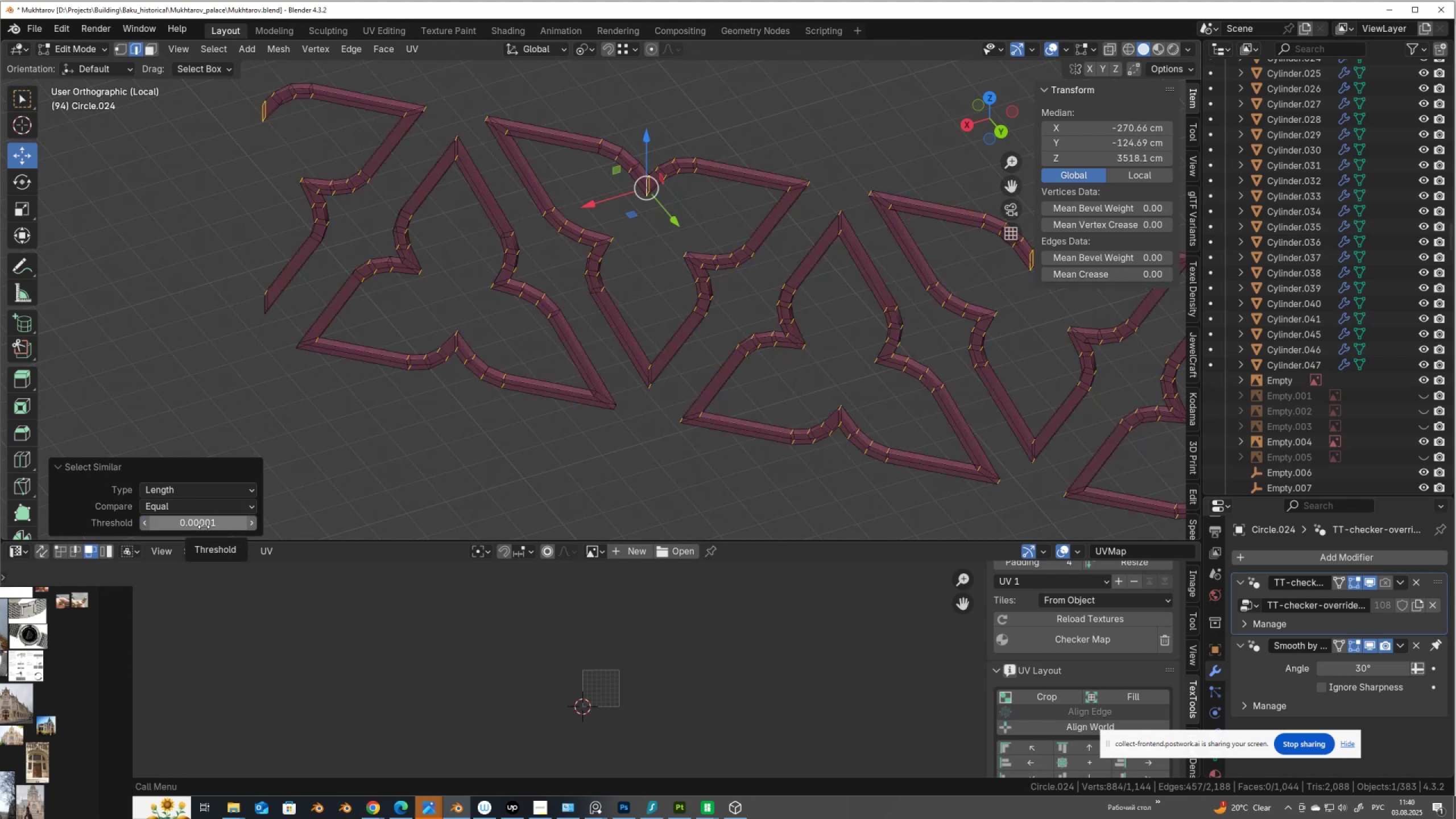 
wait(9.82)
 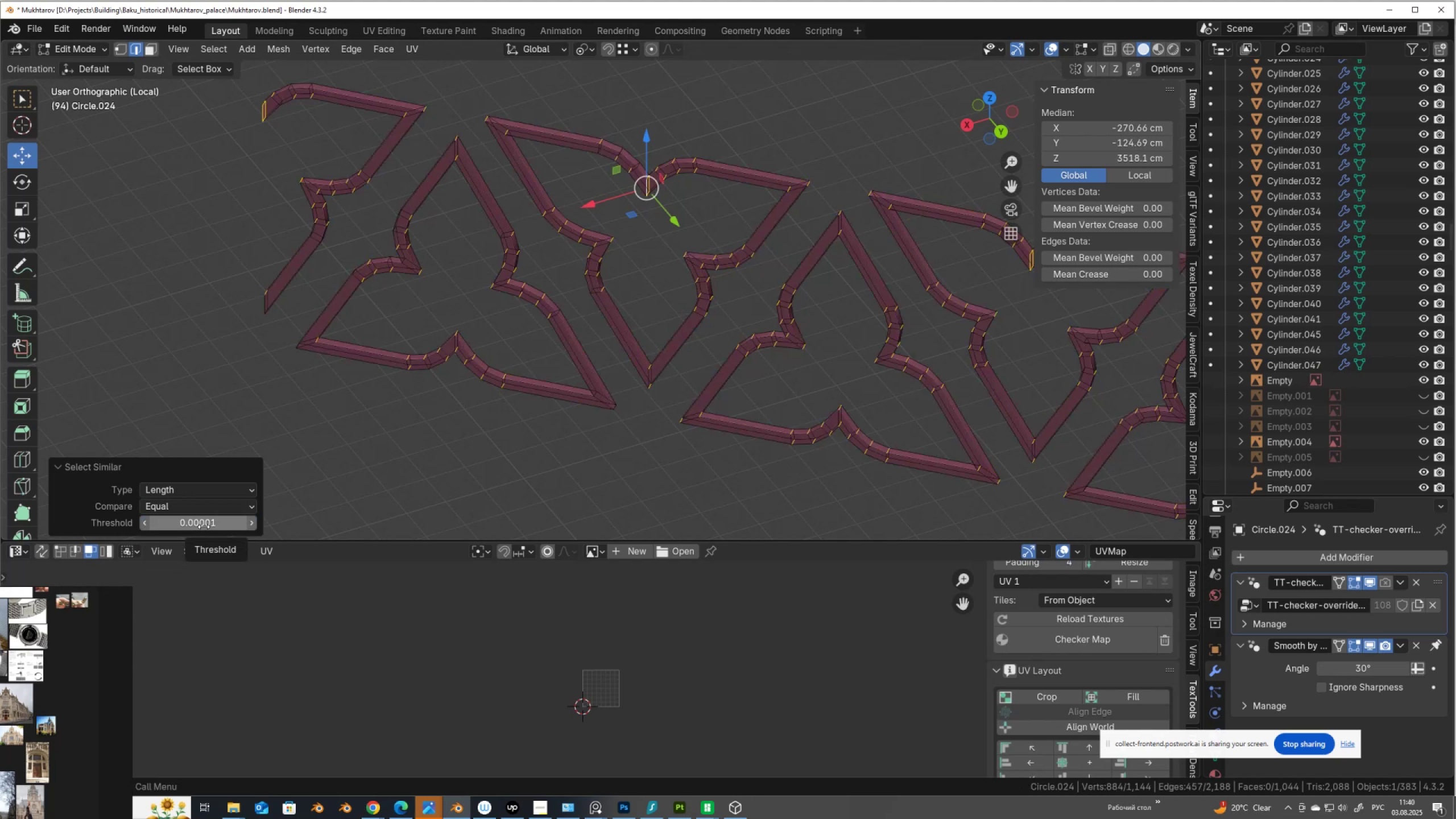 
type(qq)
 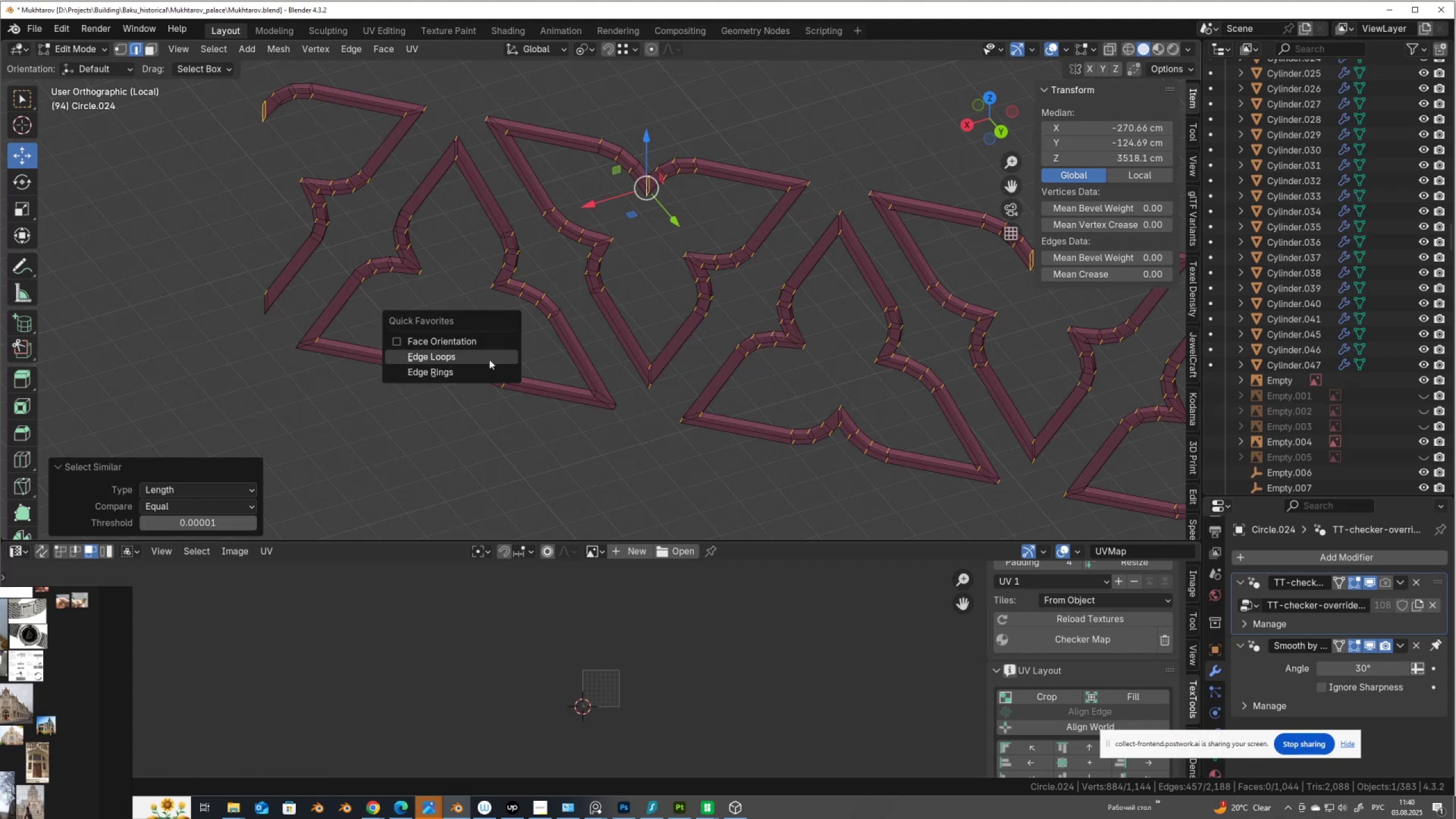 
left_click([490, 355])
 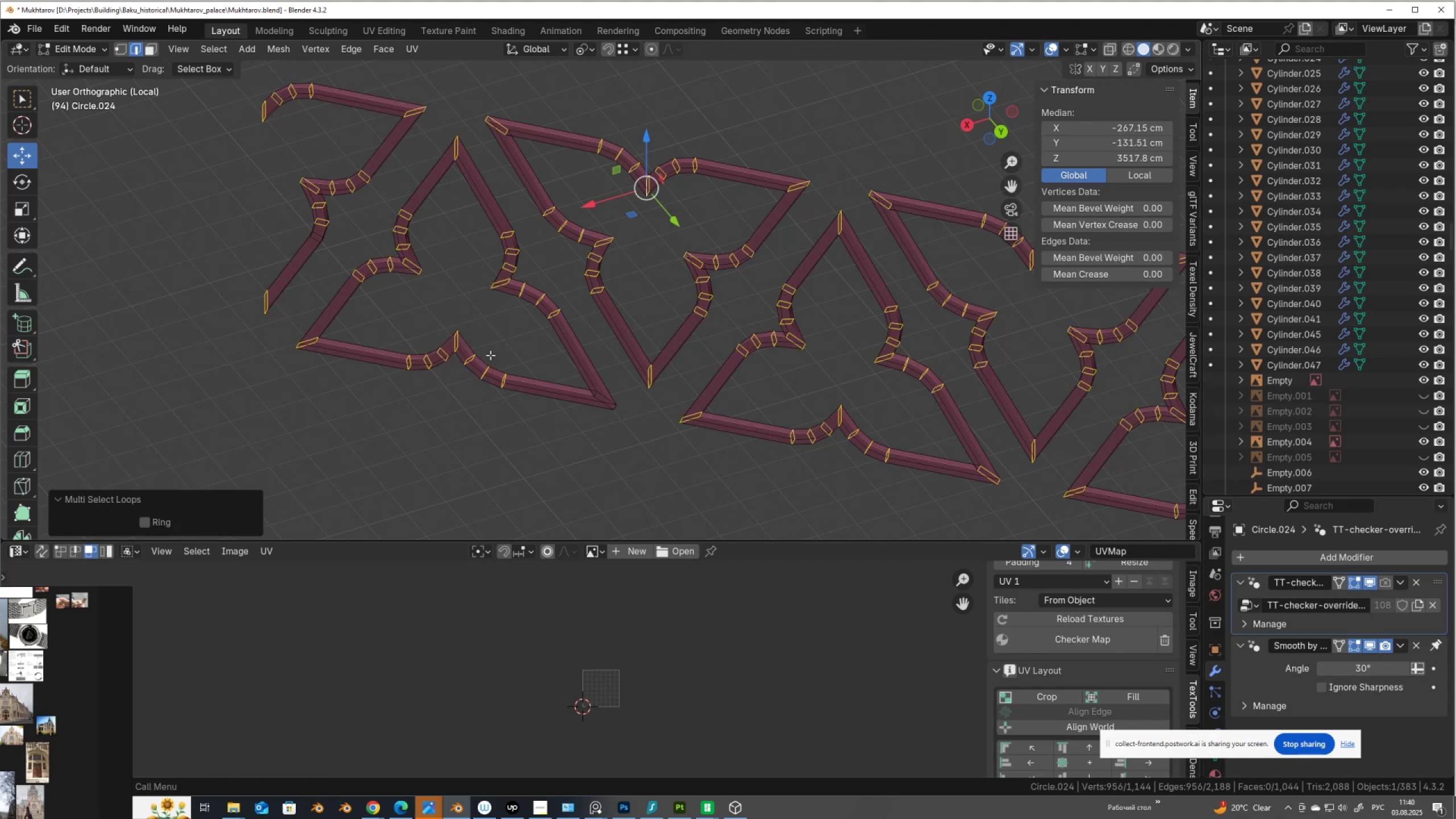 
scroll: coordinate [535, 399], scroll_direction: down, amount: 4.0
 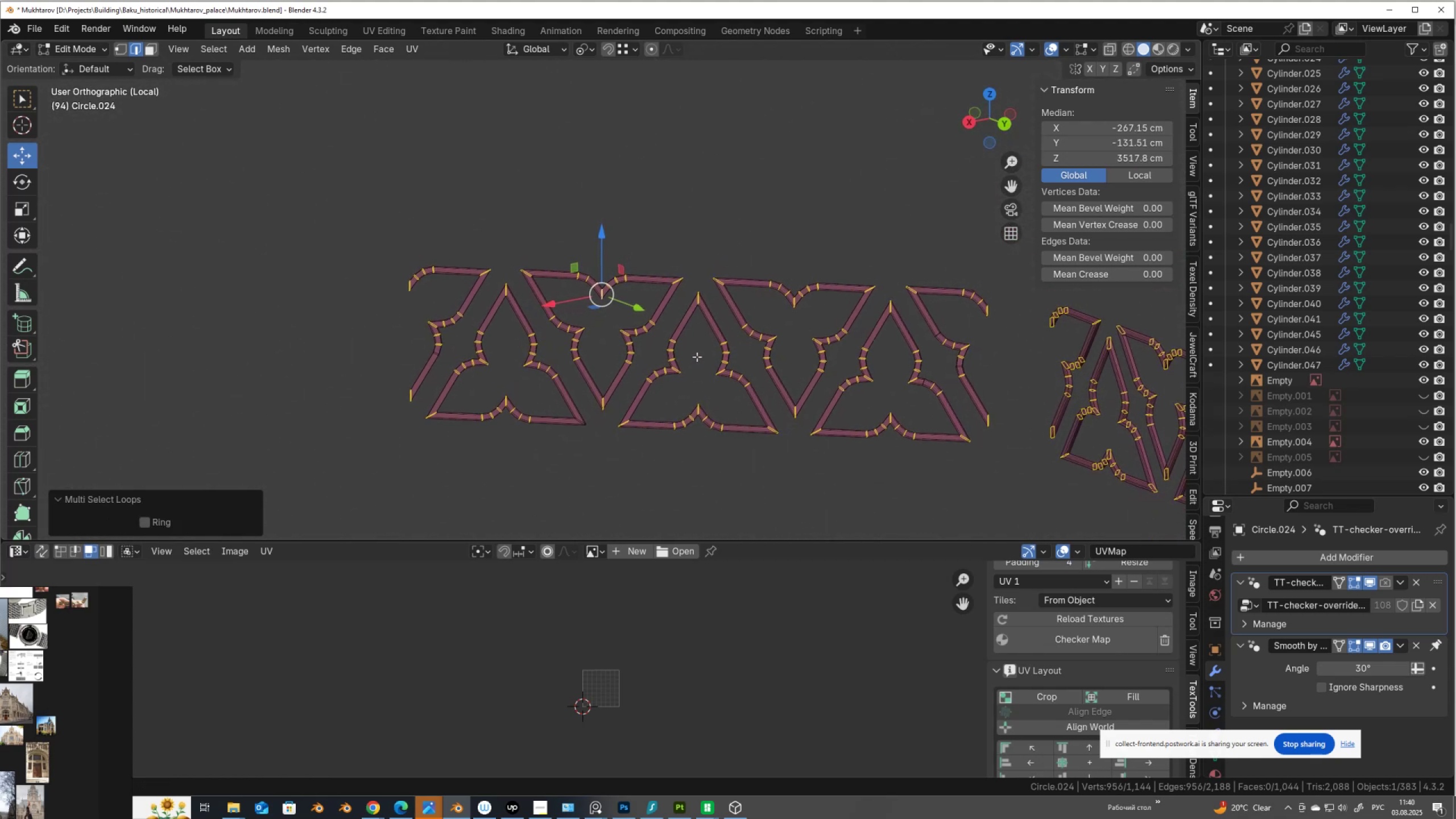 
hold_key(key=AltLeft, duration=0.95)
 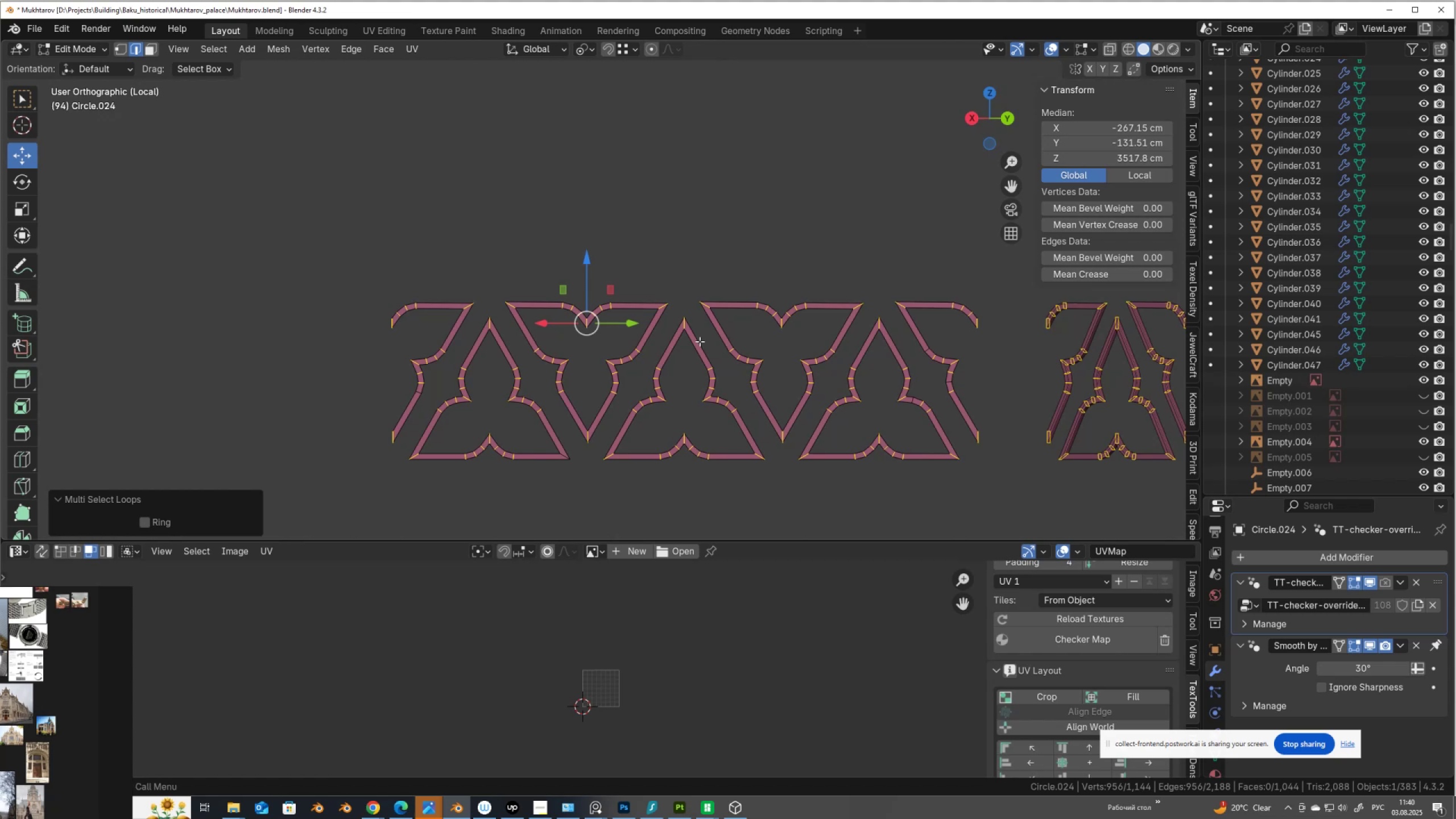 
scroll: coordinate [700, 341], scroll_direction: down, amount: 3.0
 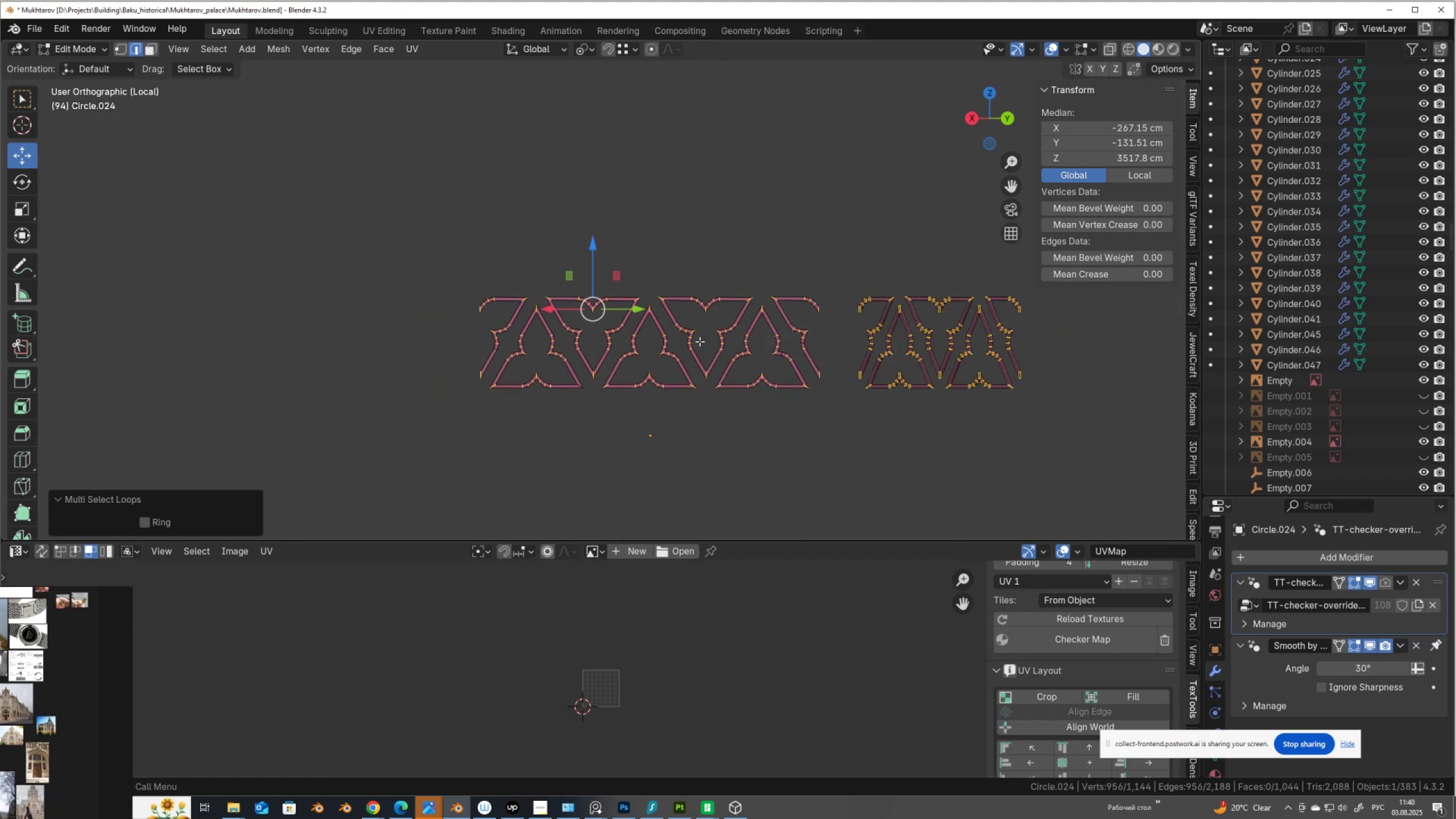 
key(Alt+Z)
 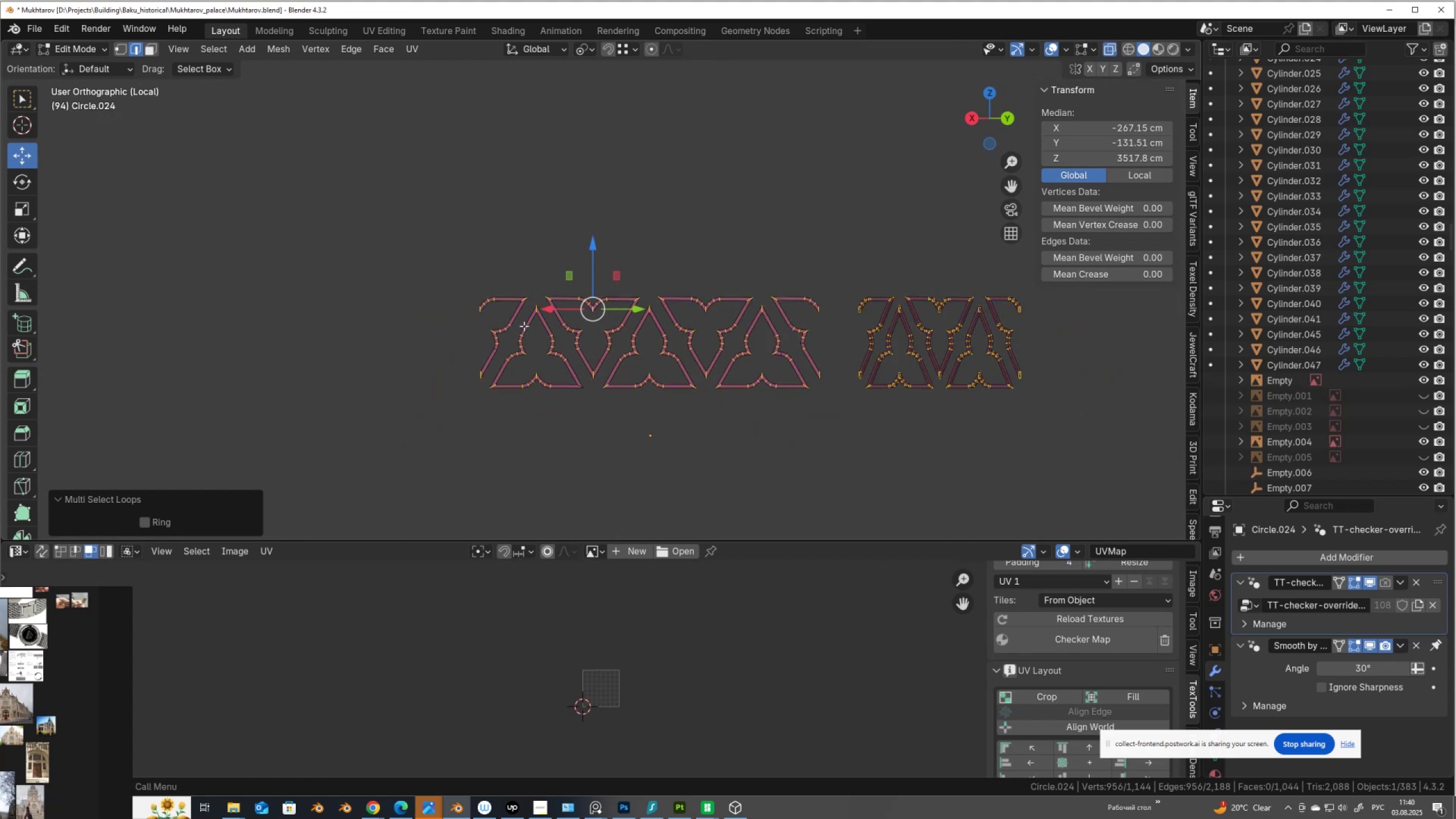 
hold_key(key=ControlLeft, duration=1.52)
 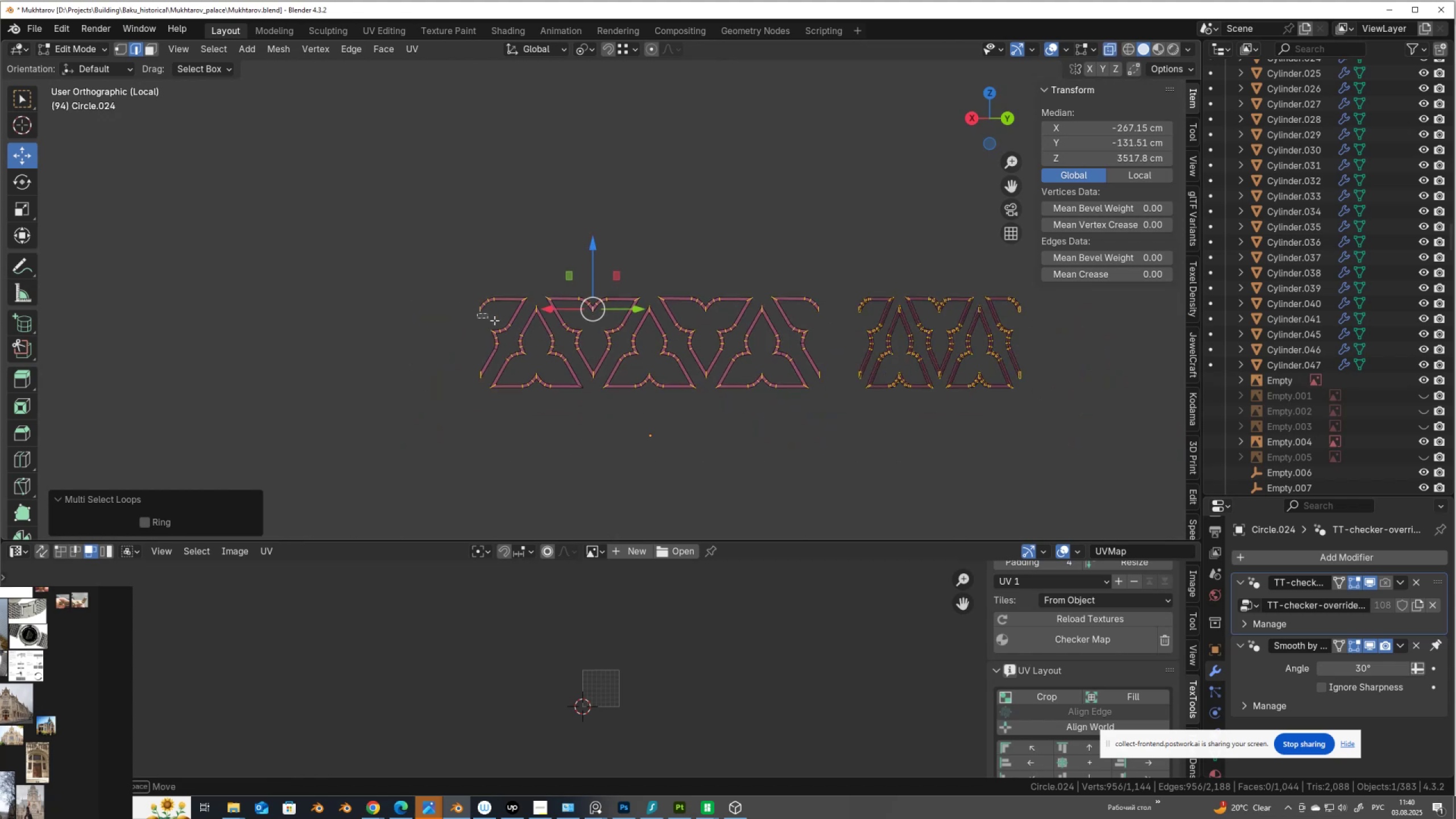 
hold_key(key=ControlLeft, duration=1.52)
 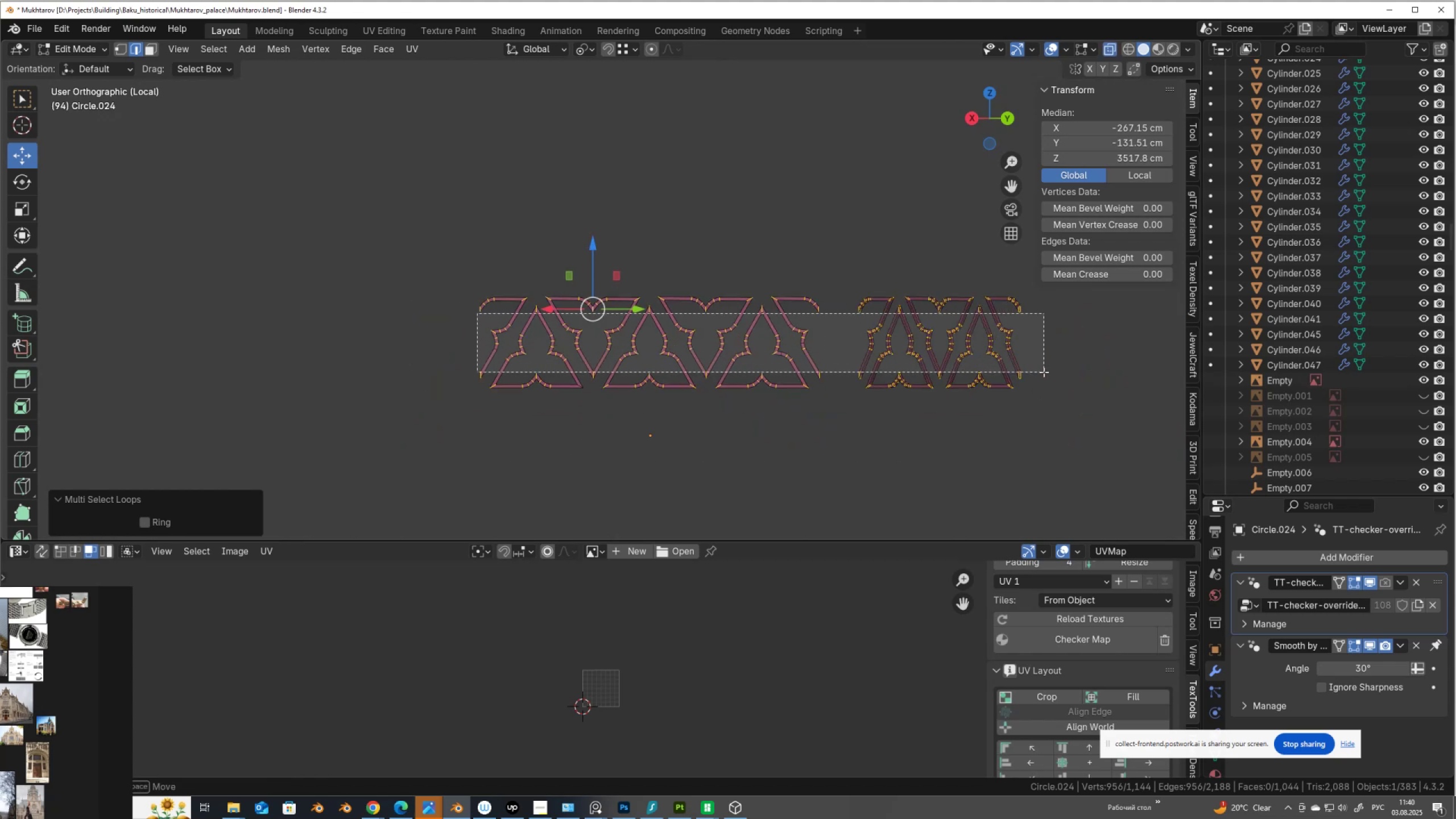 
hold_key(key=ControlLeft, duration=1.52)
left_click([1047, 371])
 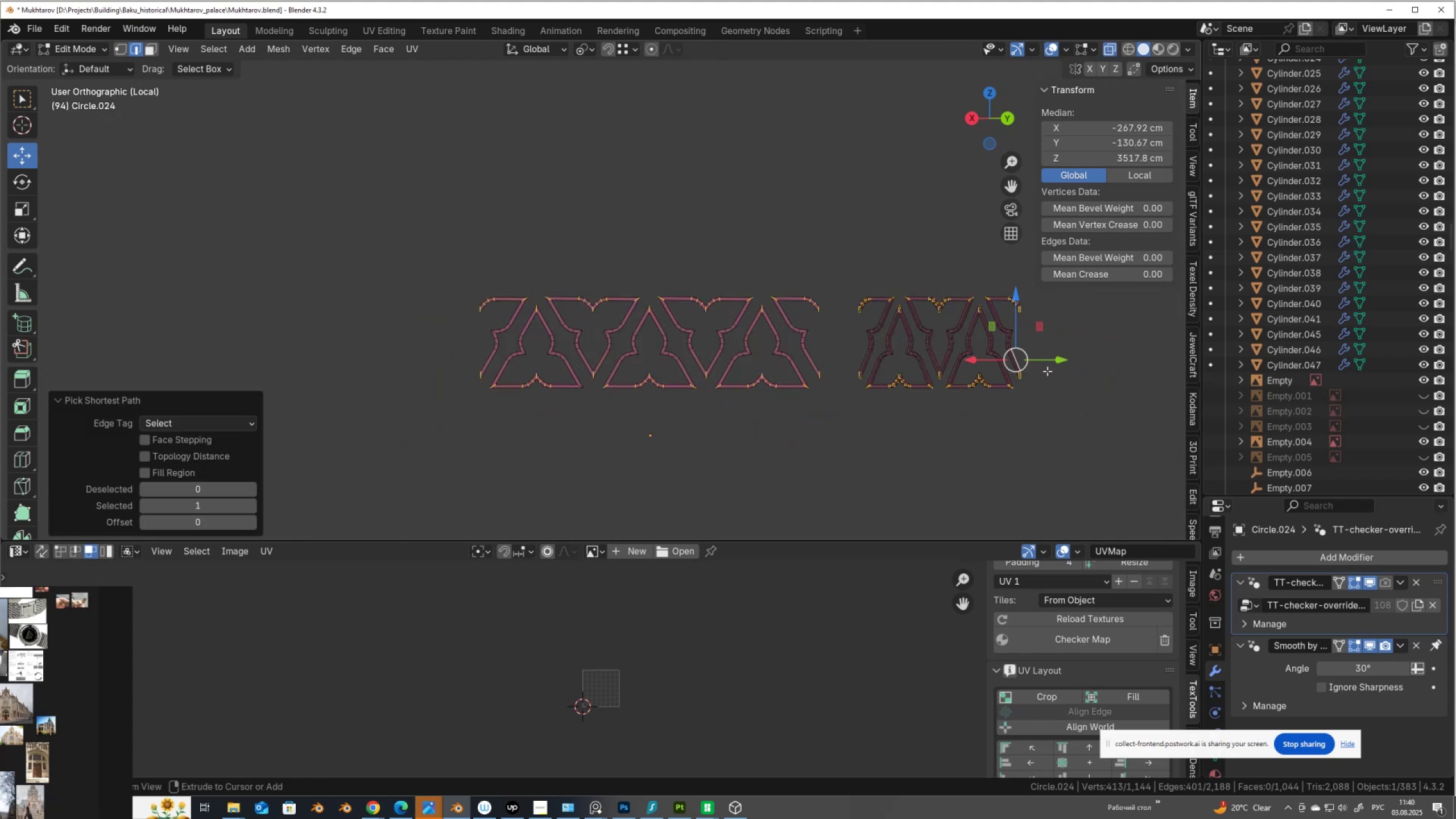 
key(Control+ControlLeft)
 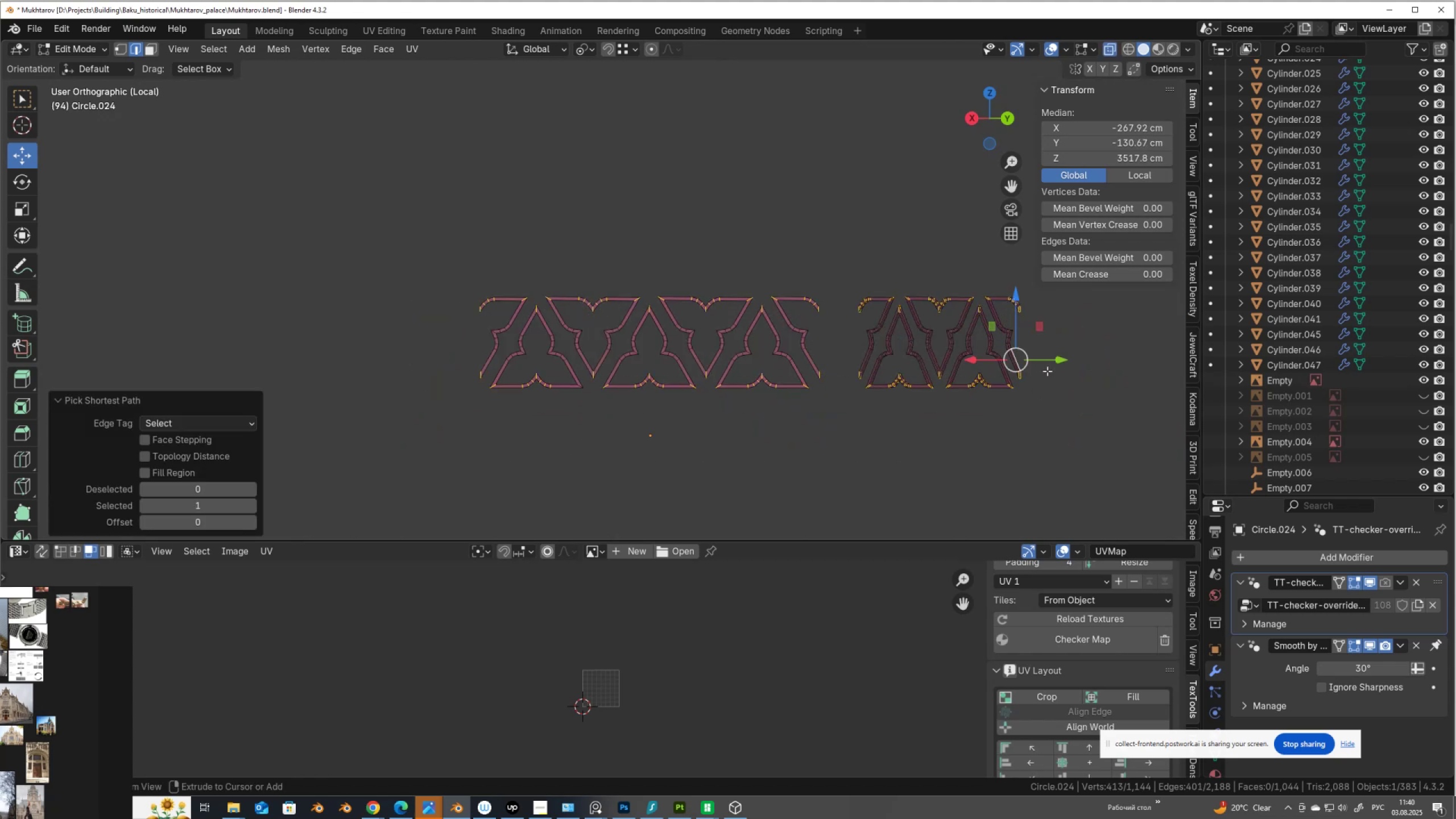 
key(Control+ControlLeft)
 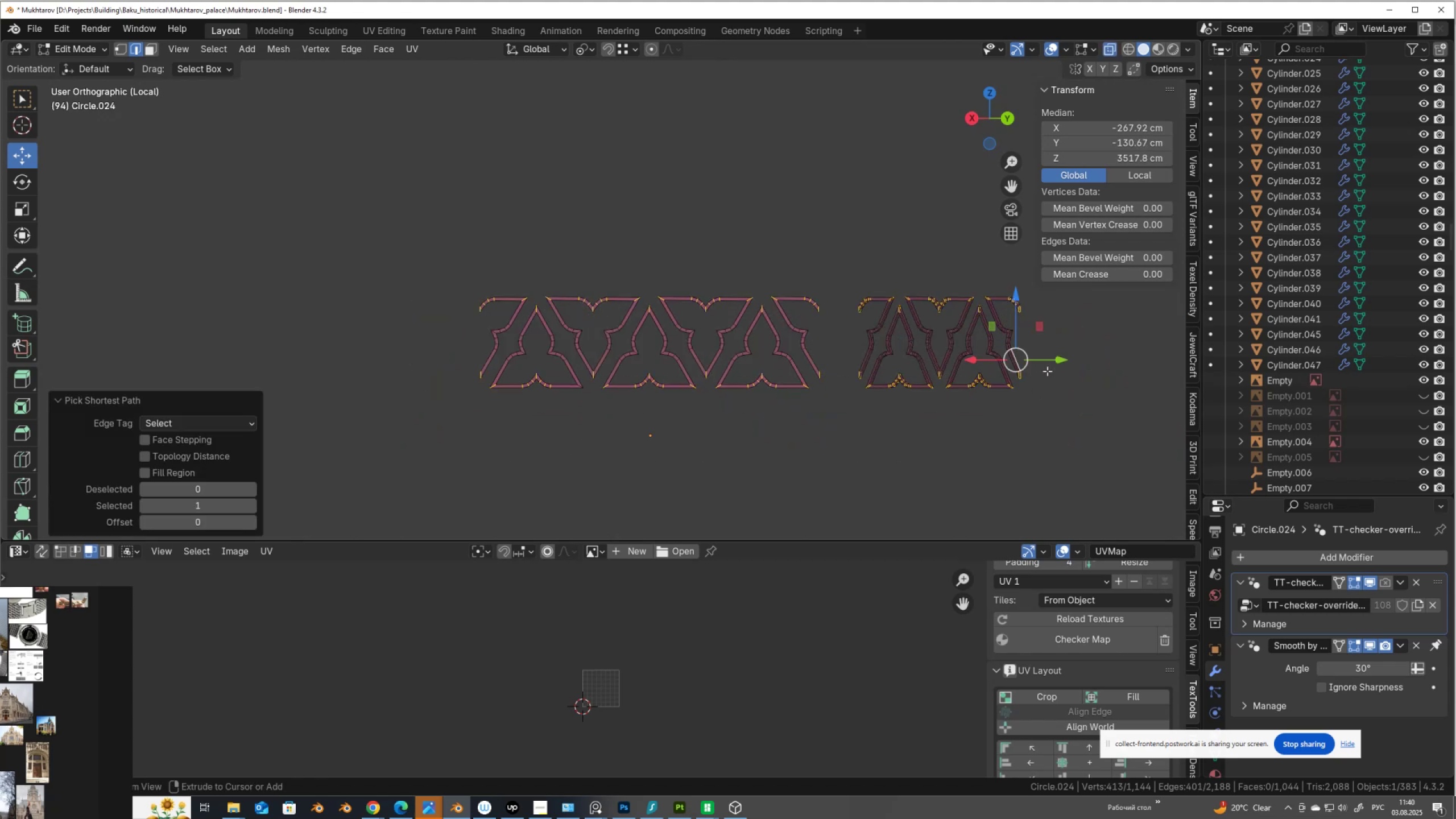 
key(Control+ControlLeft)
 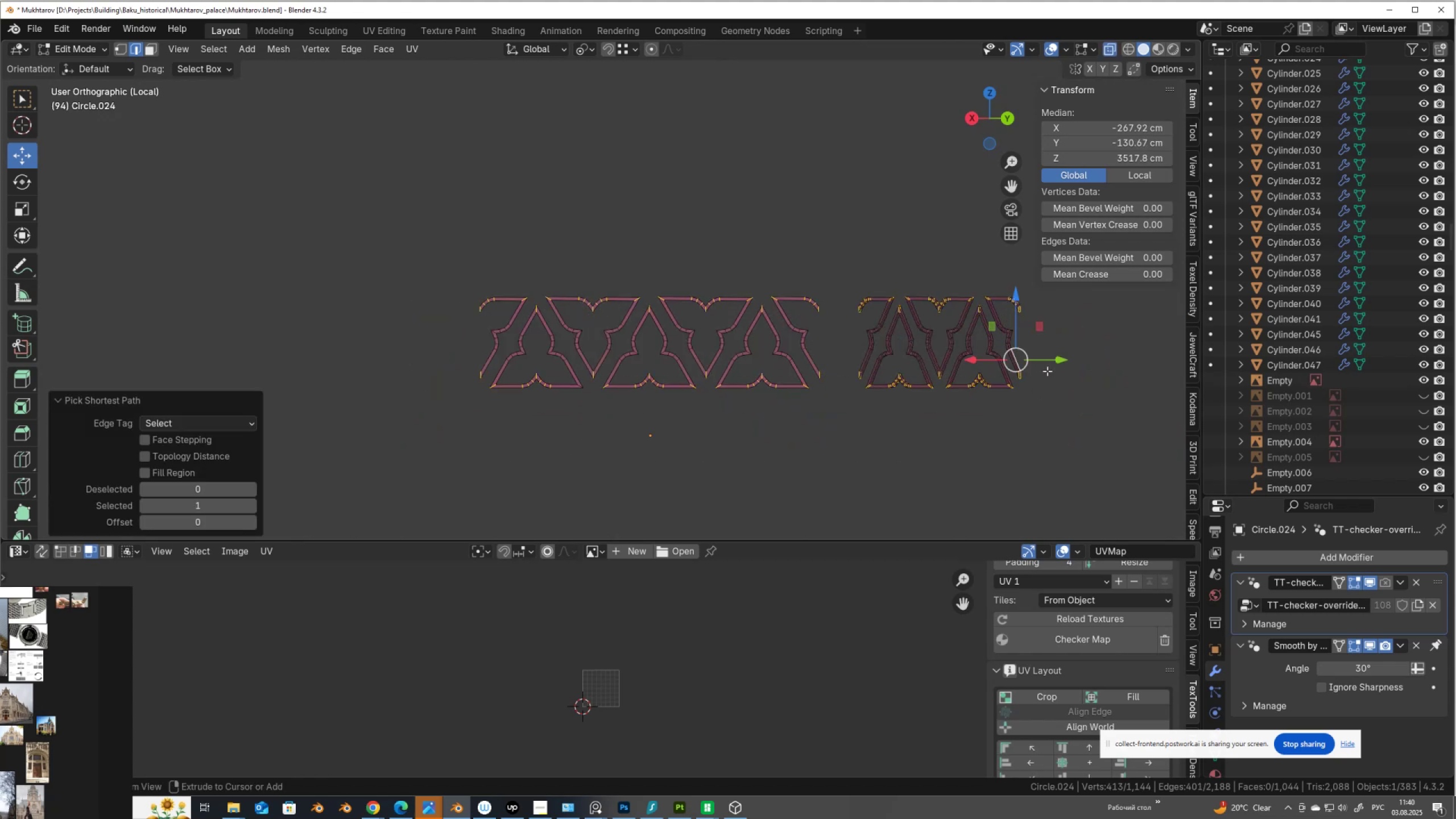 
key(Control+ControlLeft)
 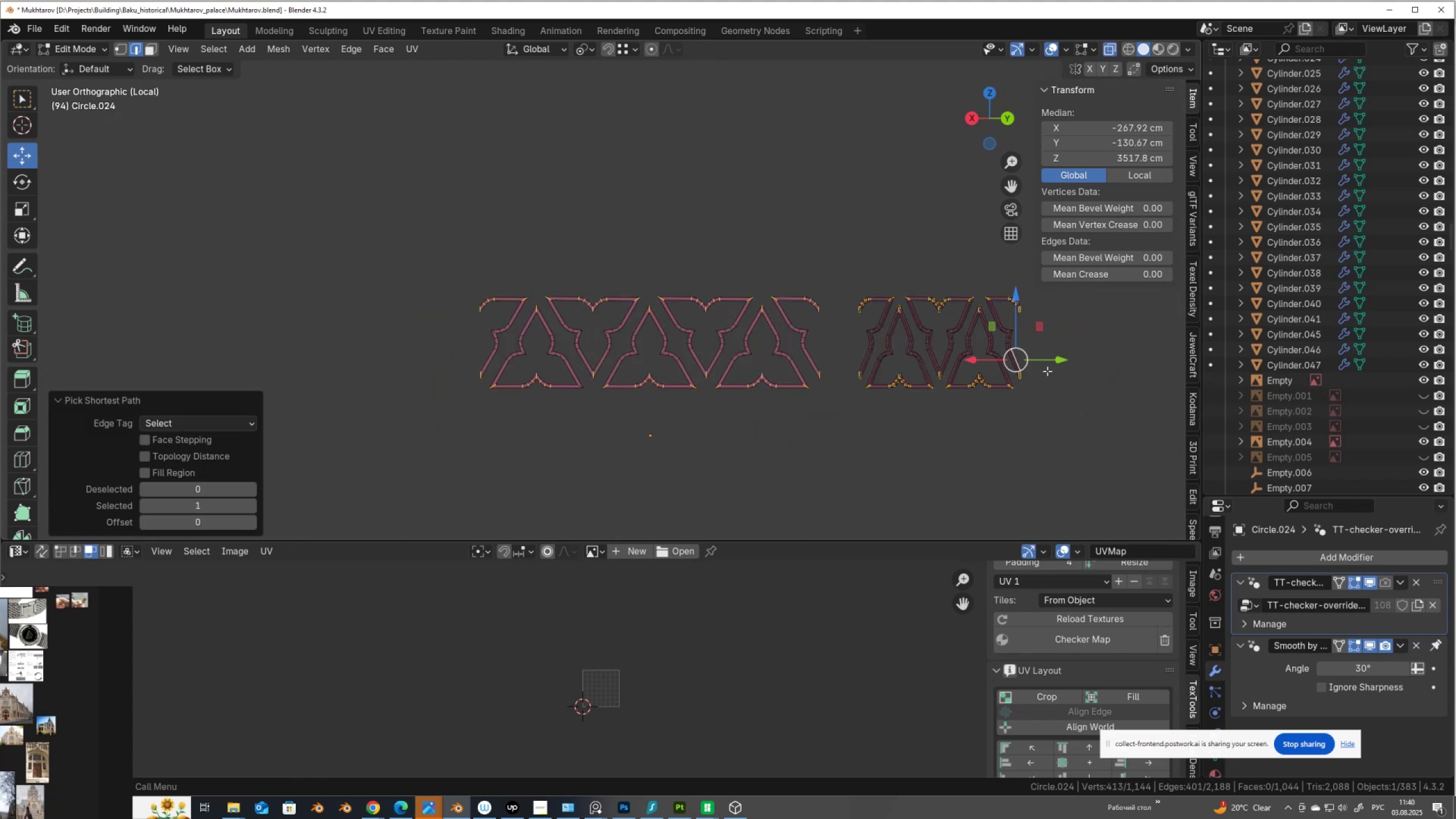 
key(Control+ControlLeft)
 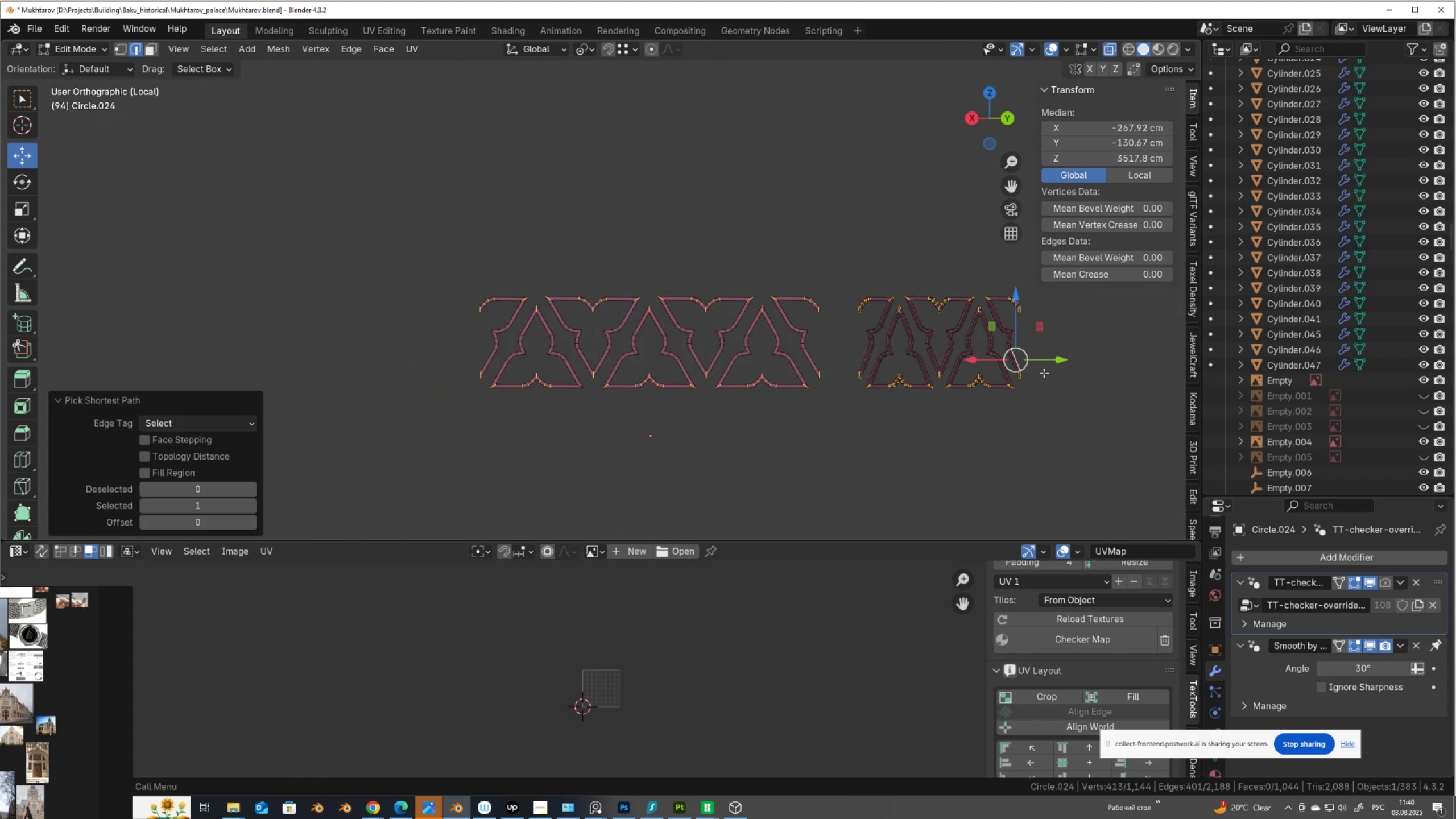 
key(Control+ControlLeft)
 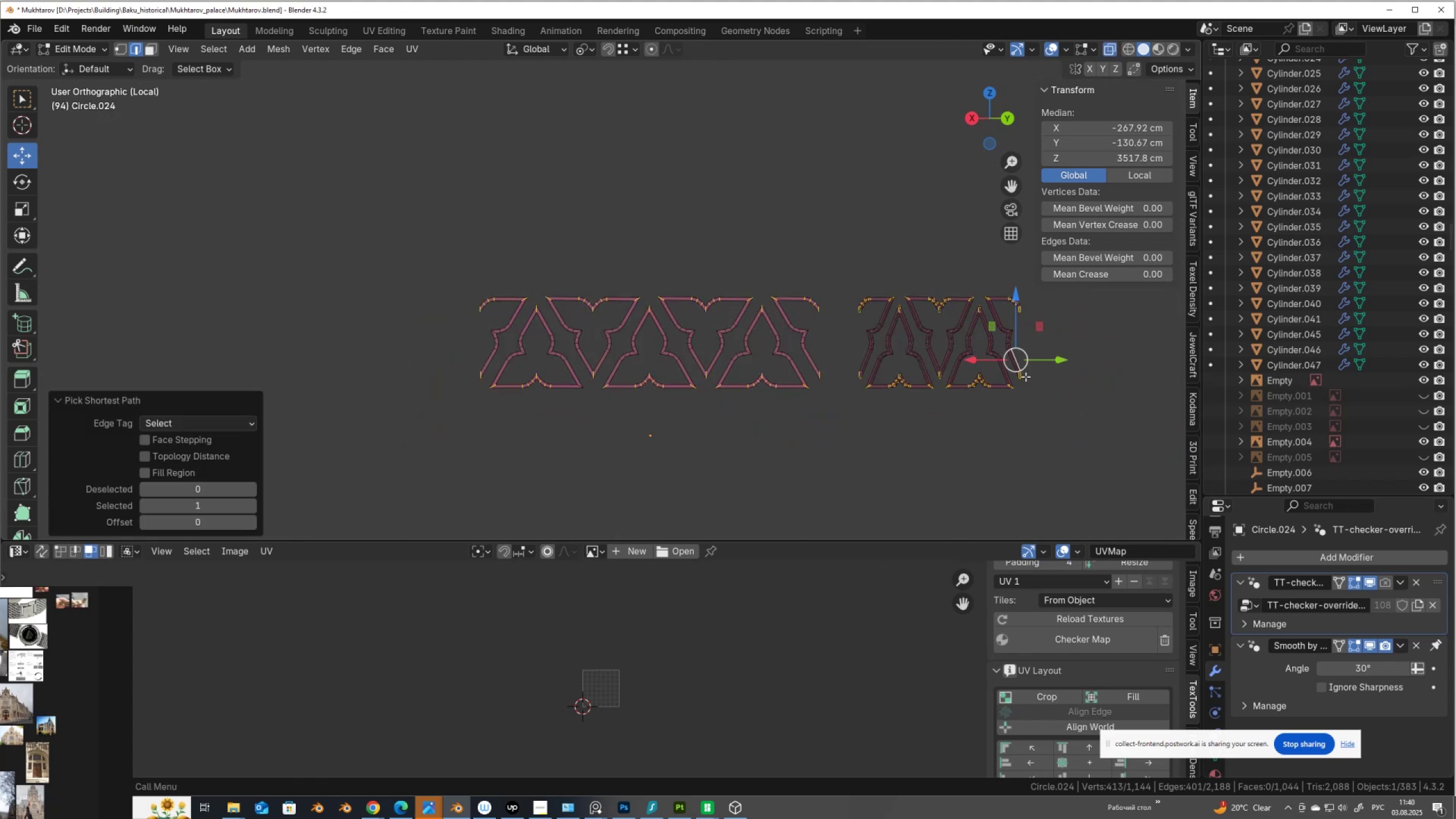 
scroll: coordinate [576, 344], scroll_direction: up, amount: 4.0
 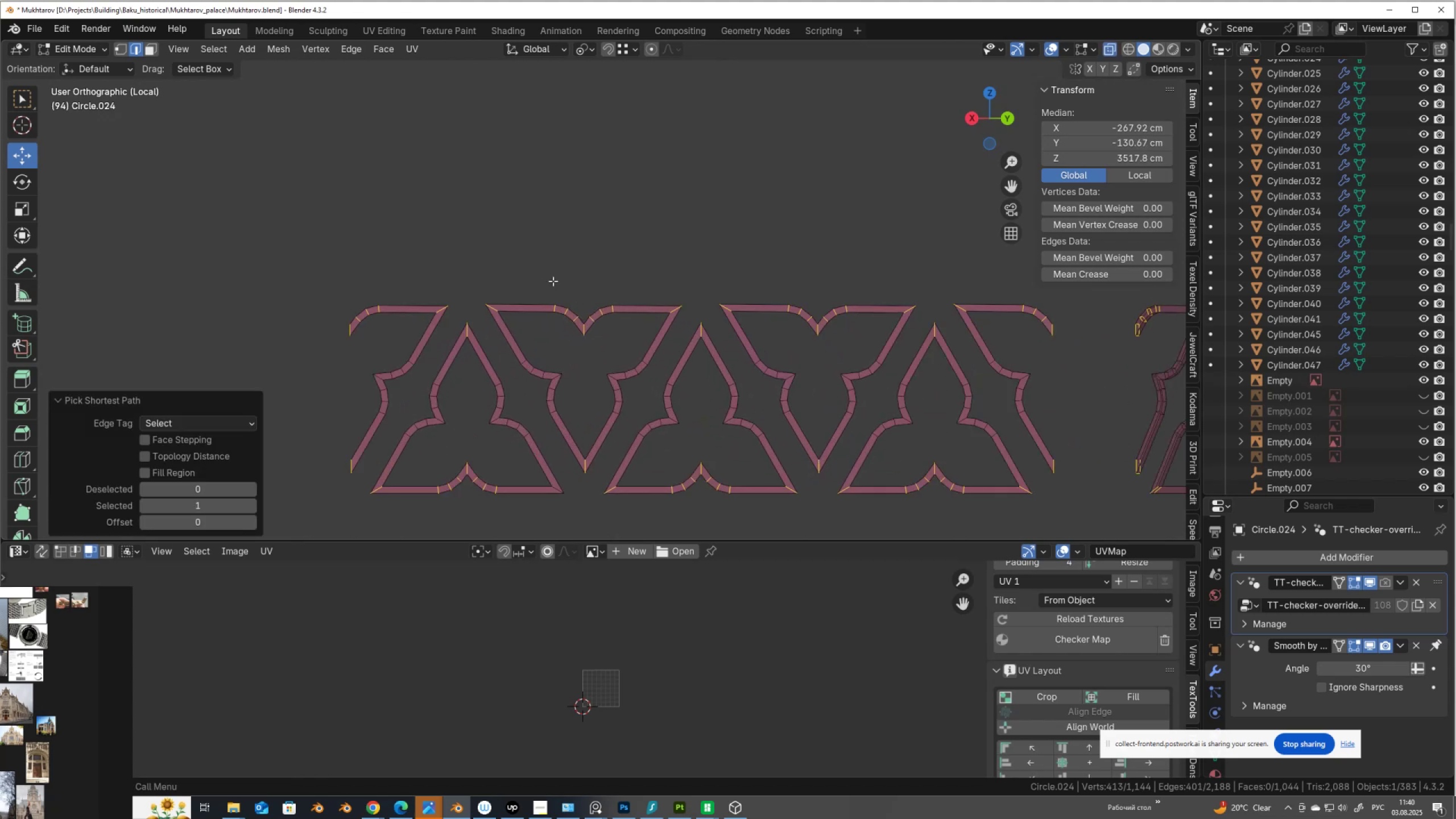 
hold_key(key=ControlLeft, duration=1.5)
 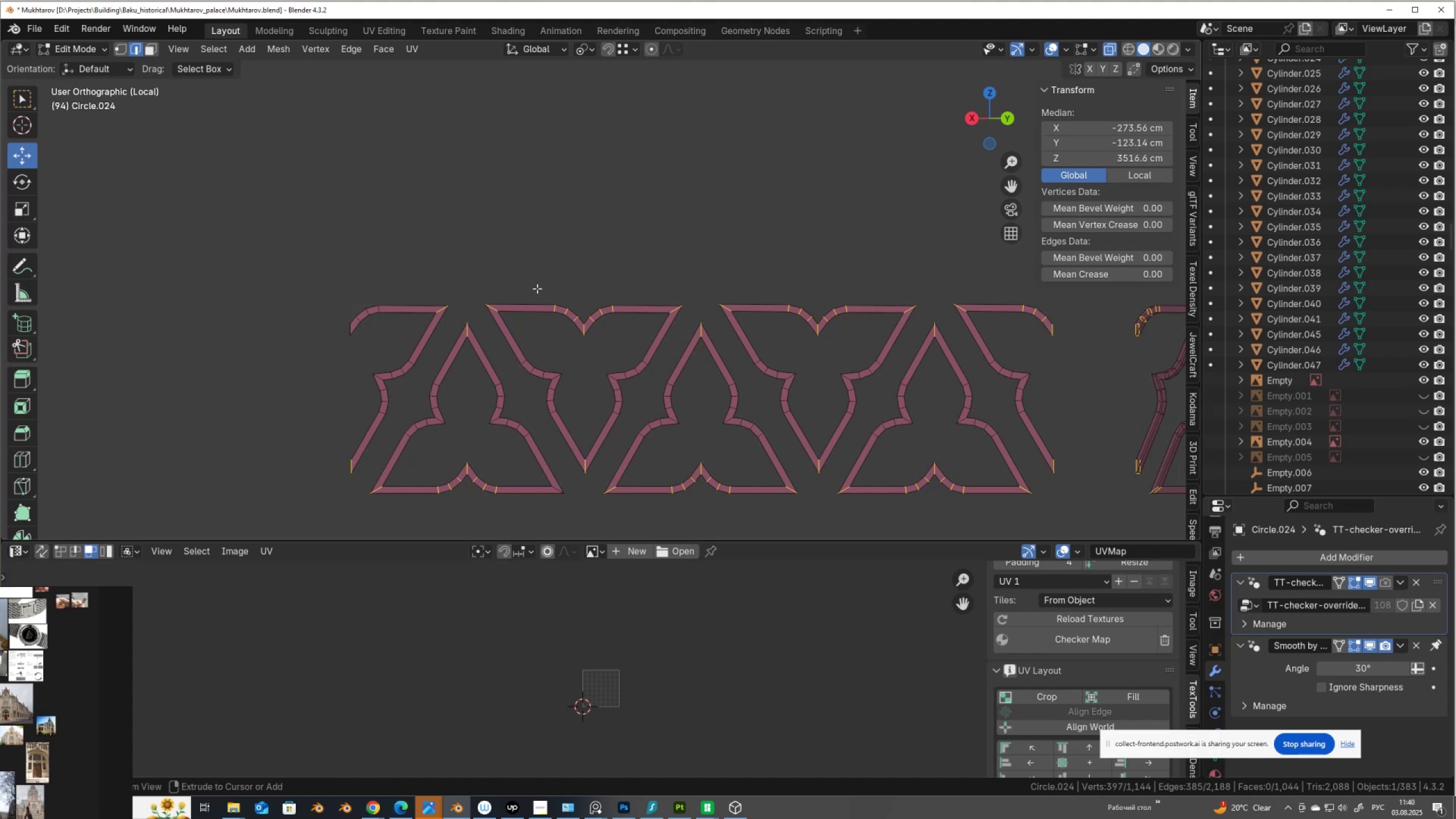 
hold_key(key=ControlLeft, duration=1.52)
 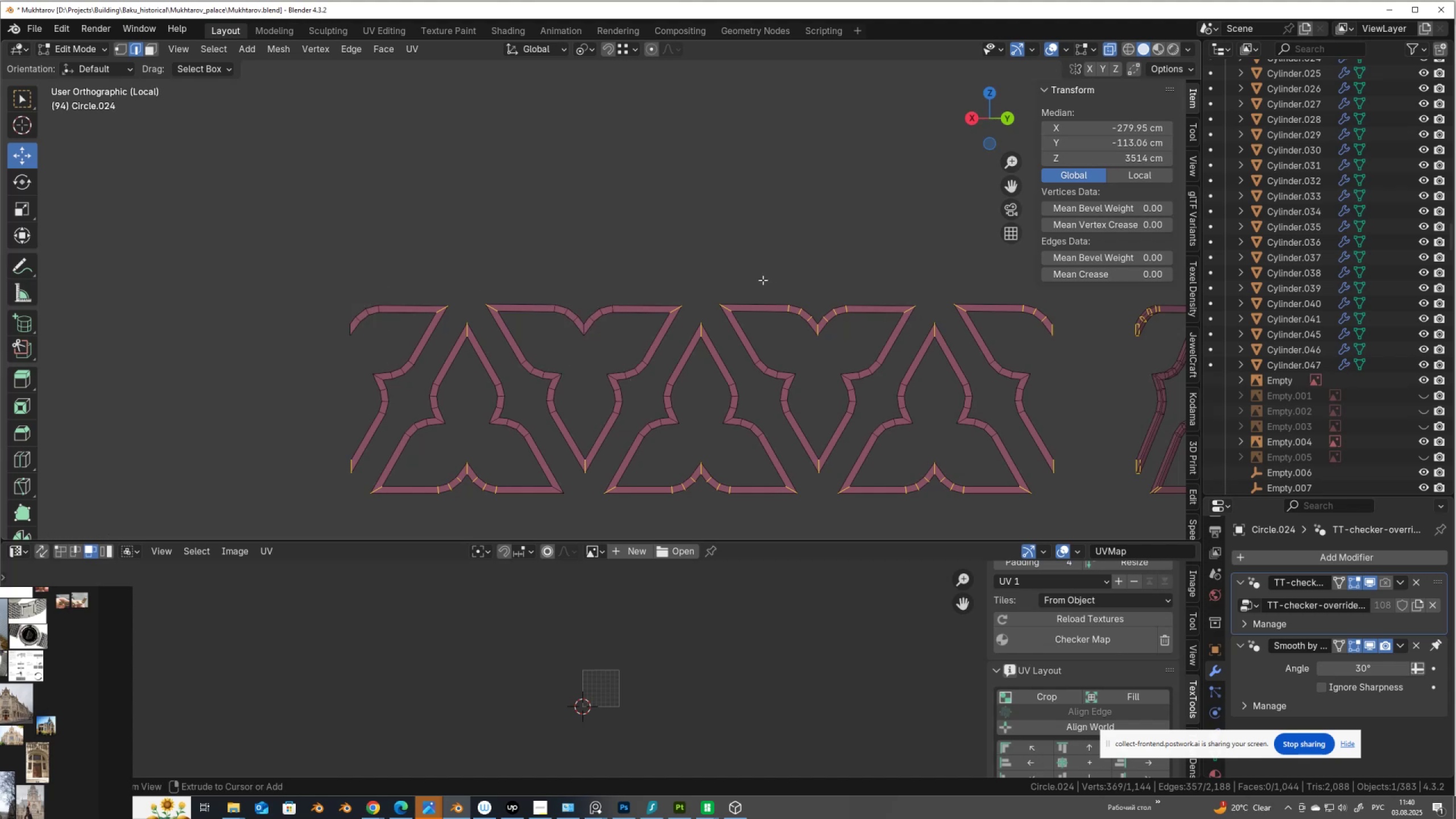 
hold_key(key=ControlLeft, duration=1.52)
 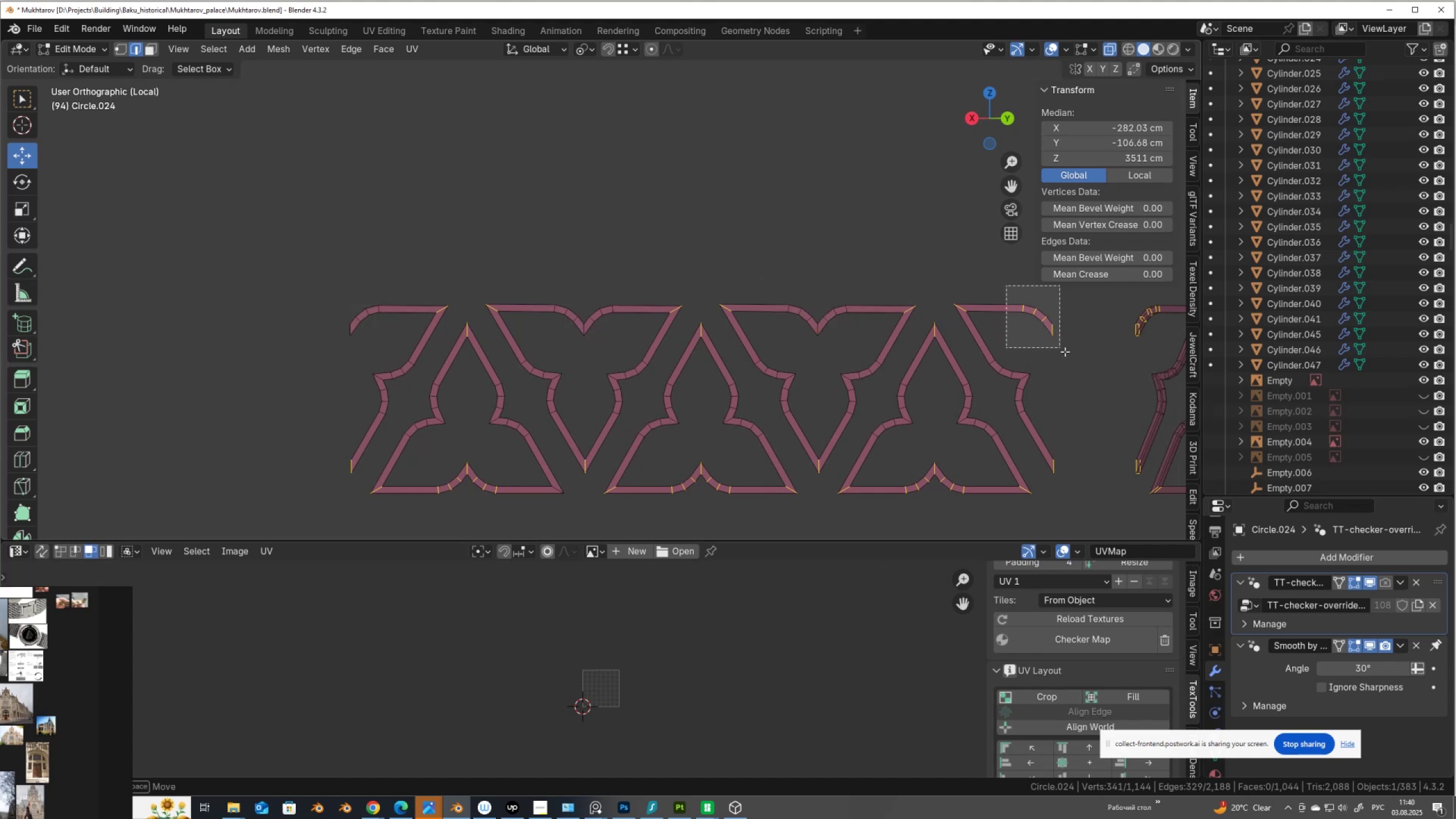 
hold_key(key=ControlLeft, duration=1.51)
 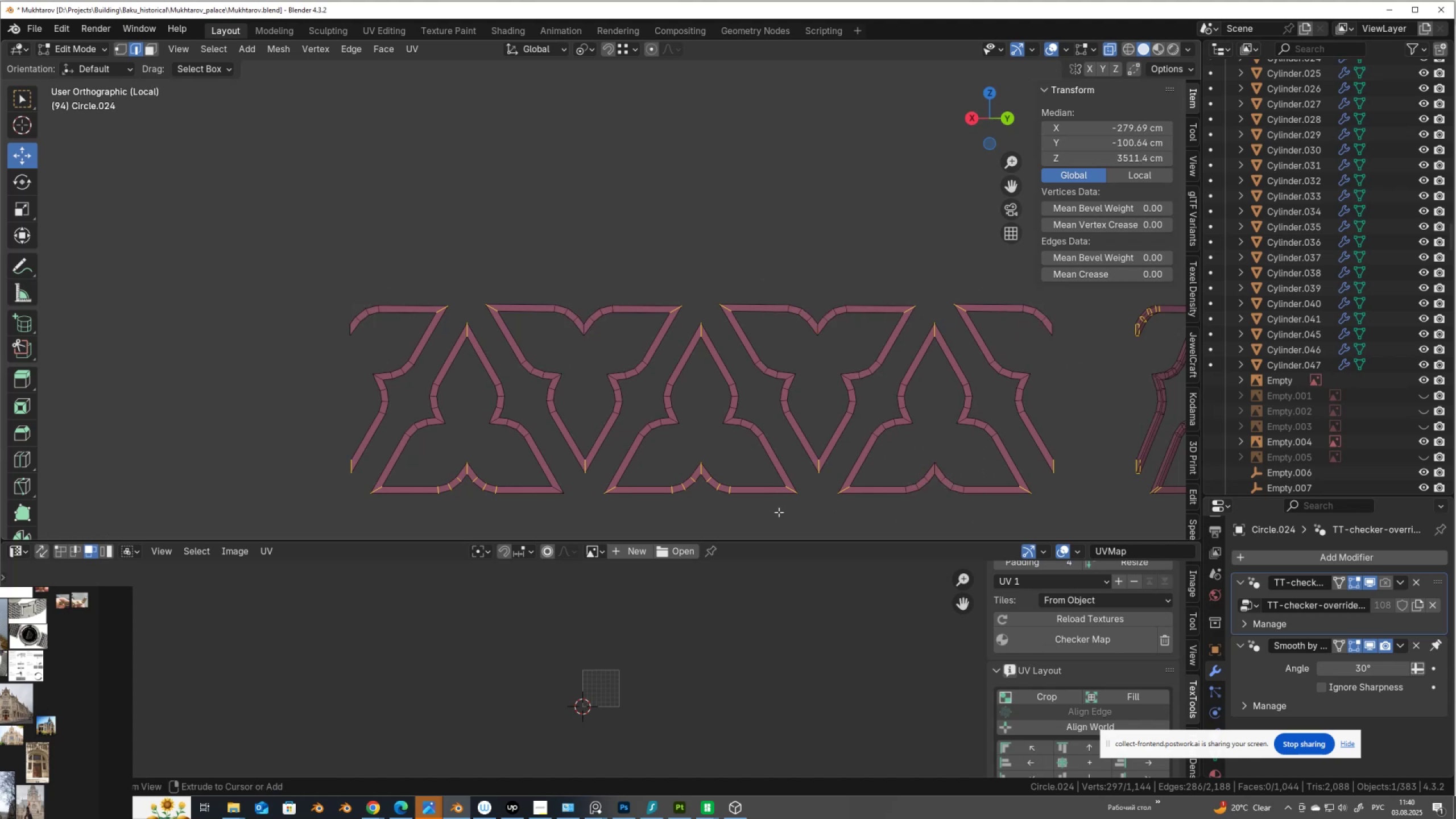 
hold_key(key=ControlLeft, duration=1.0)
 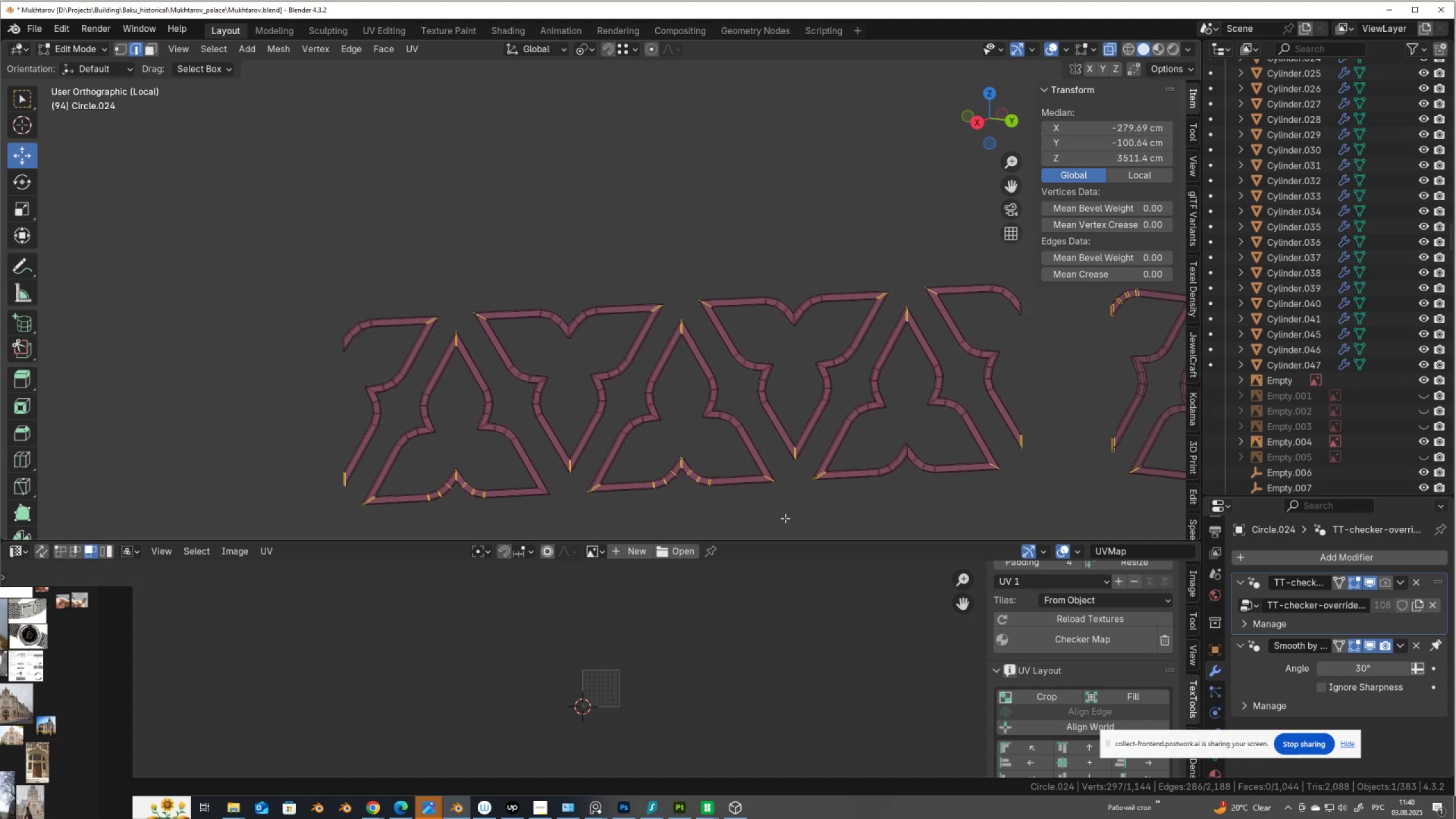 
key(Alt+Control+AltLeft)
 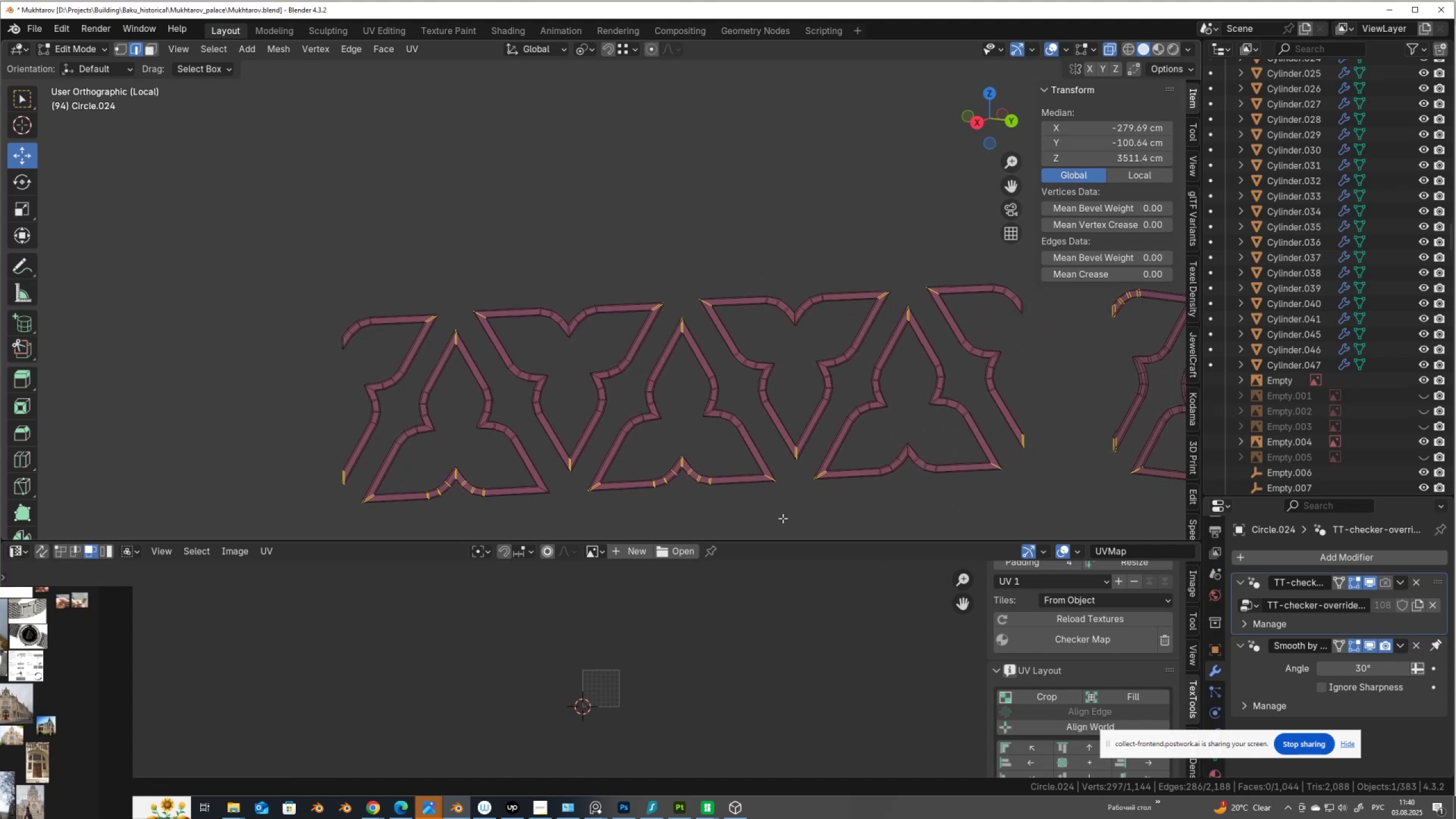 
key(Alt+Control+Z)
 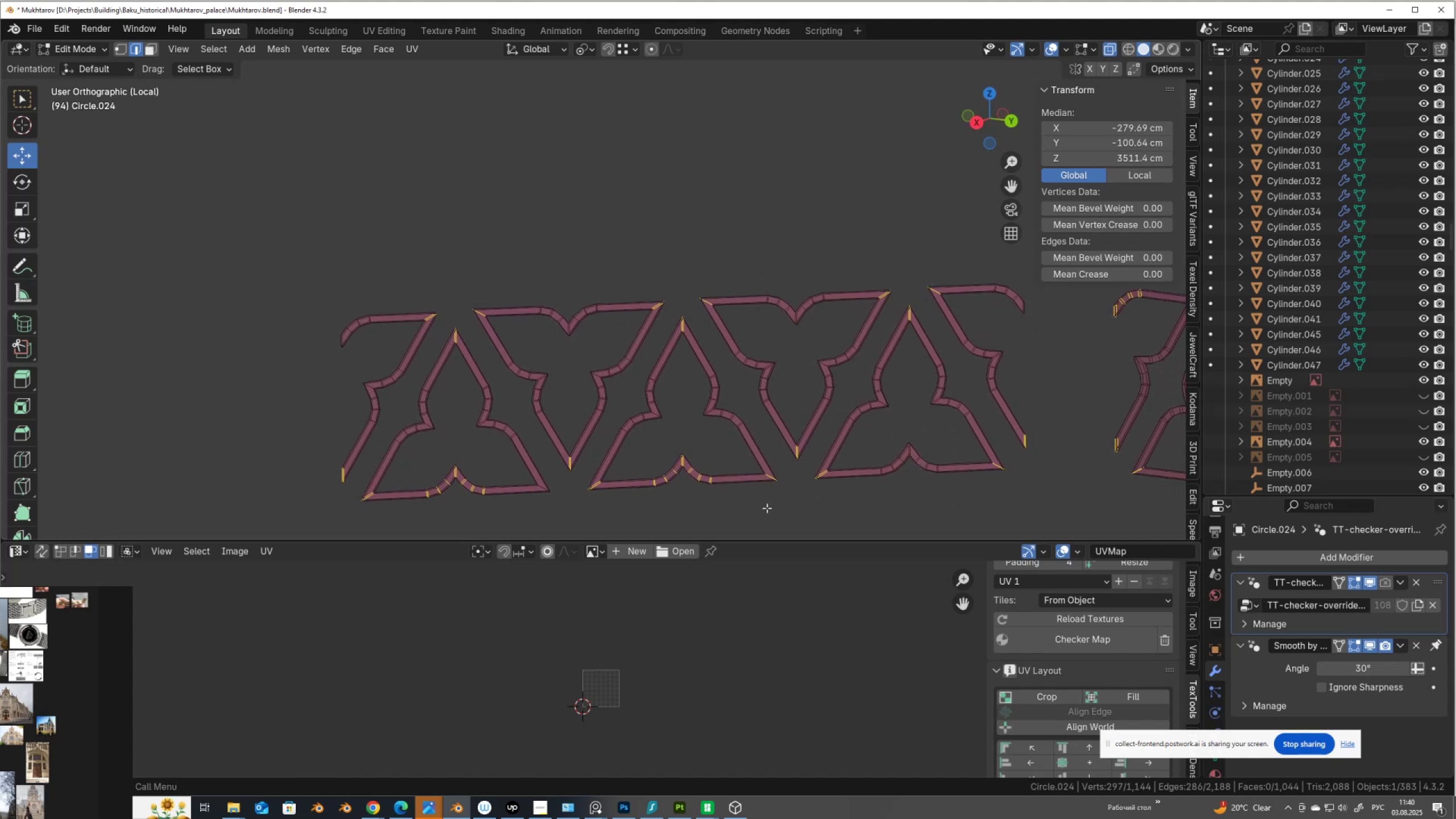 
key(Alt+AltLeft)
 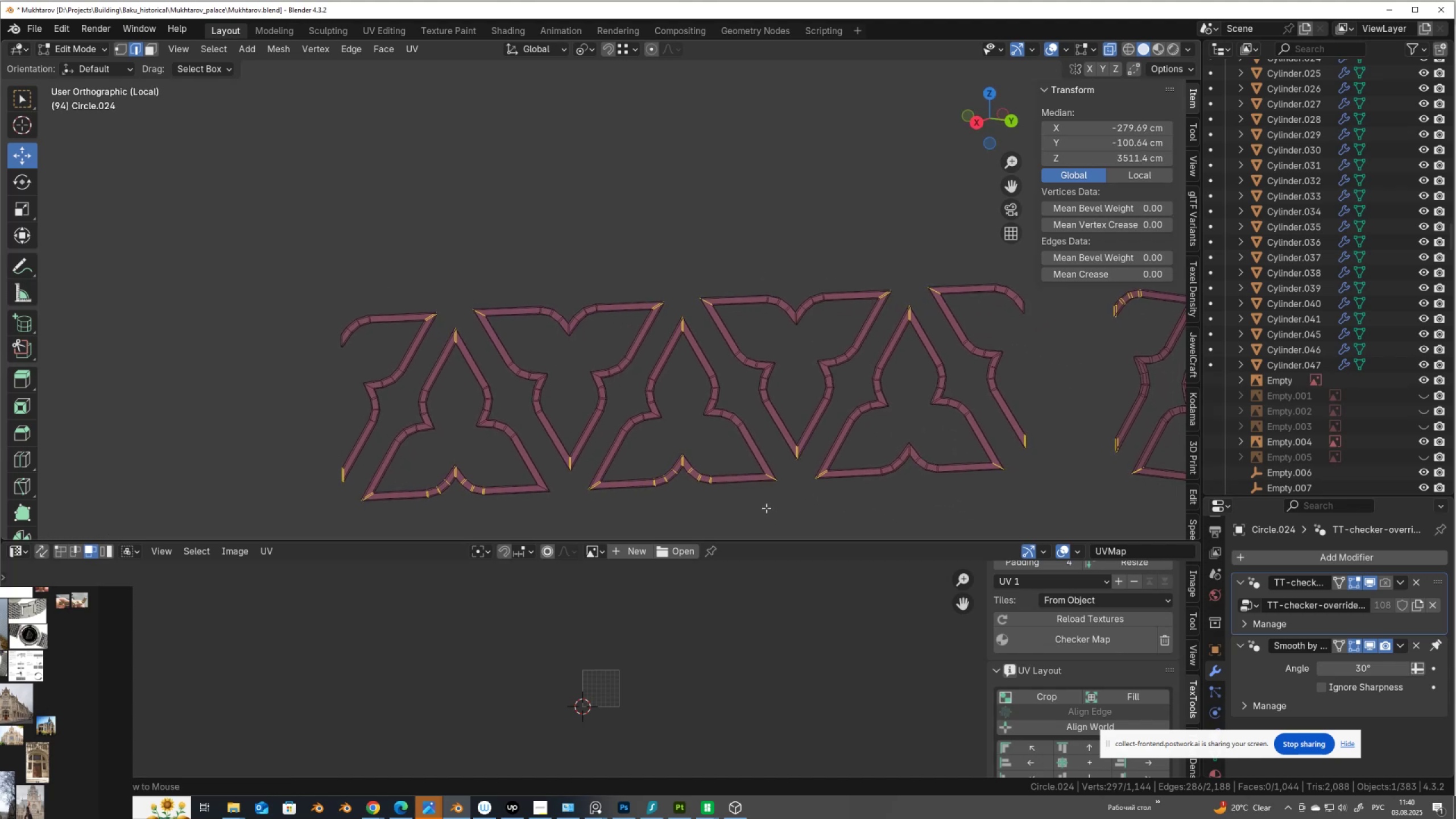 
key(Z)
 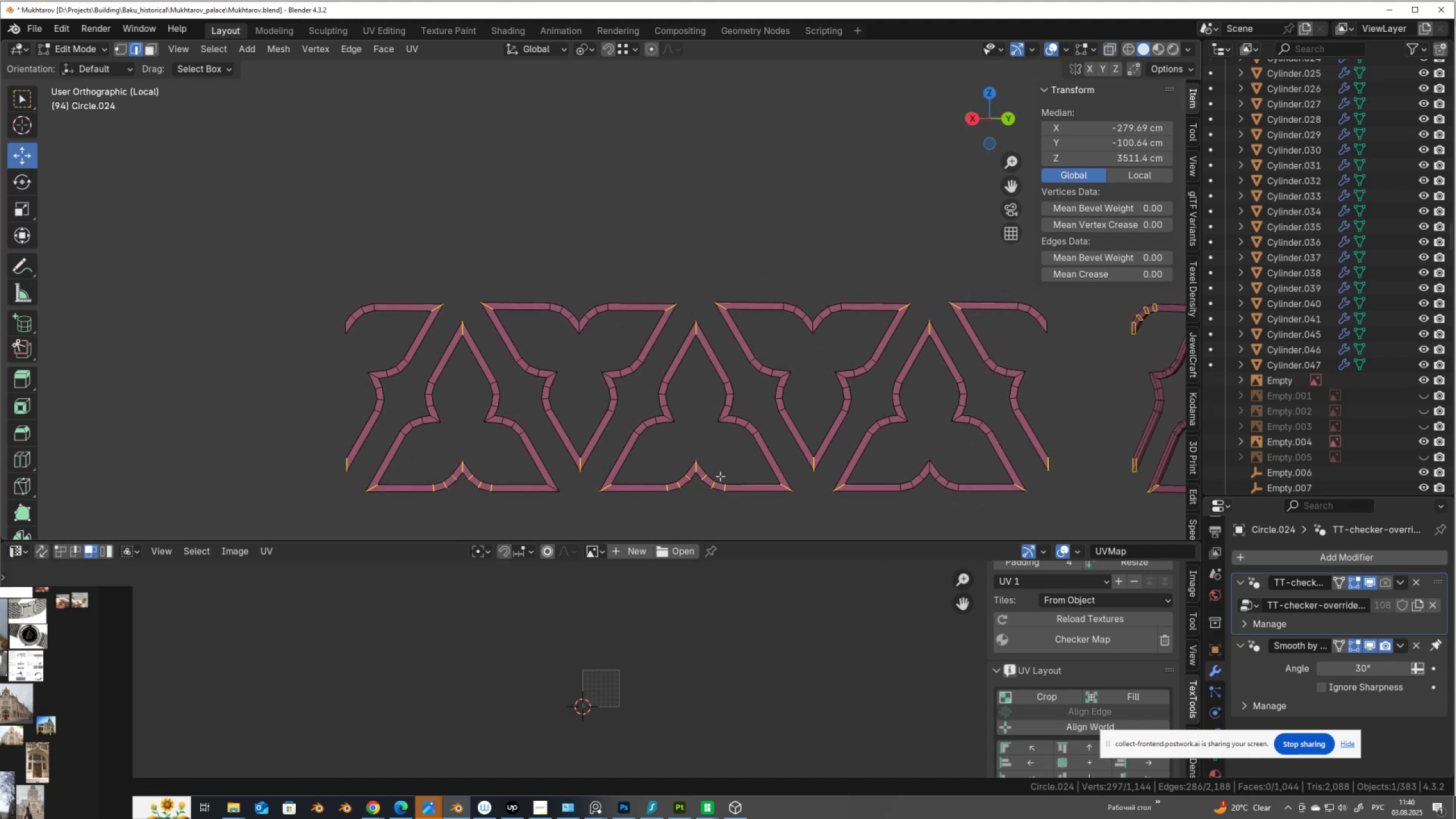 
hold_key(key=AltLeft, duration=0.48)
 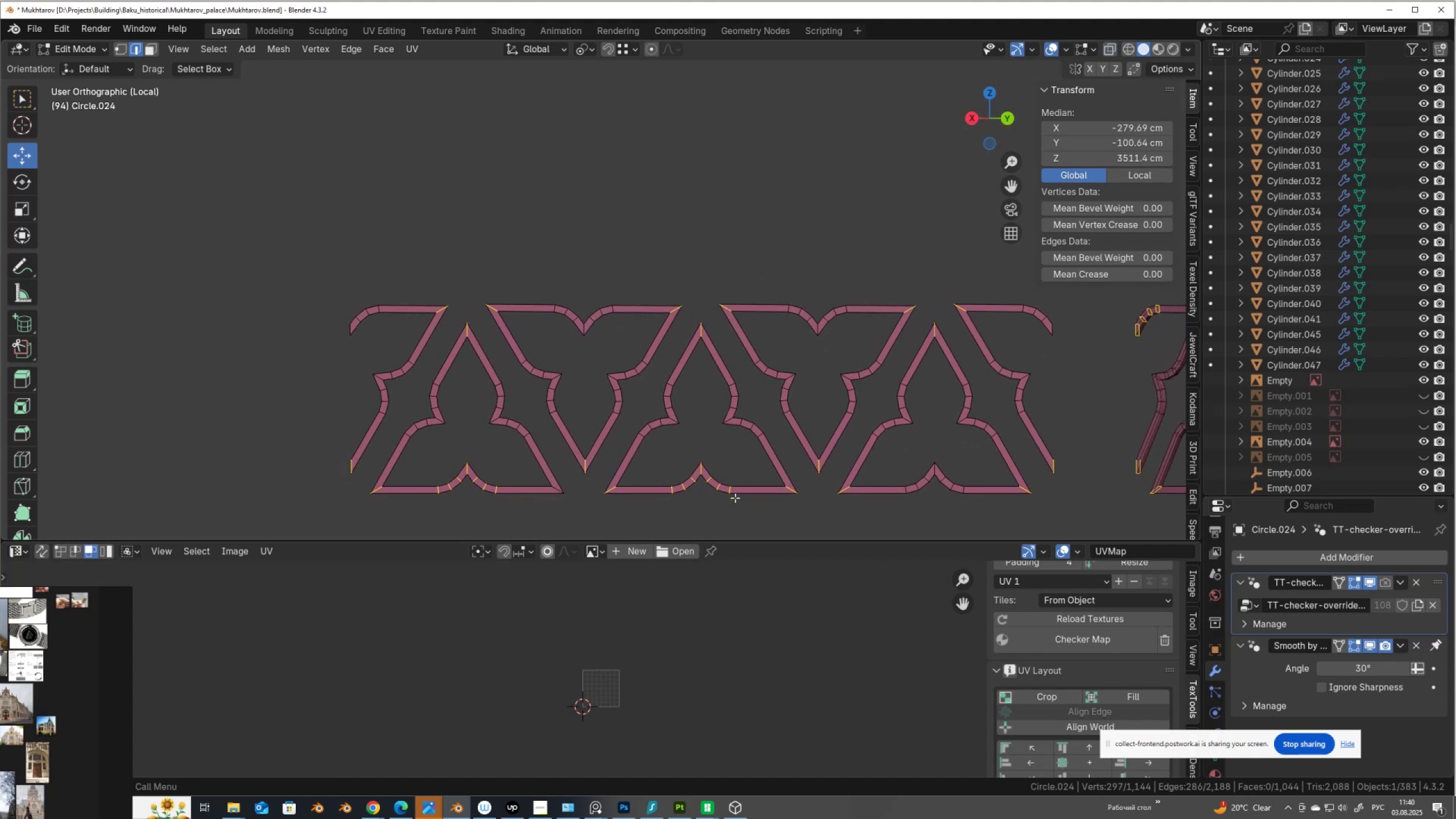 
hold_key(key=ControlLeft, duration=1.38)
 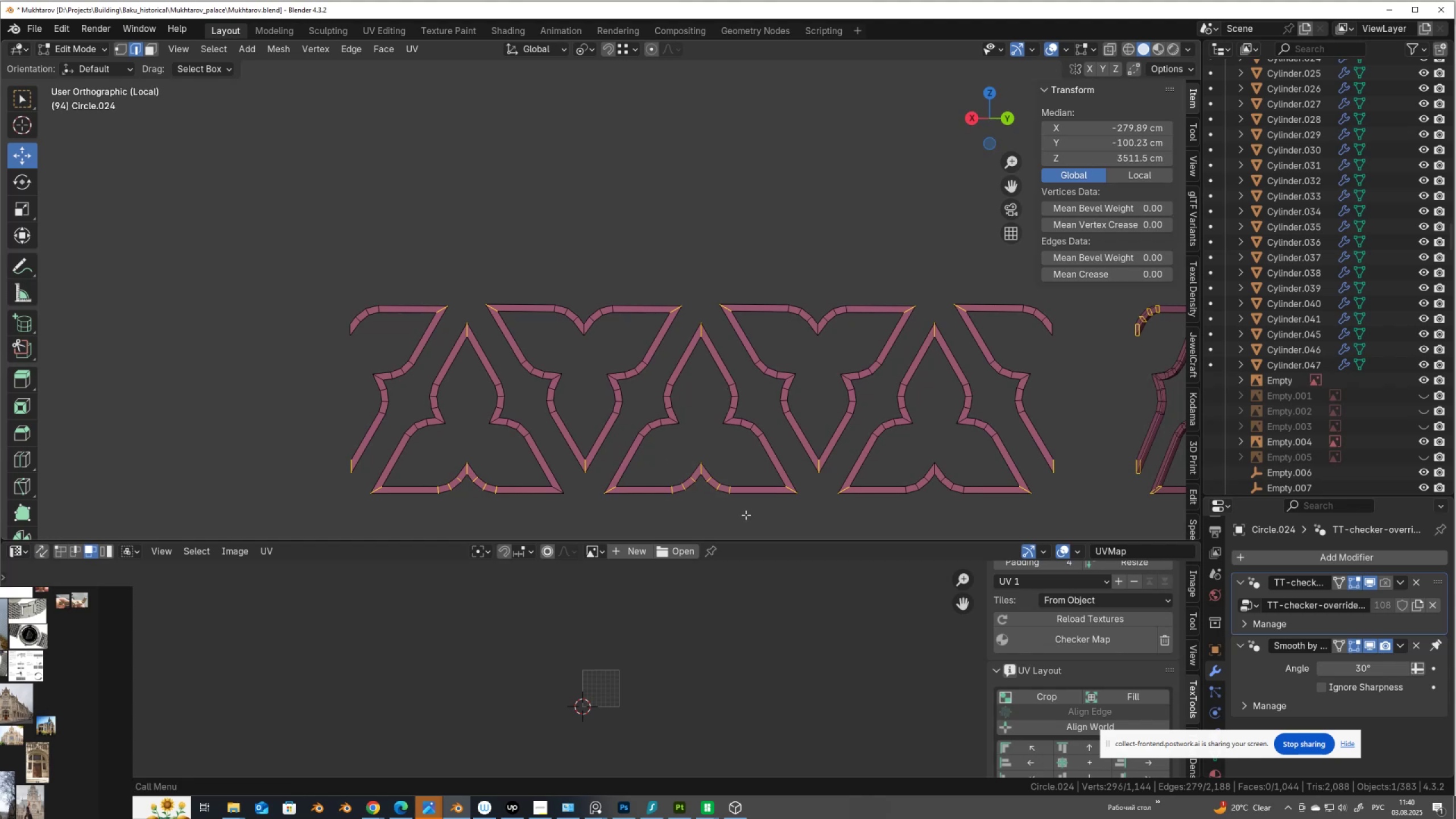 
hold_key(key=ControlLeft, duration=0.67)
 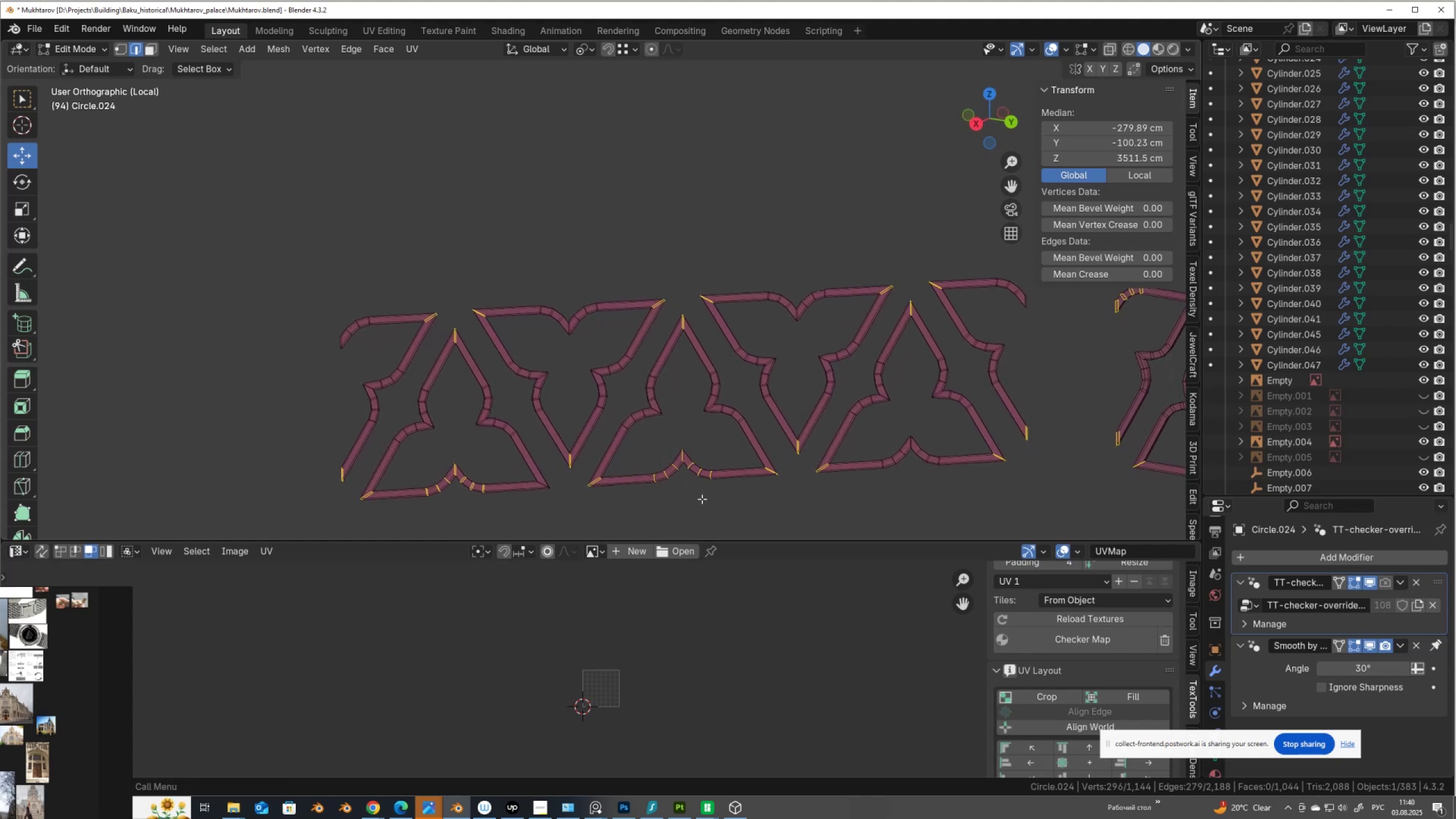 
hold_key(key=ControlLeft, duration=0.59)
 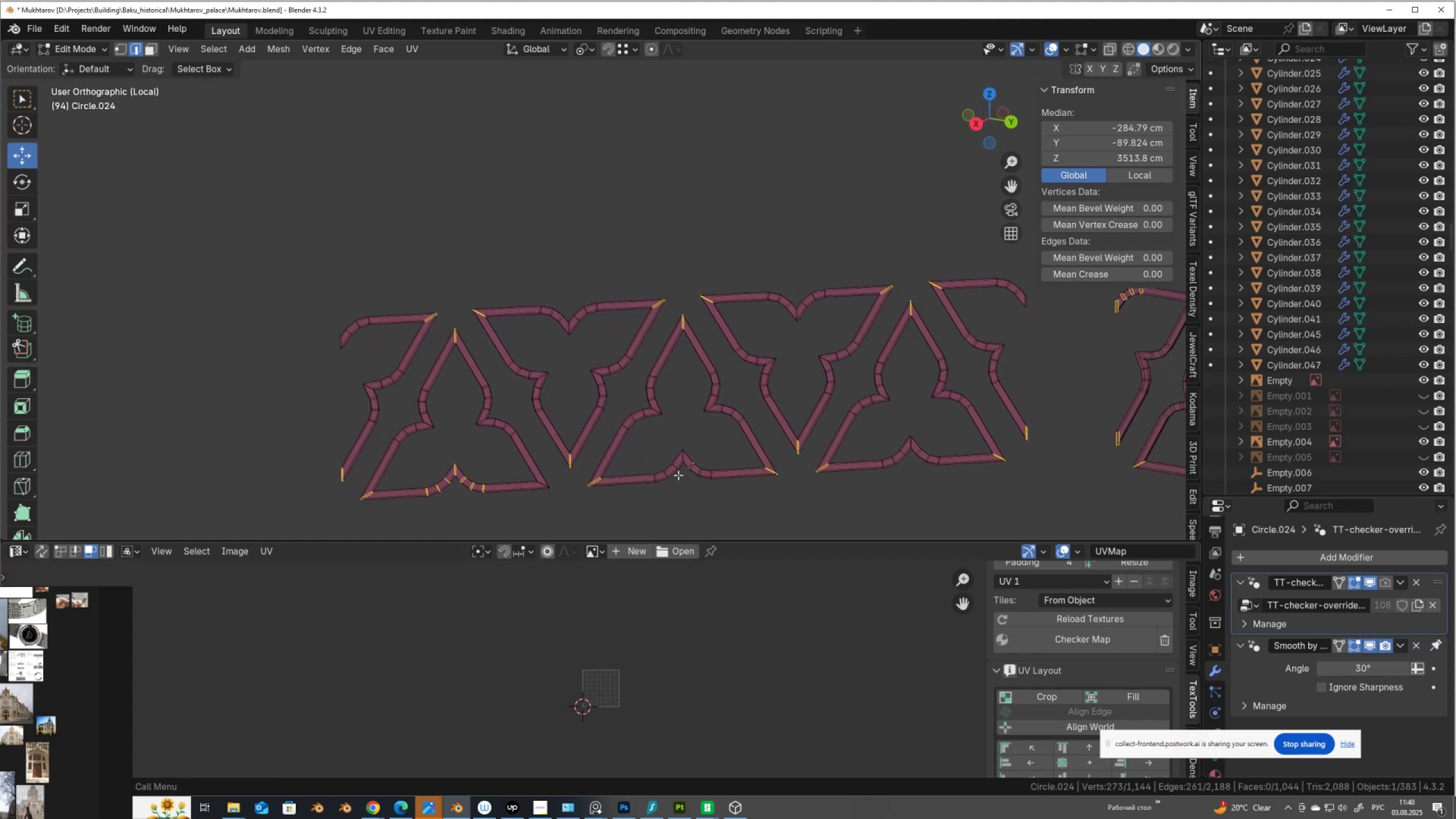 
hold_key(key=ControlLeft, duration=0.56)
 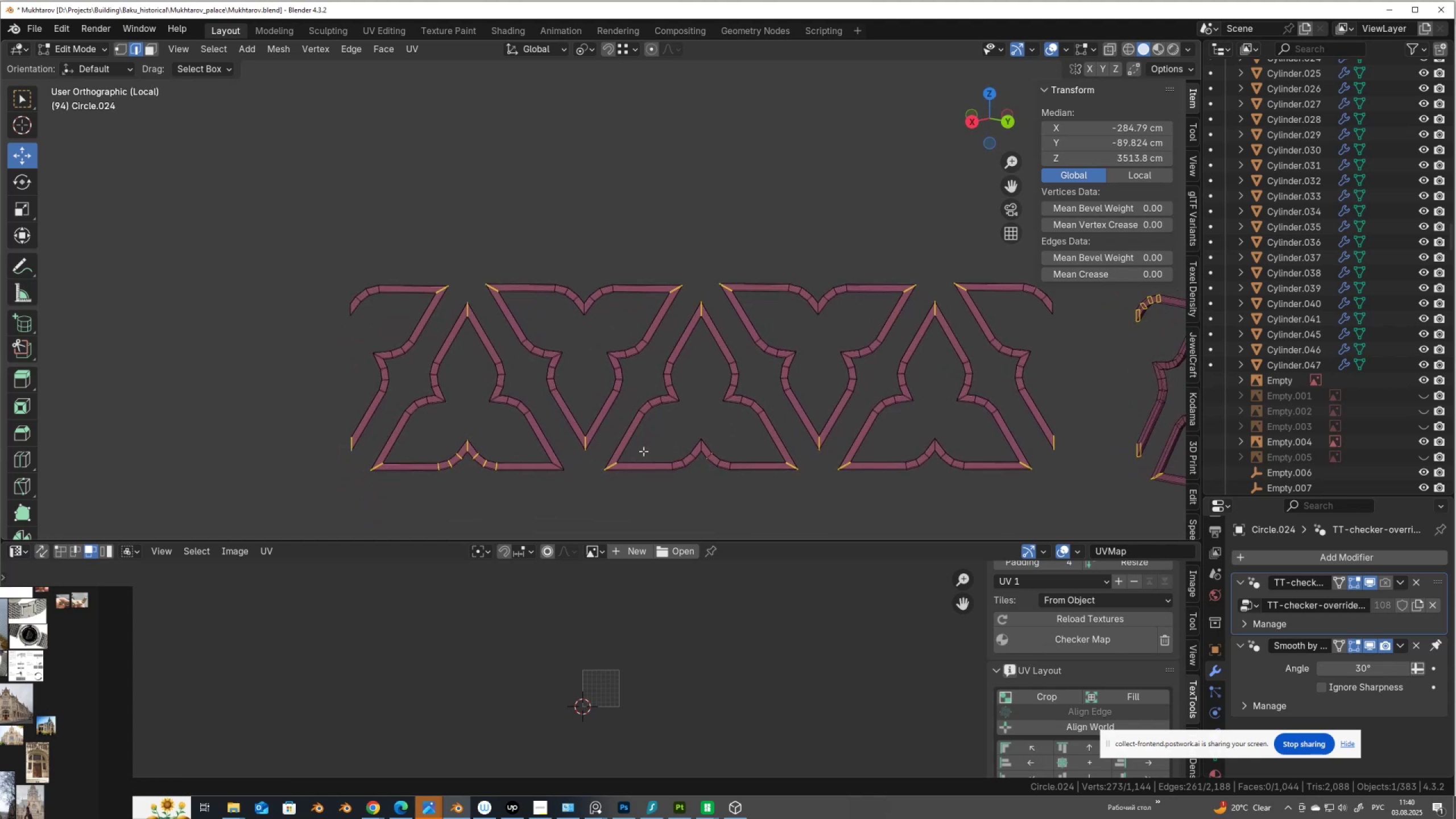 
key(Alt+AltLeft)
 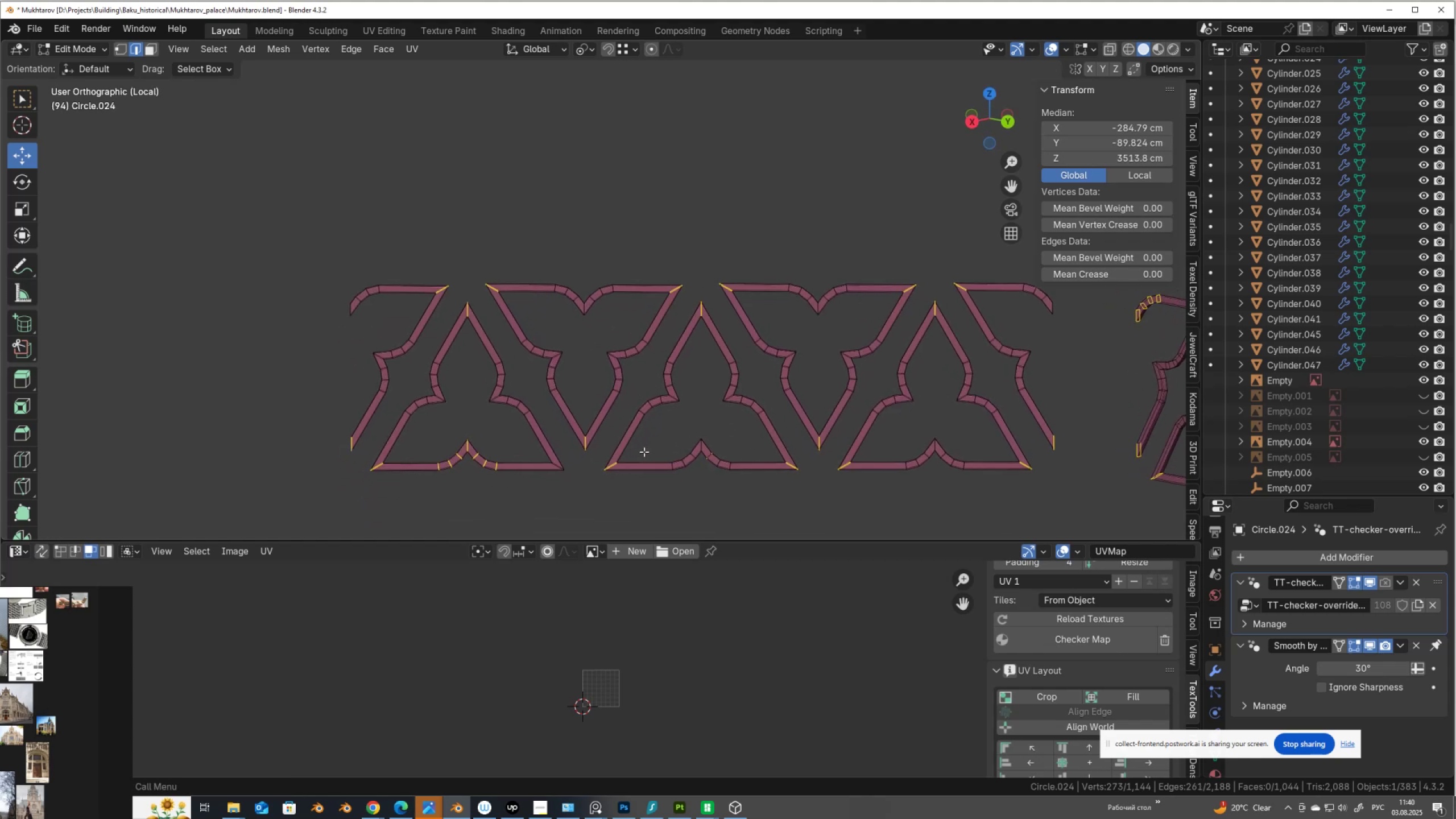 
key(Alt+Z)
 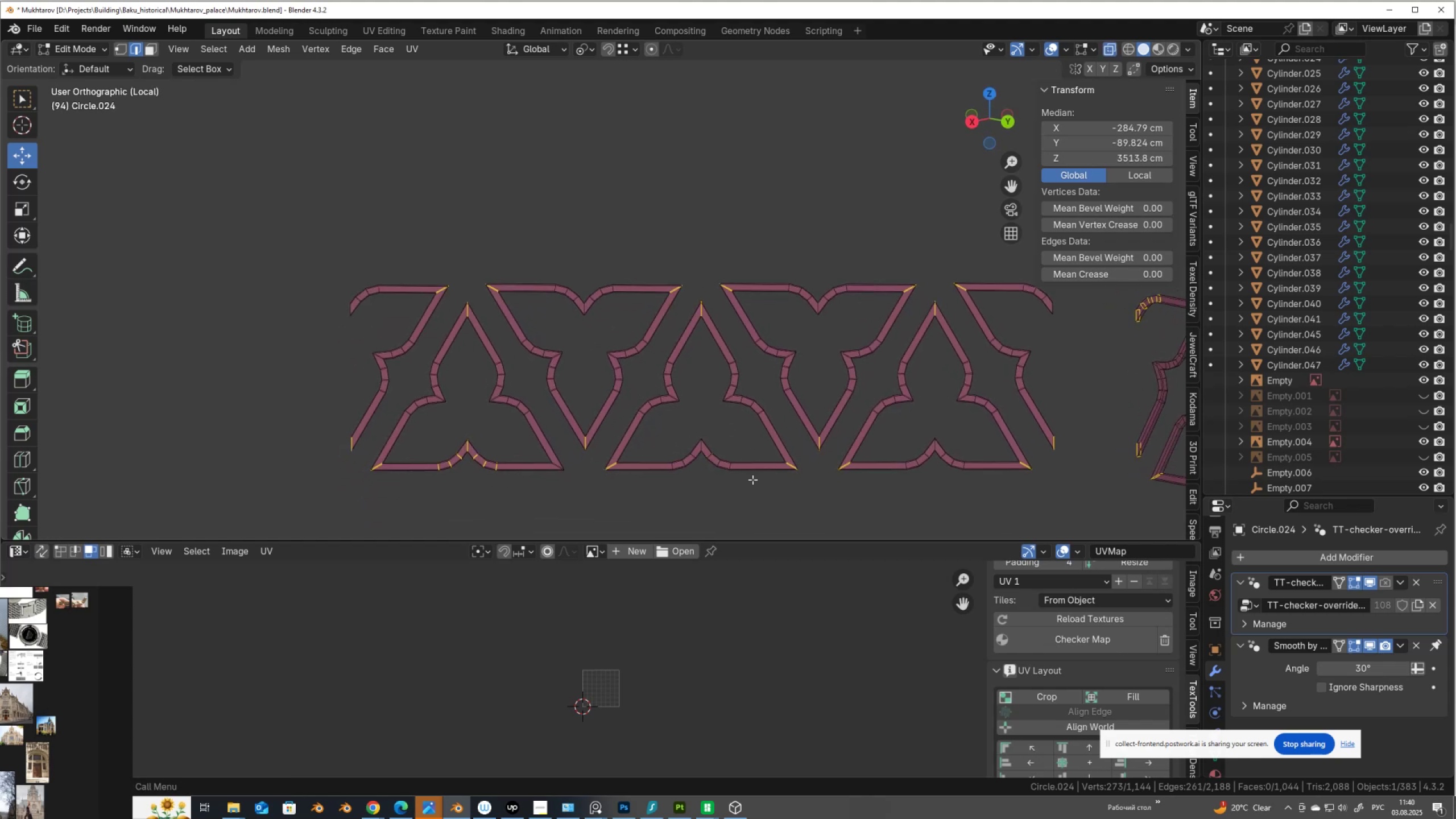 
hold_key(key=ControlLeft, duration=0.58)
 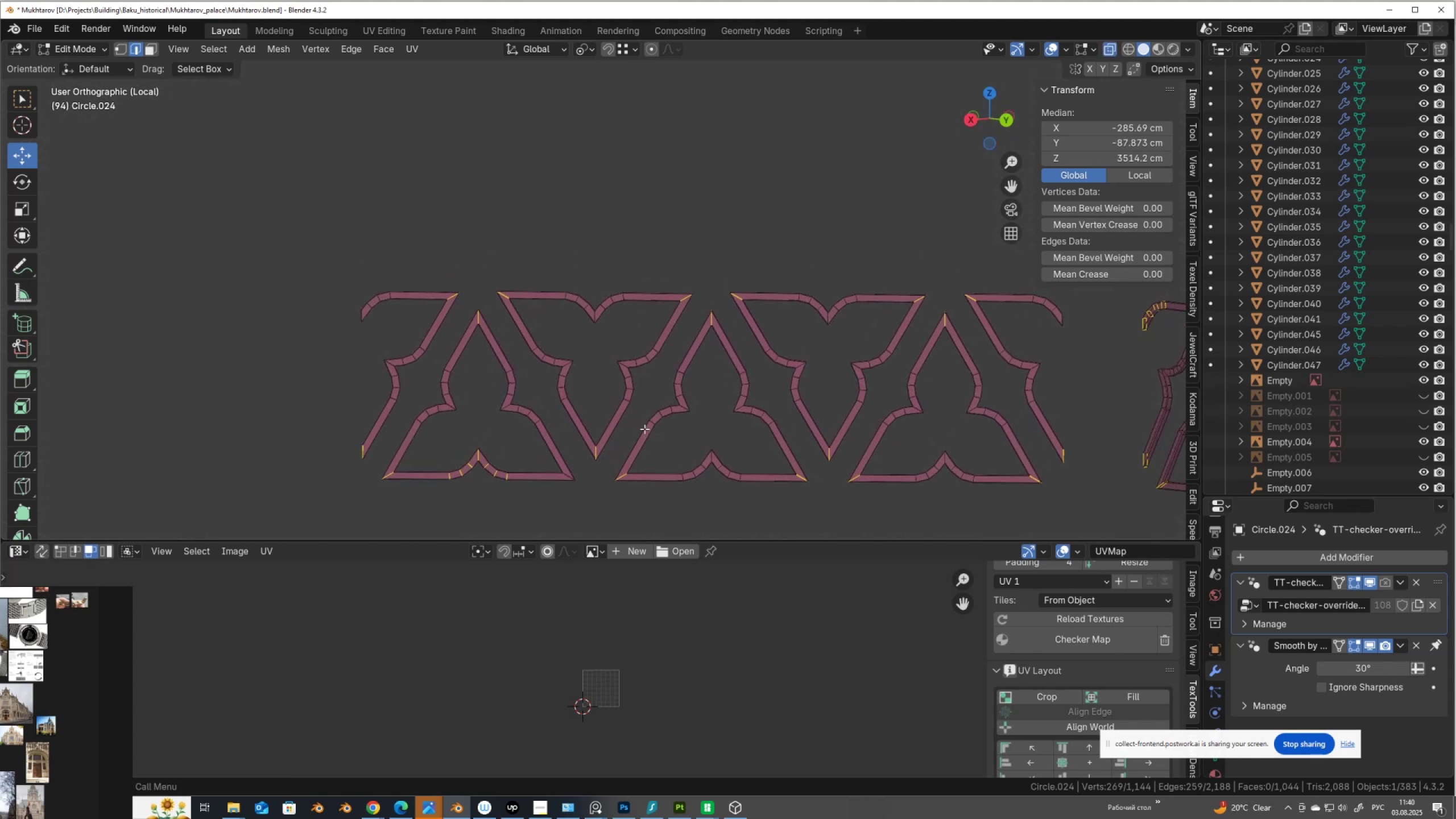 
hold_key(key=ControlLeft, duration=0.87)
 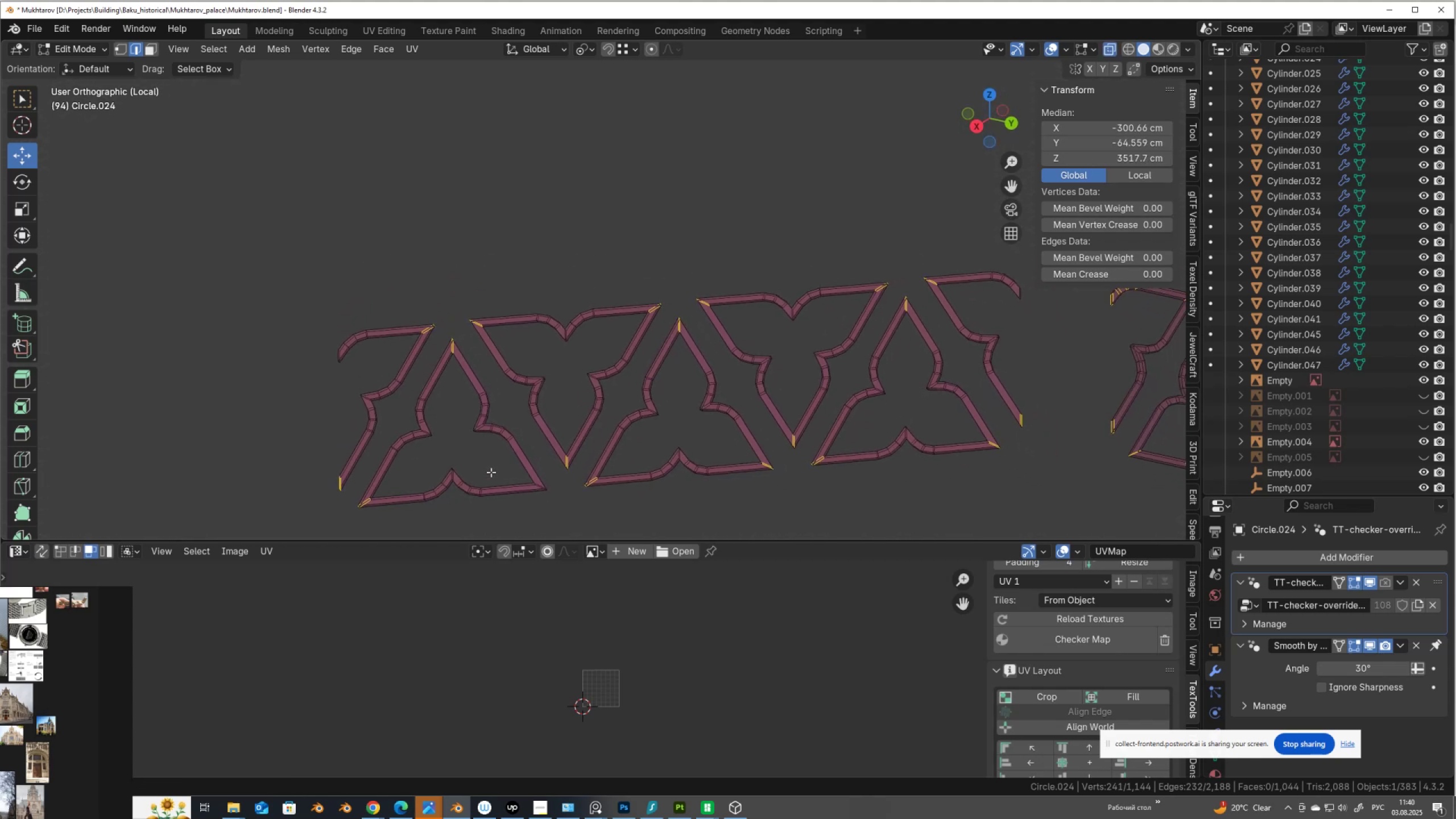 
scroll: coordinate [596, 300], scroll_direction: down, amount: 2.0
 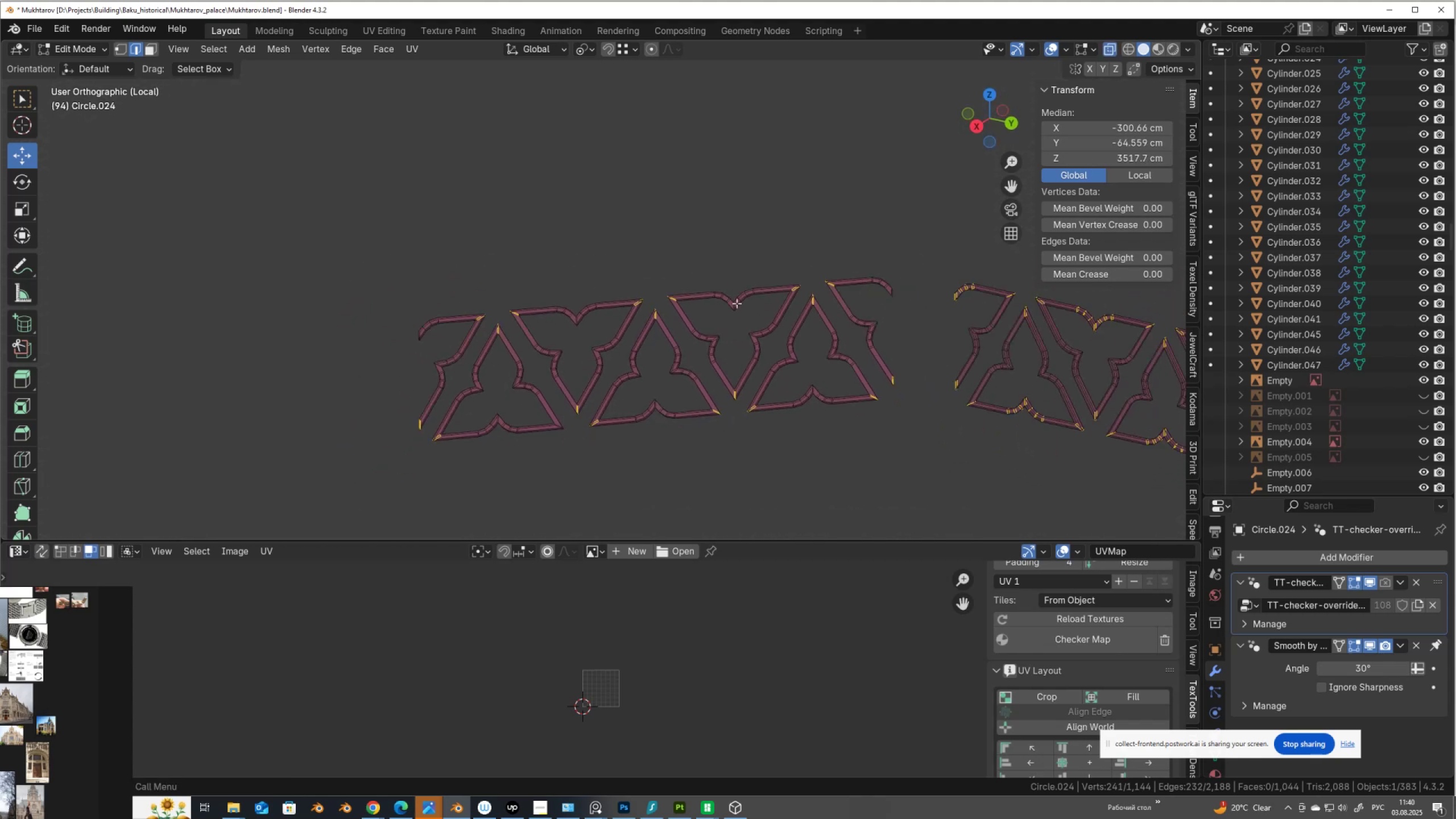 
hold_key(key=ShiftLeft, duration=0.51)
 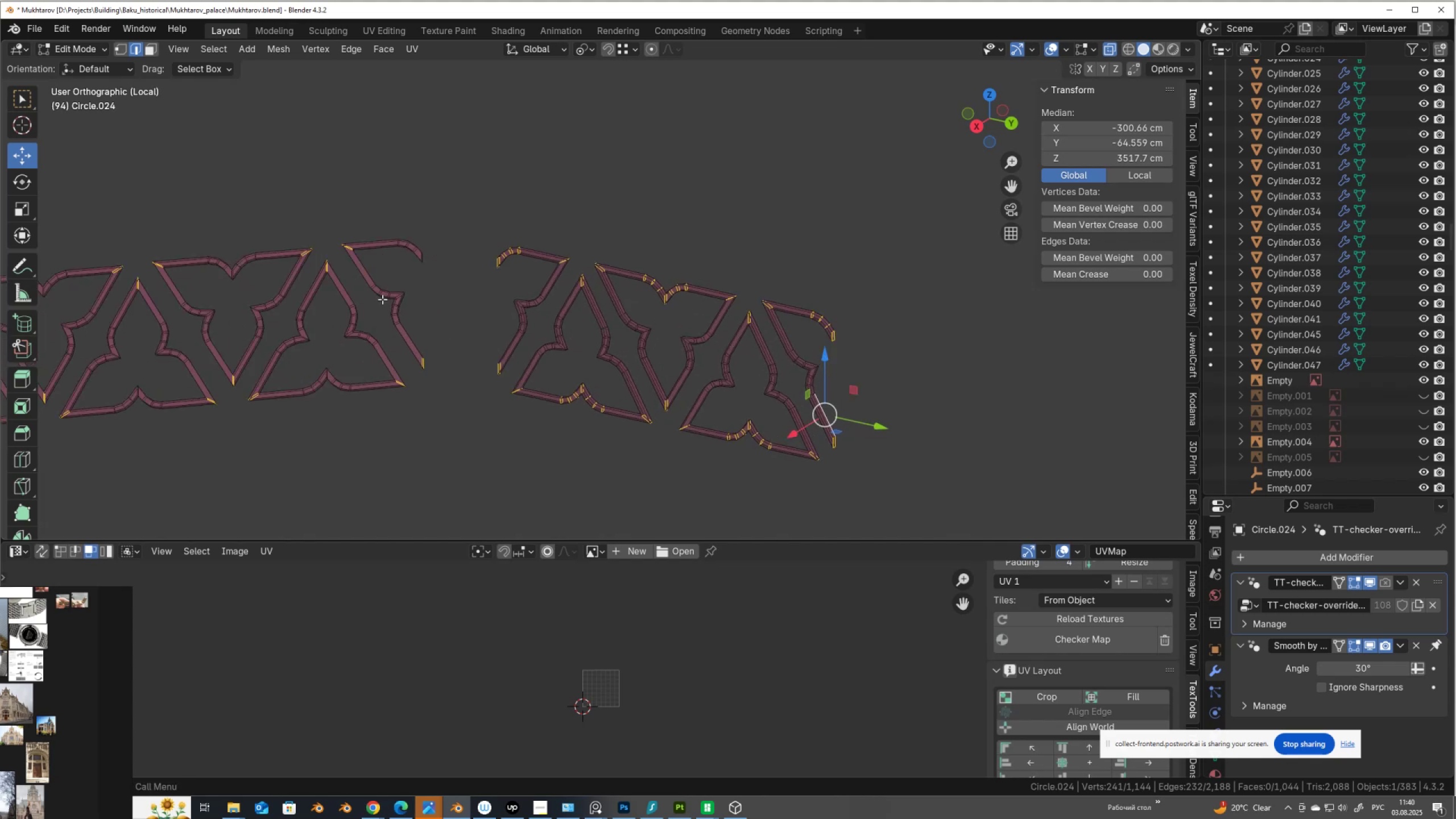 
scroll: coordinate [365, 288], scroll_direction: up, amount: 1.0
 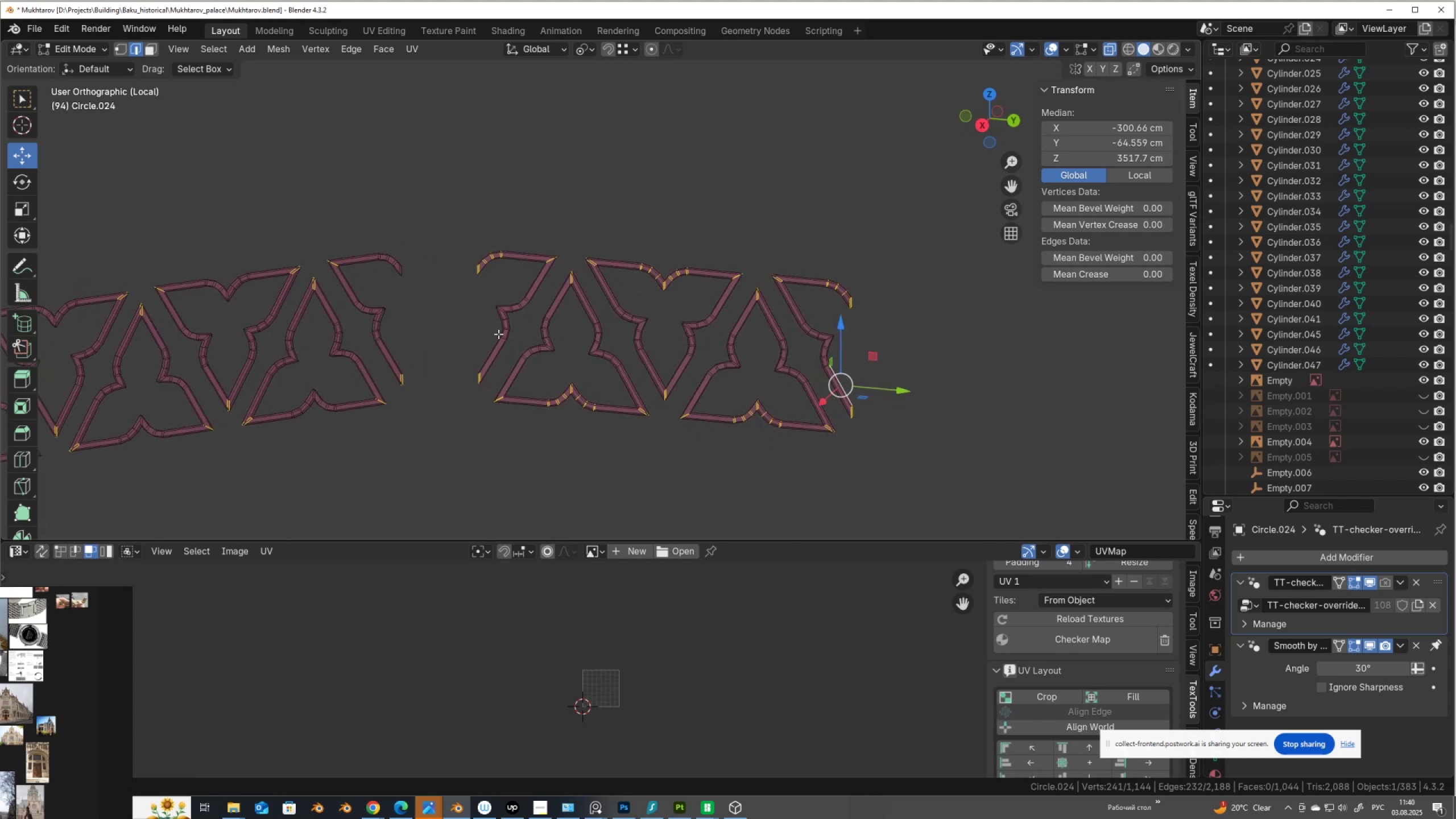 
hold_key(key=AltLeft, duration=0.42)
 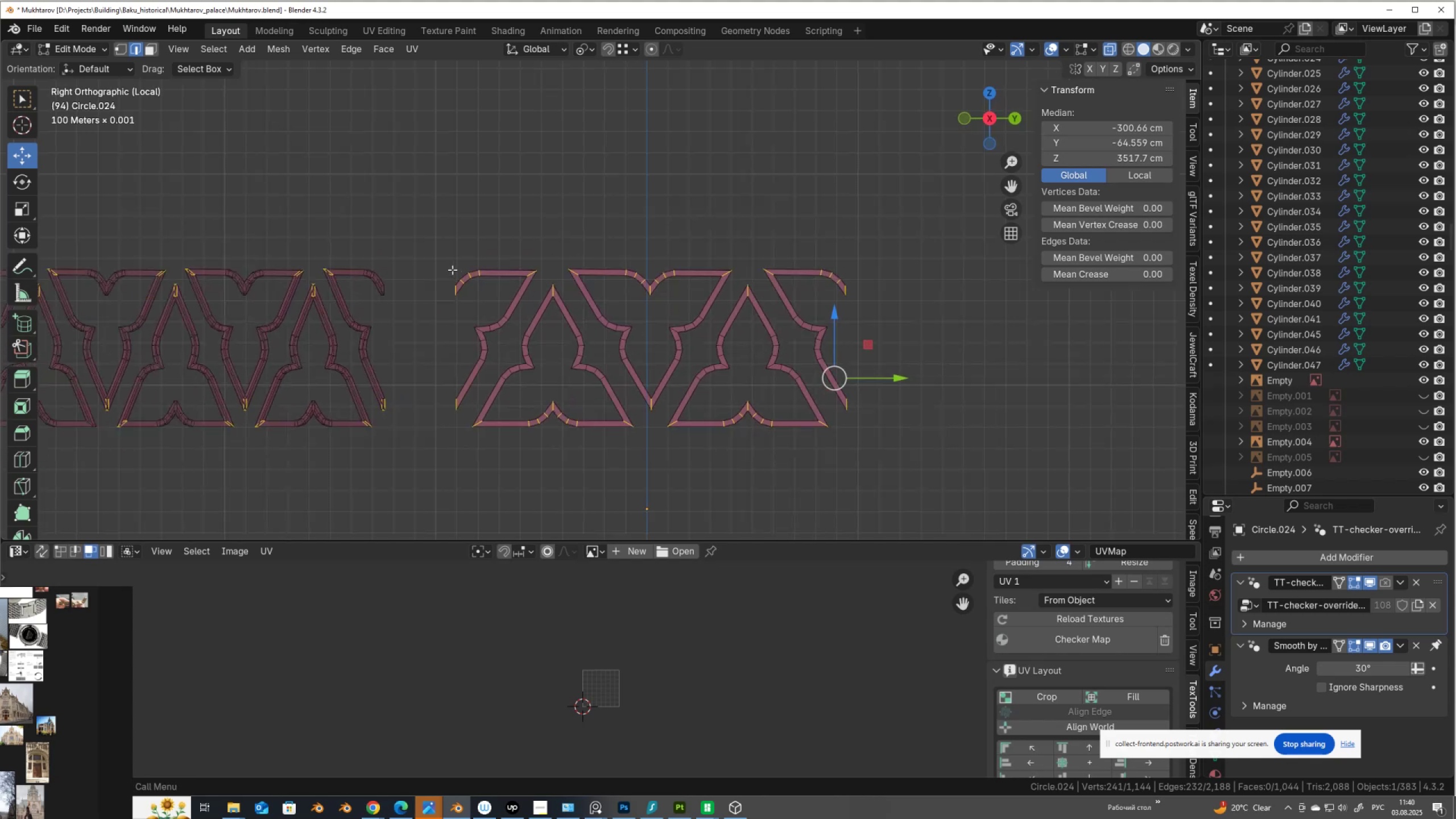 
hold_key(key=ControlLeft, duration=1.53)
 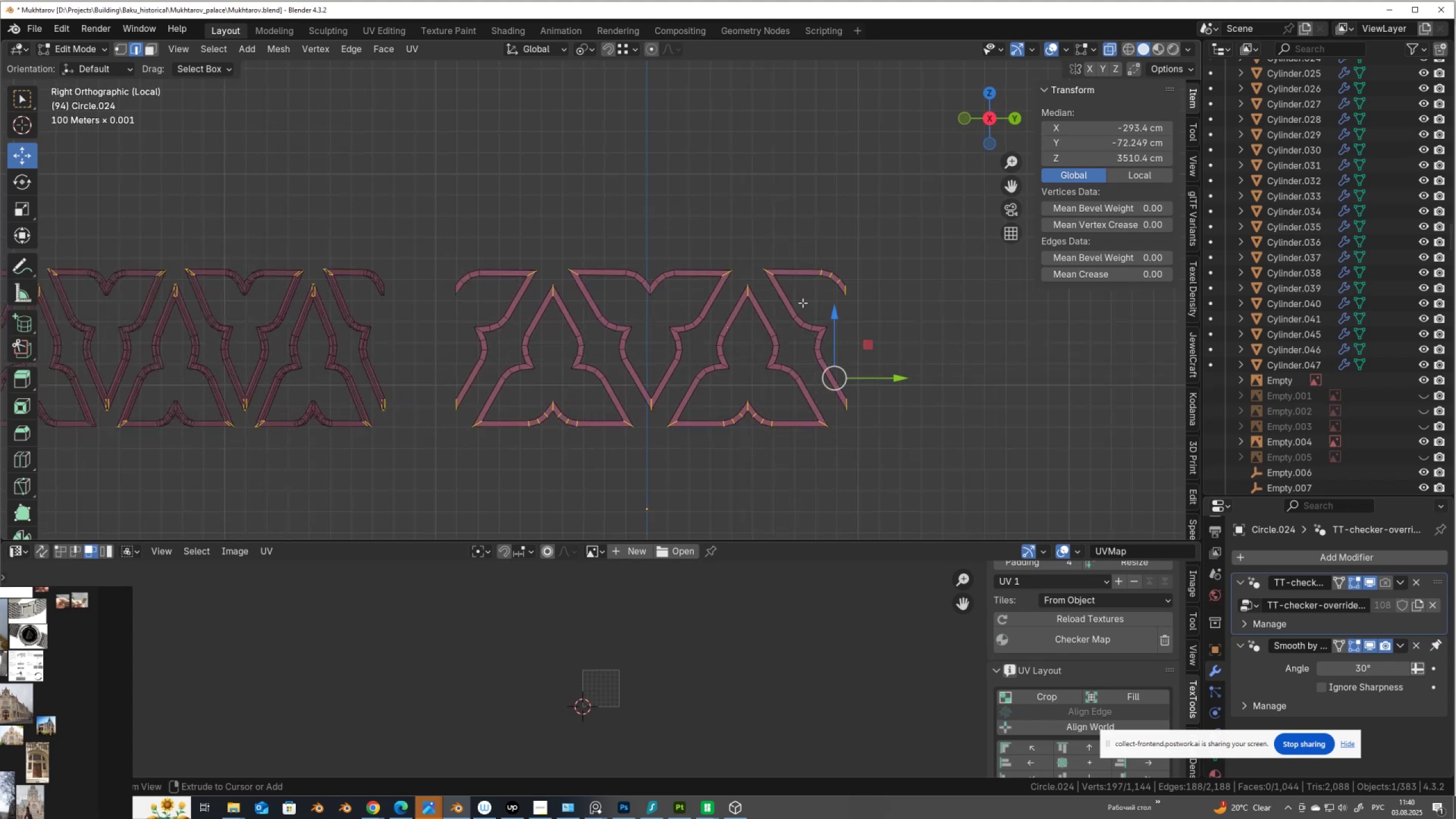 
hold_key(key=ControlLeft, duration=1.52)
 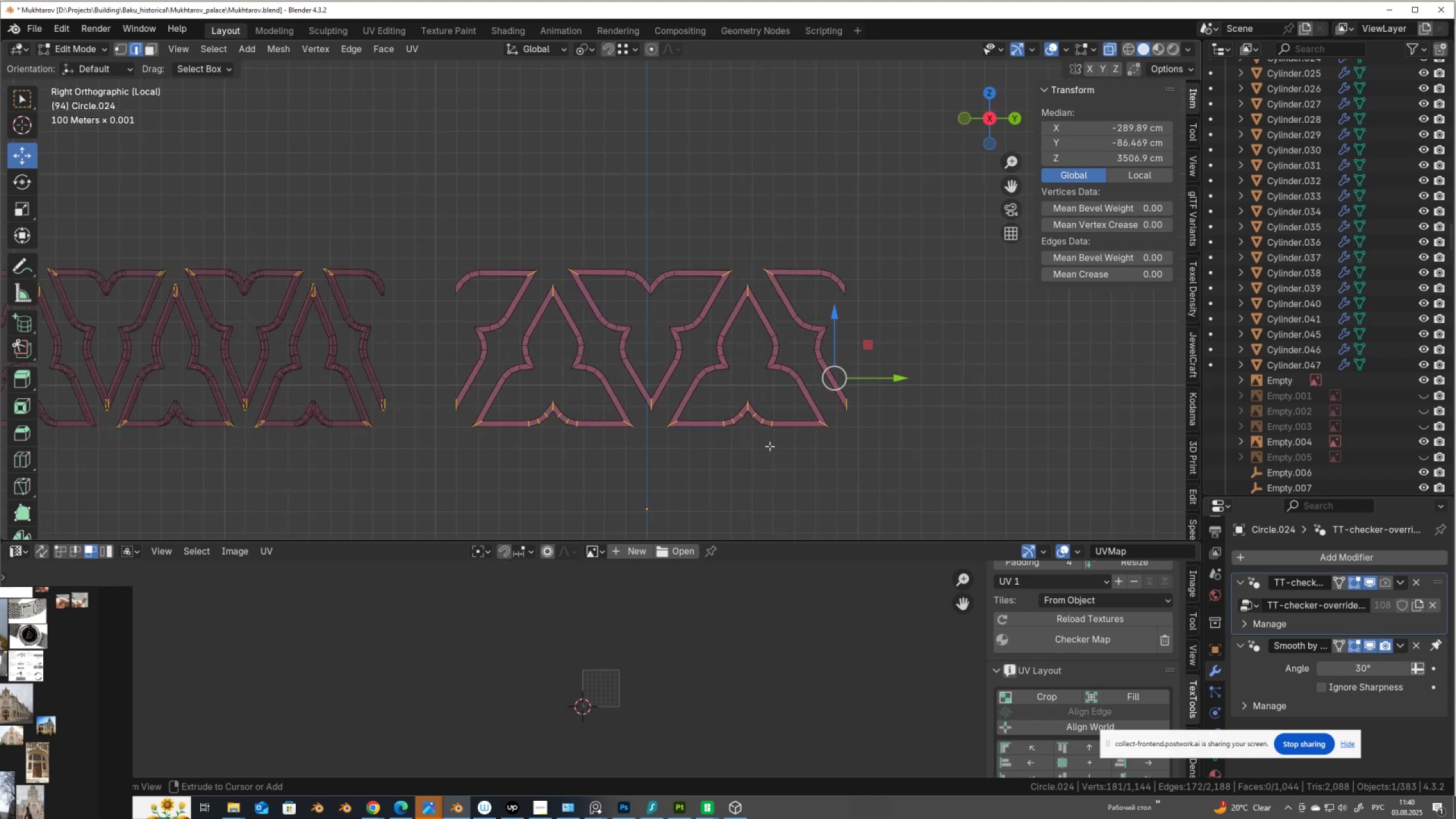 
hold_key(key=ControlLeft, duration=1.51)
 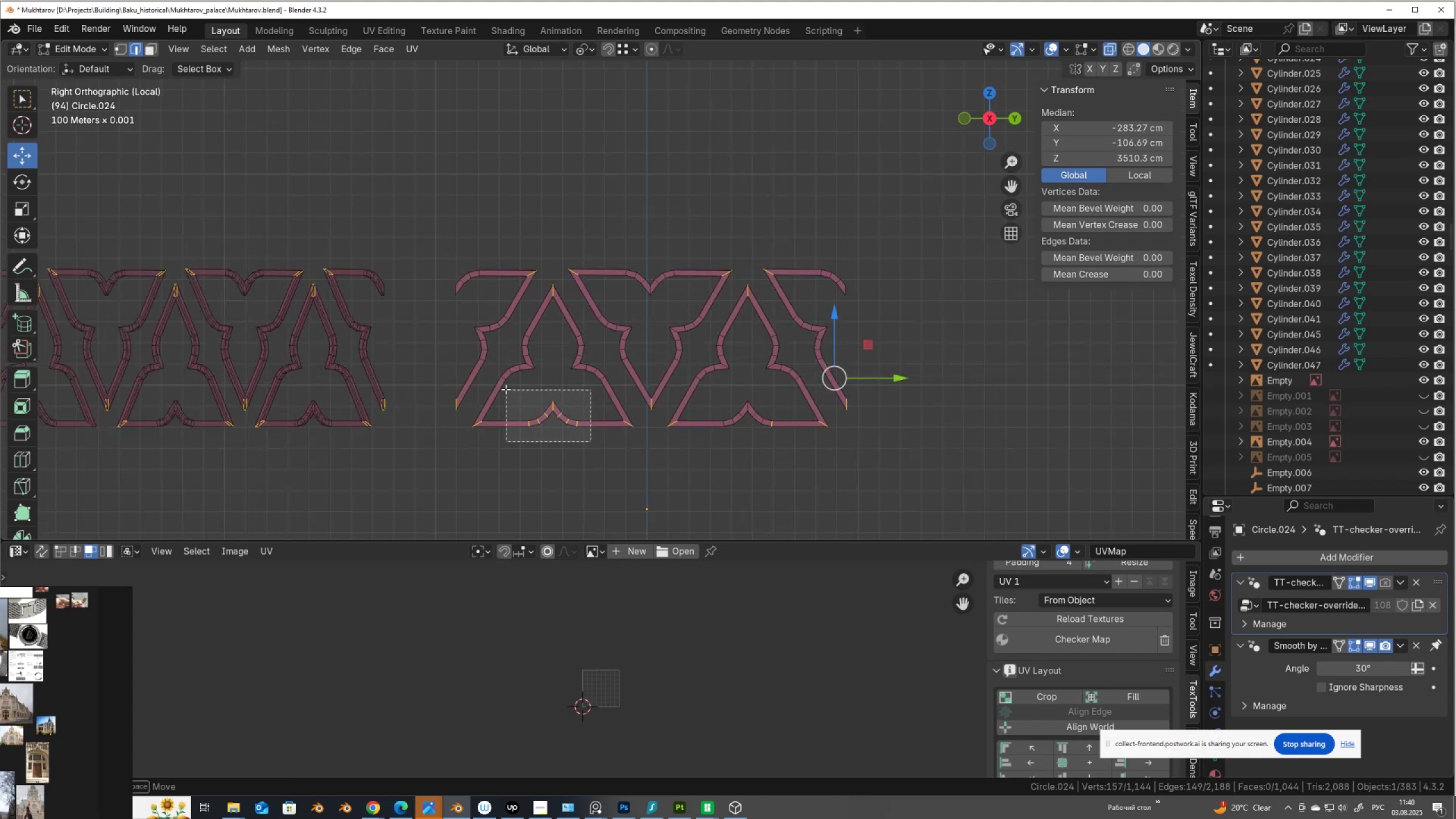 
hold_key(key=ControlLeft, duration=1.53)
 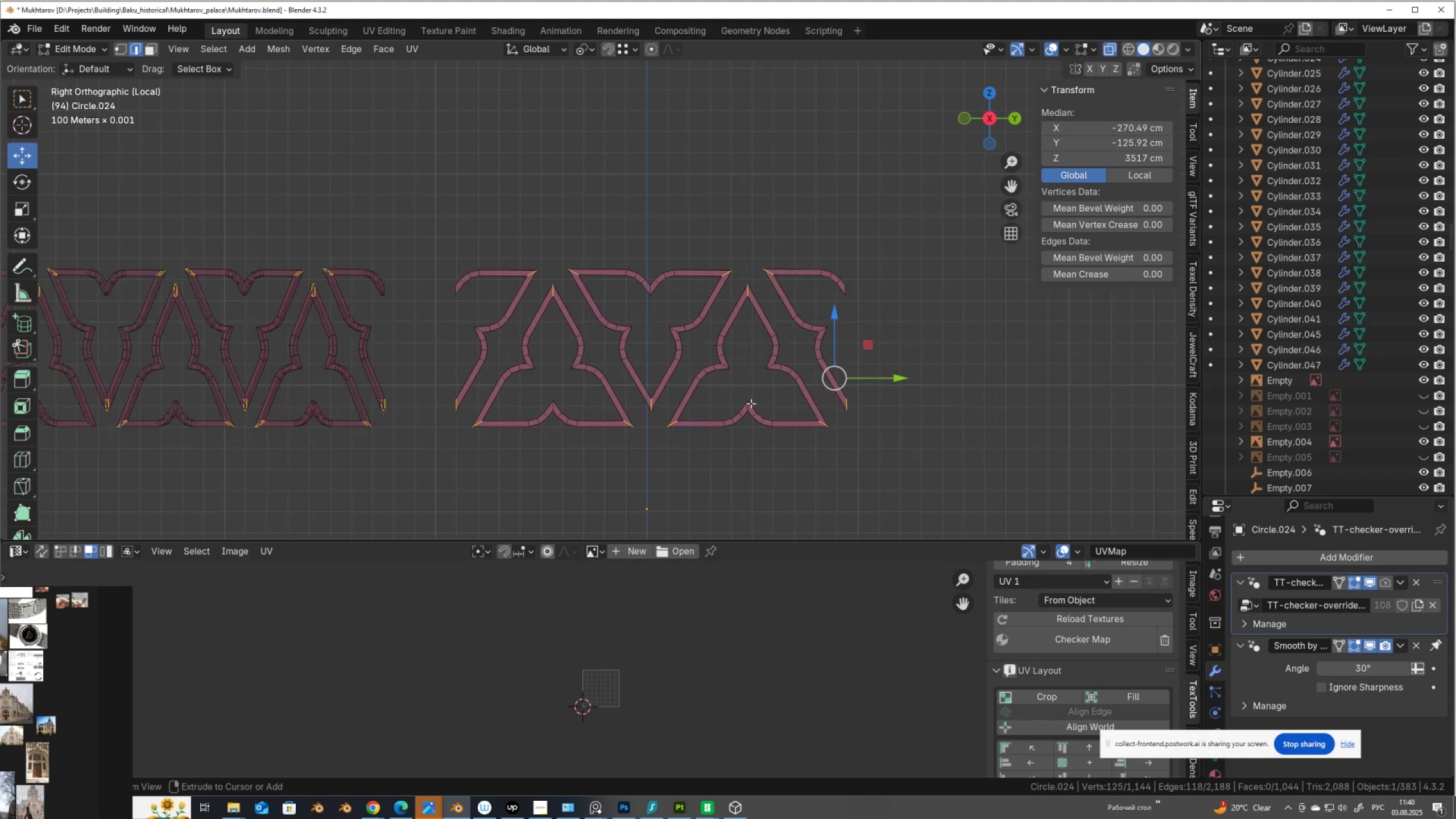 
key(Control+ControlLeft)
 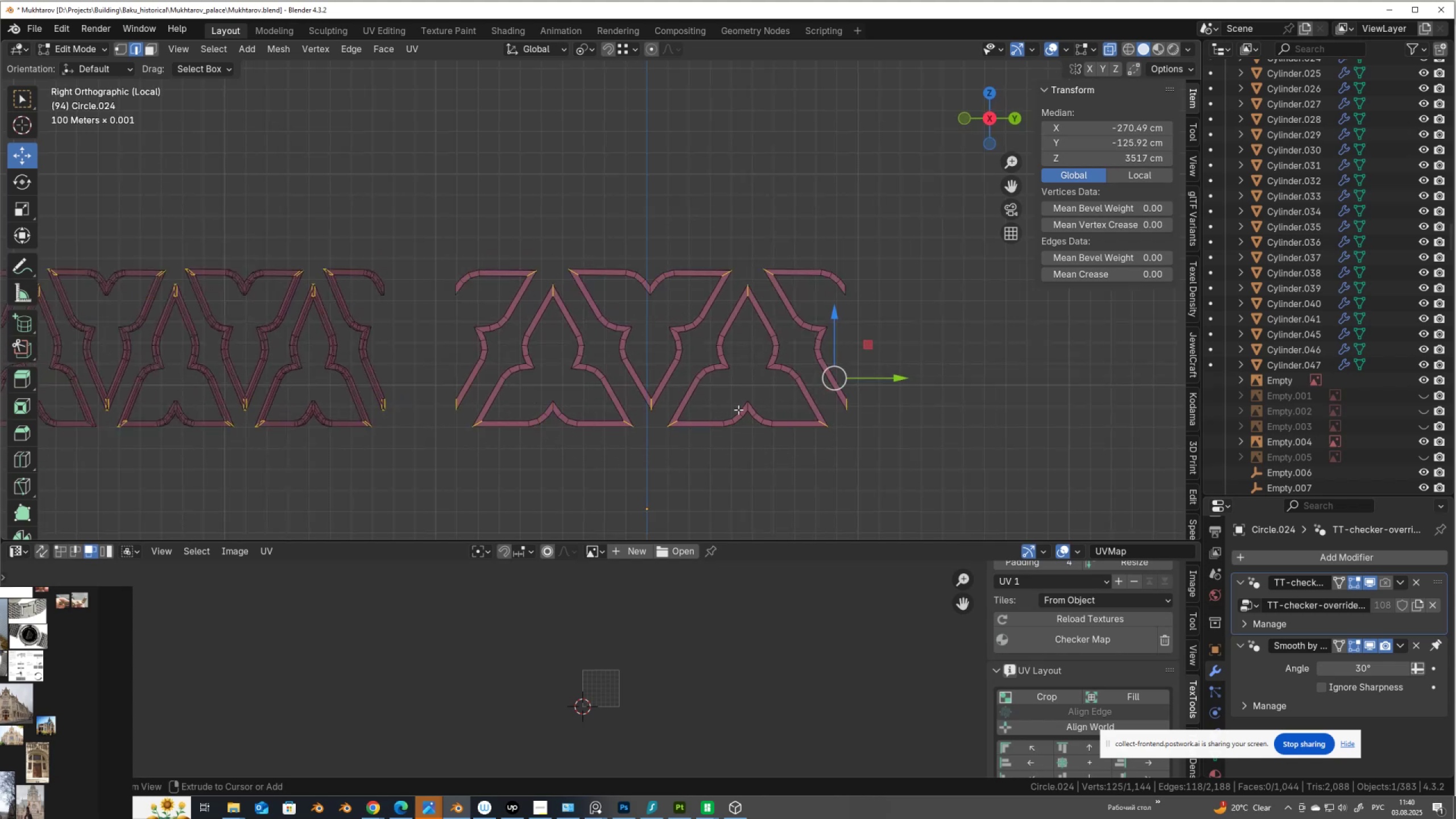 
key(Control+ControlLeft)
 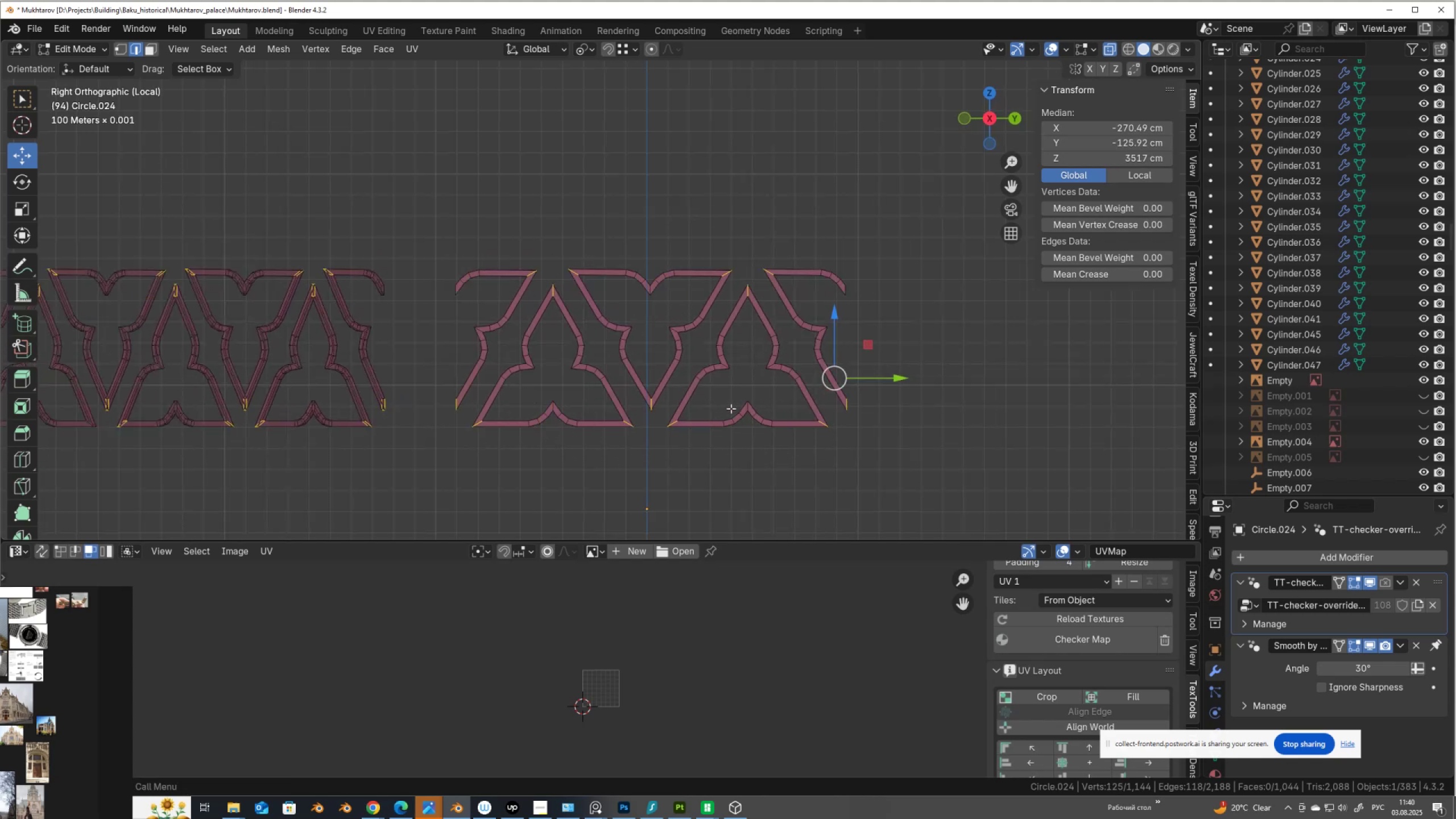 
key(Control+ControlLeft)
 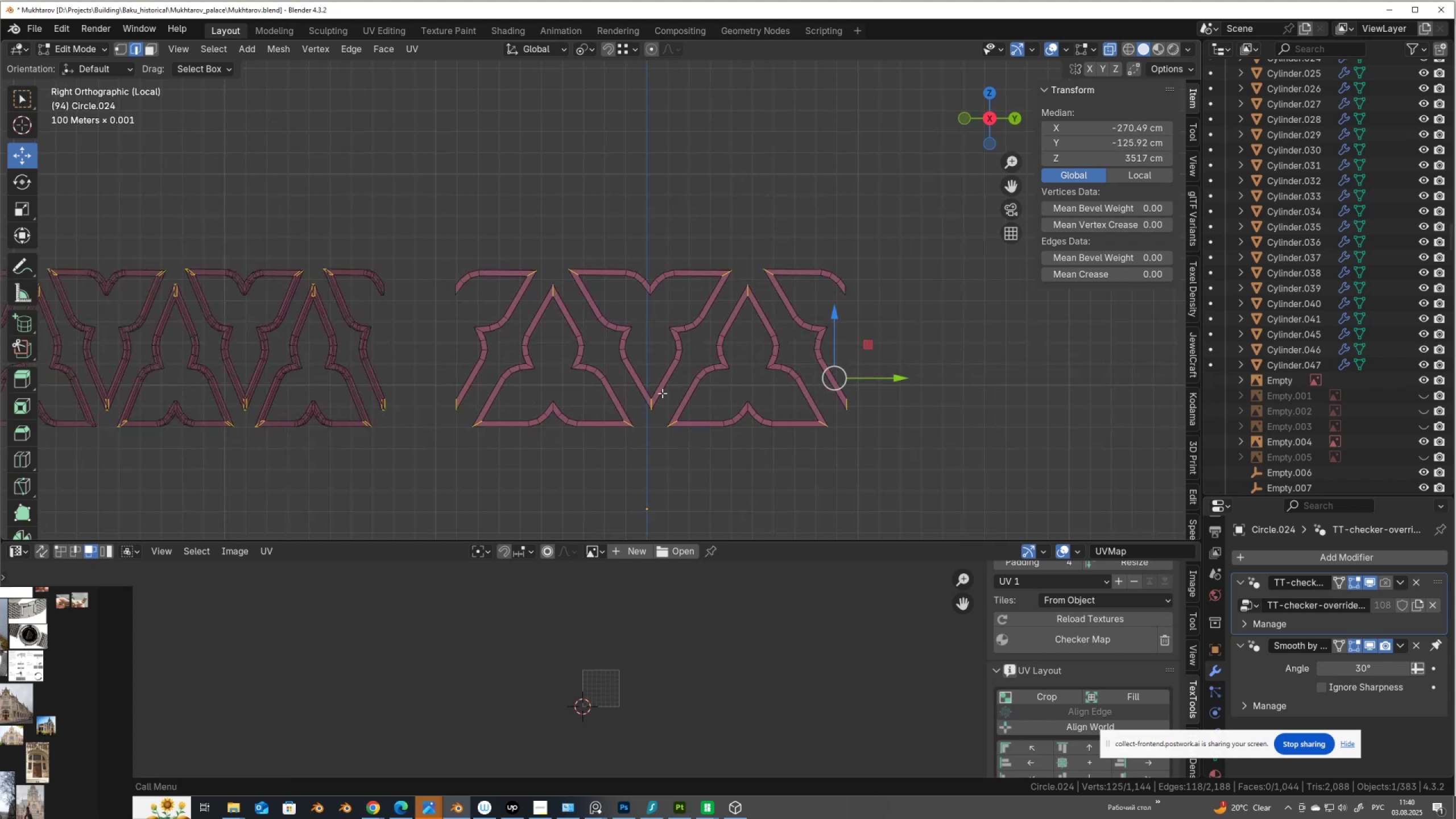 
key(Control+ControlLeft)
 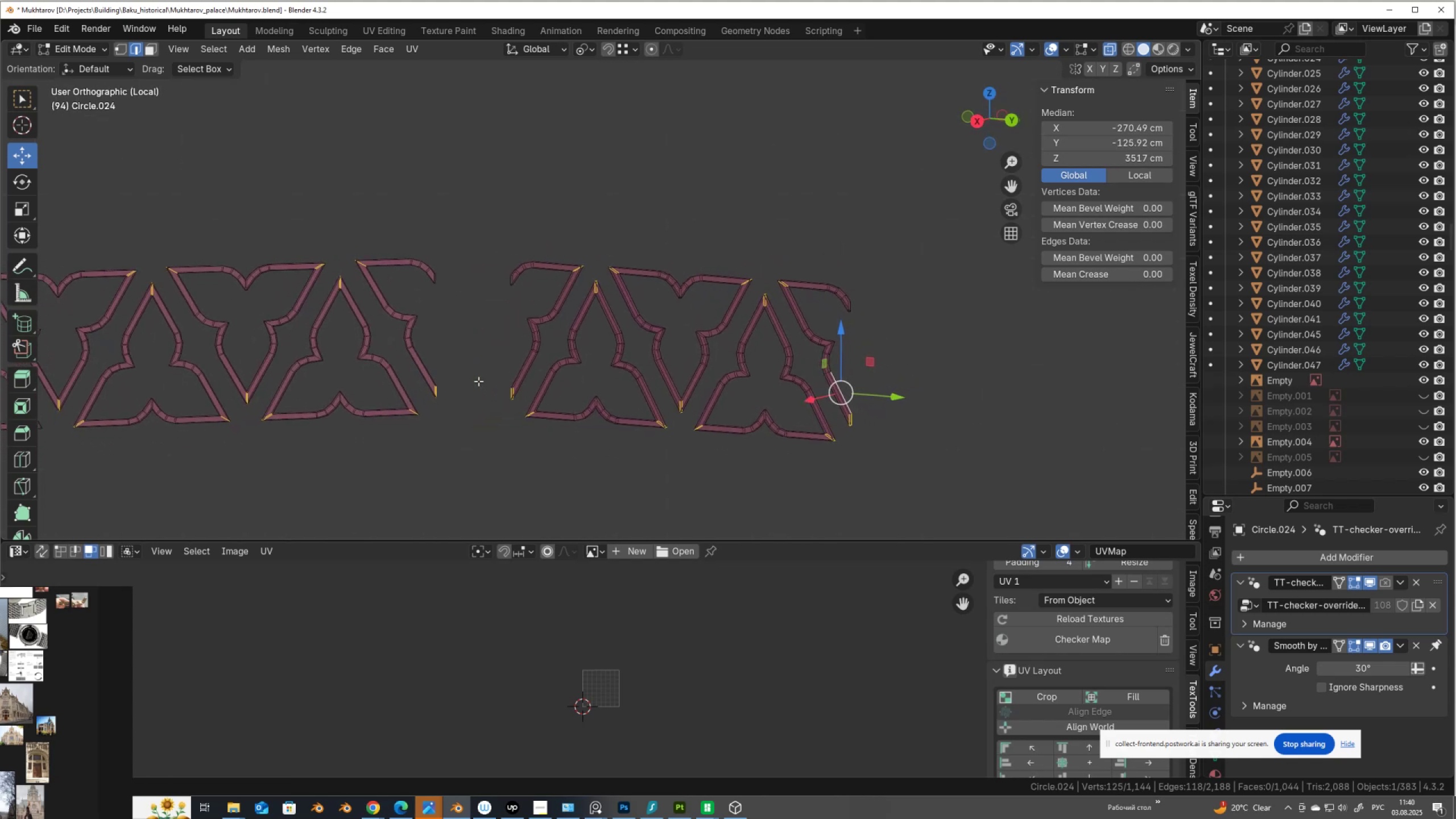 
hold_key(key=AltLeft, duration=0.39)
 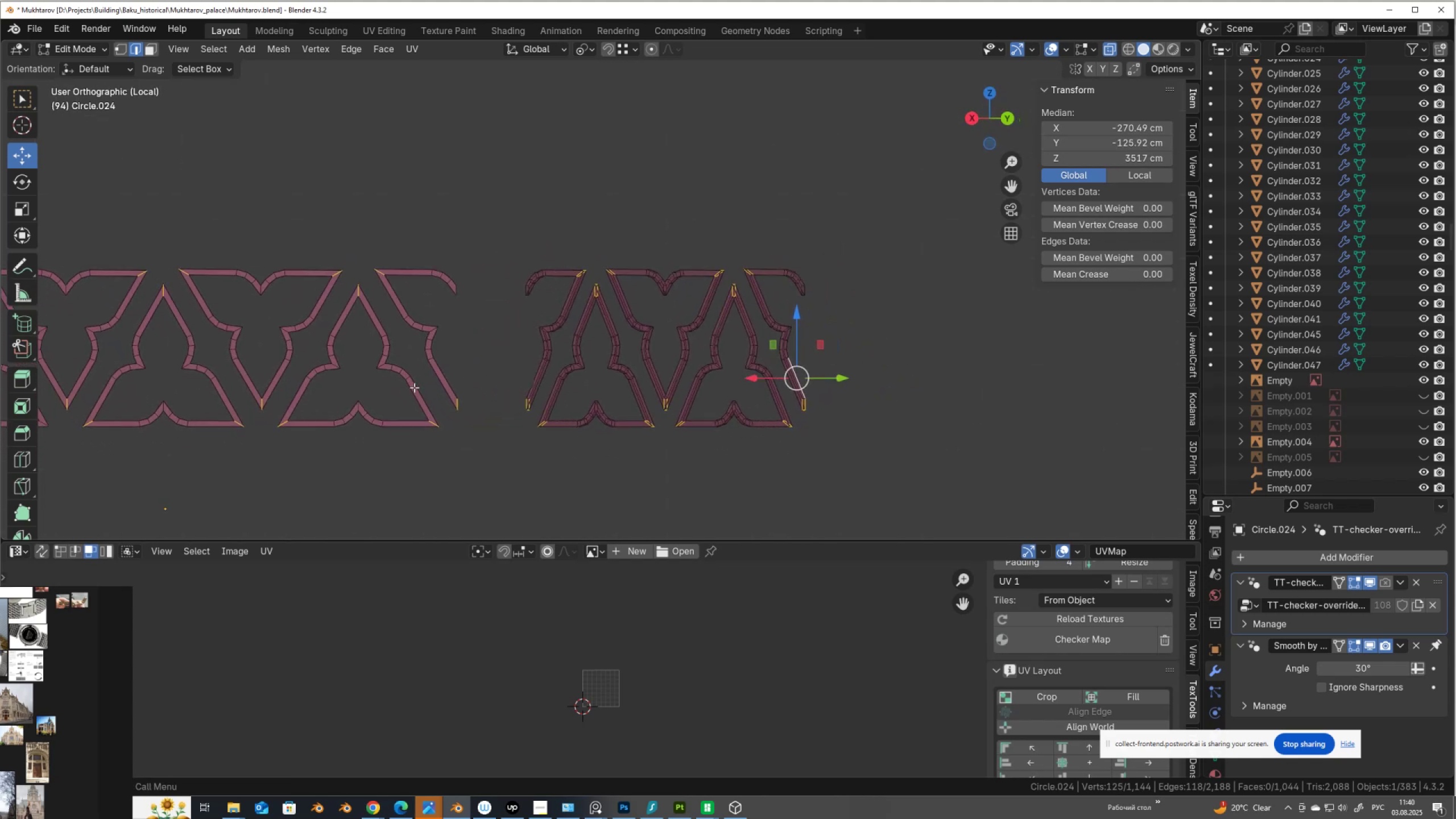 
hold_key(key=ControlLeft, duration=1.5)
 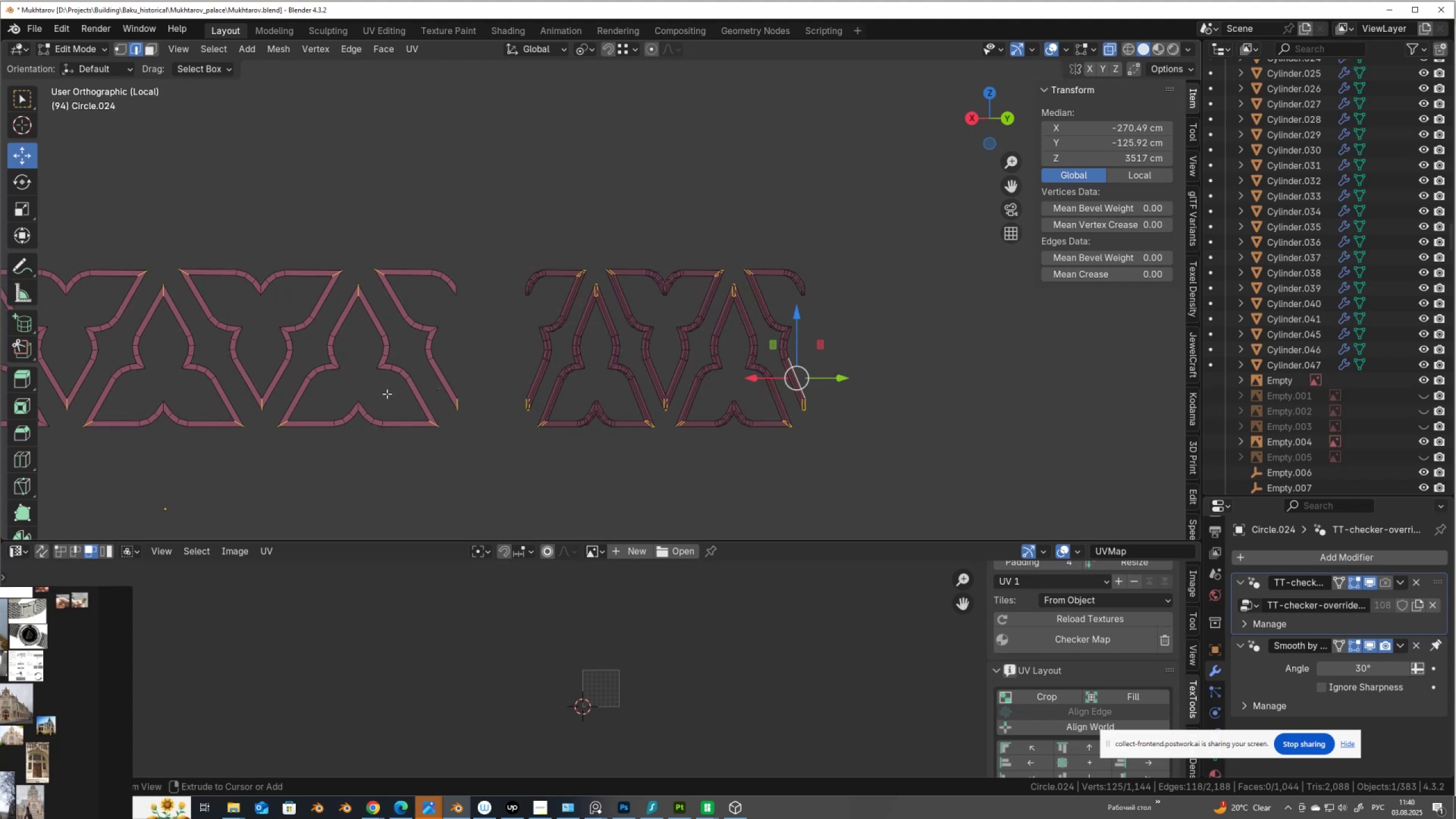 
key(Control+ControlLeft)
 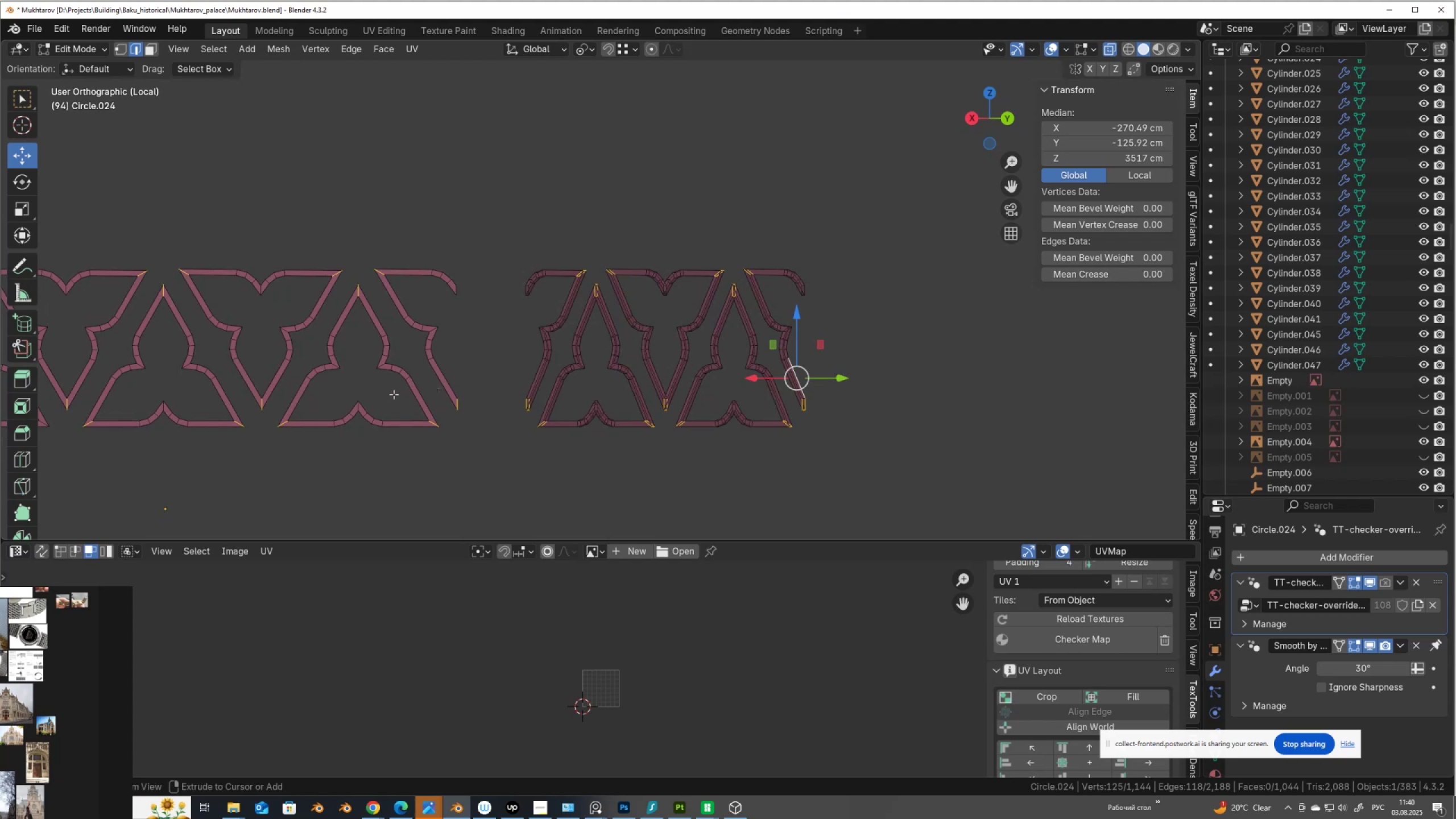 
key(Control+ControlLeft)
 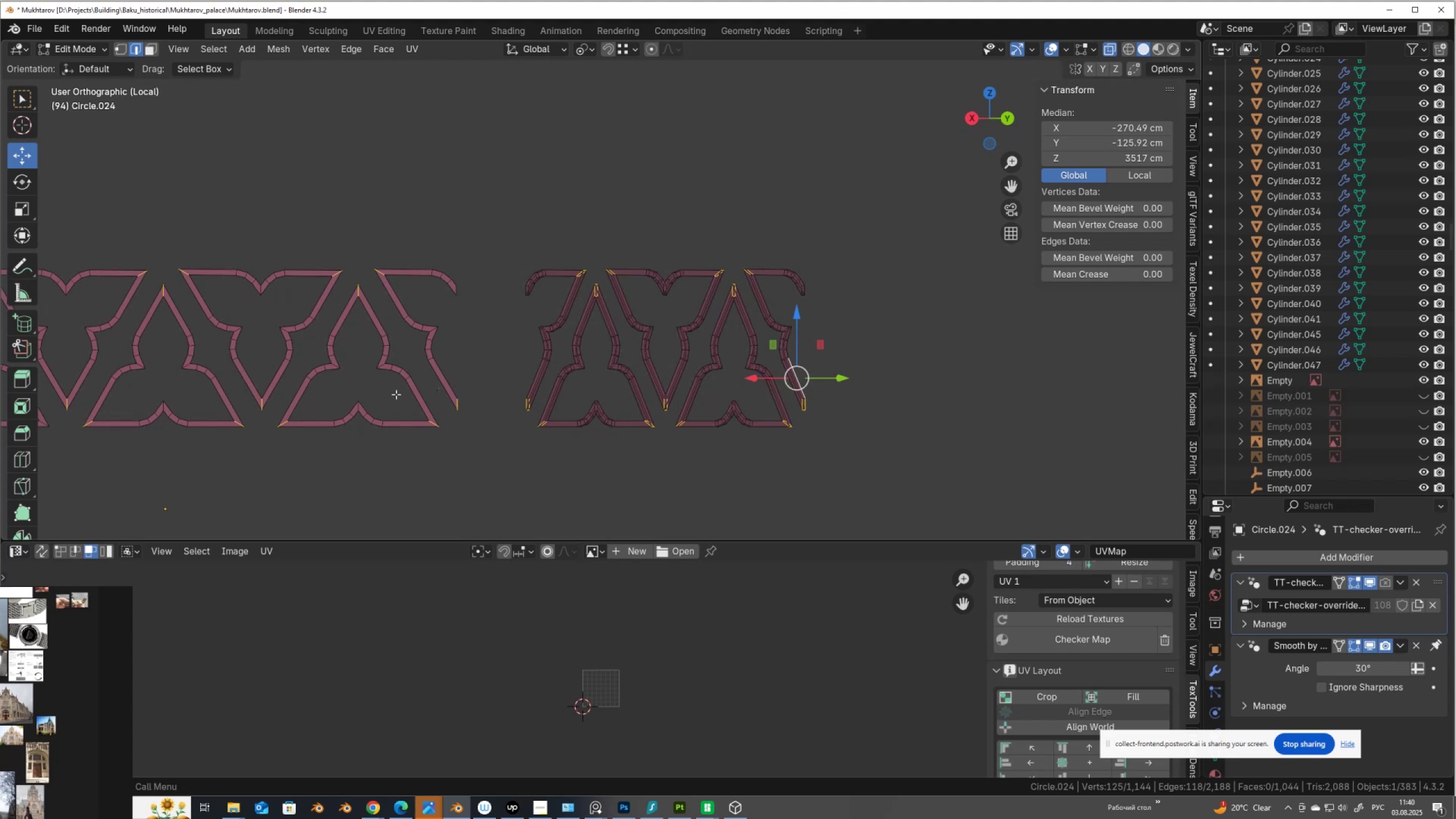 
key(Control+ControlLeft)
 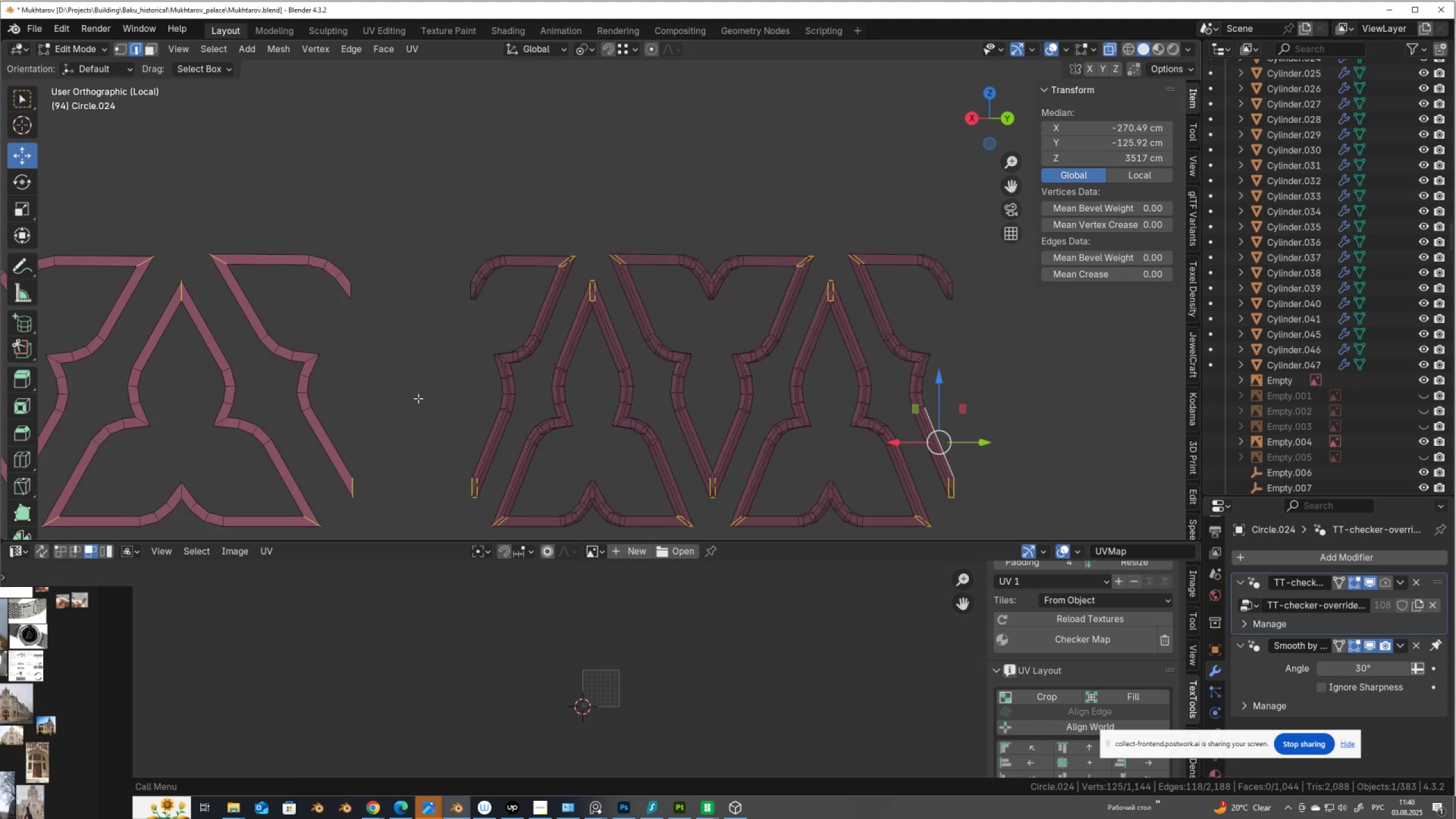 
key(Control+ControlLeft)
 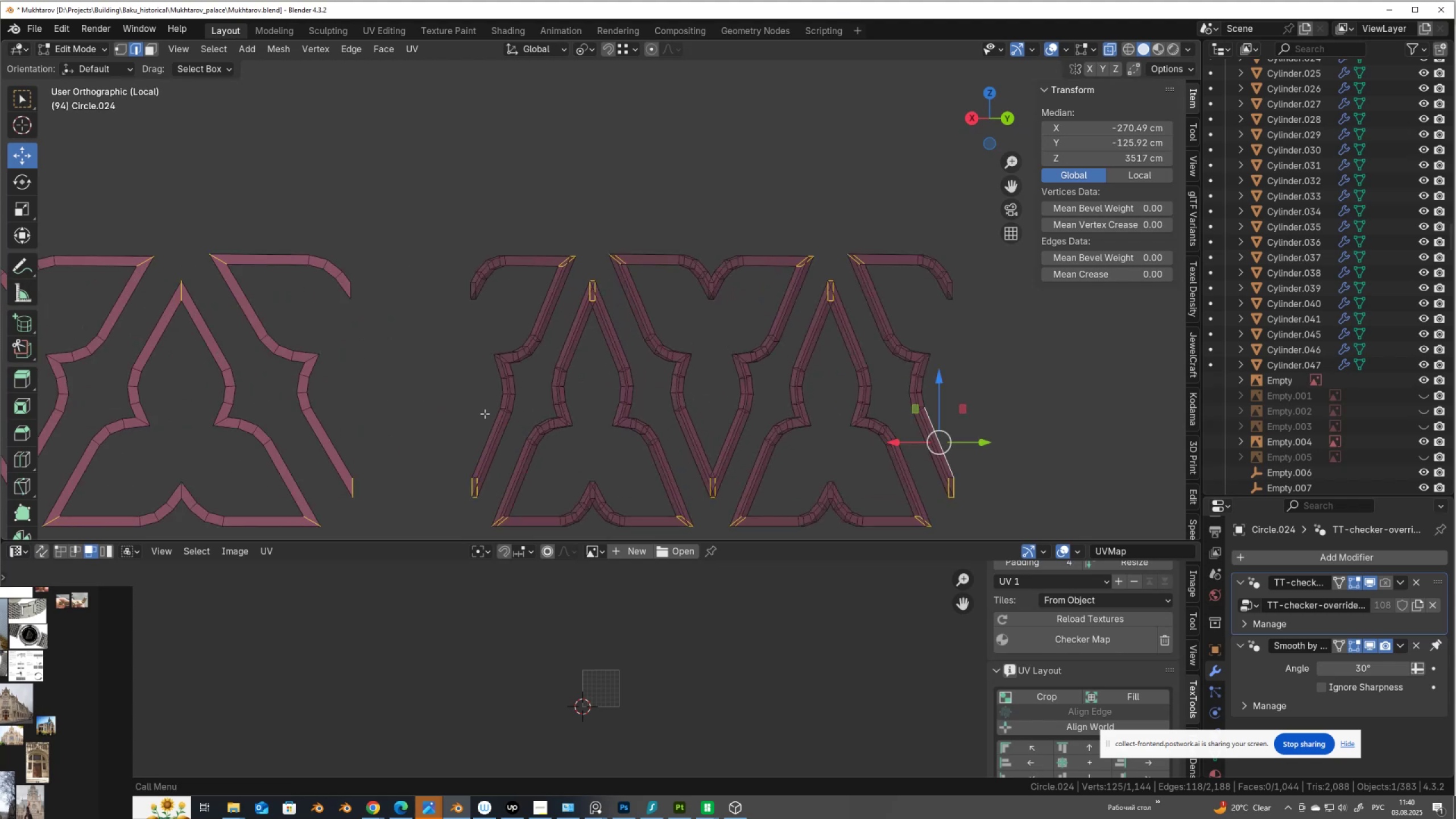 
scroll: coordinate [581, 447], scroll_direction: up, amount: 5.0
 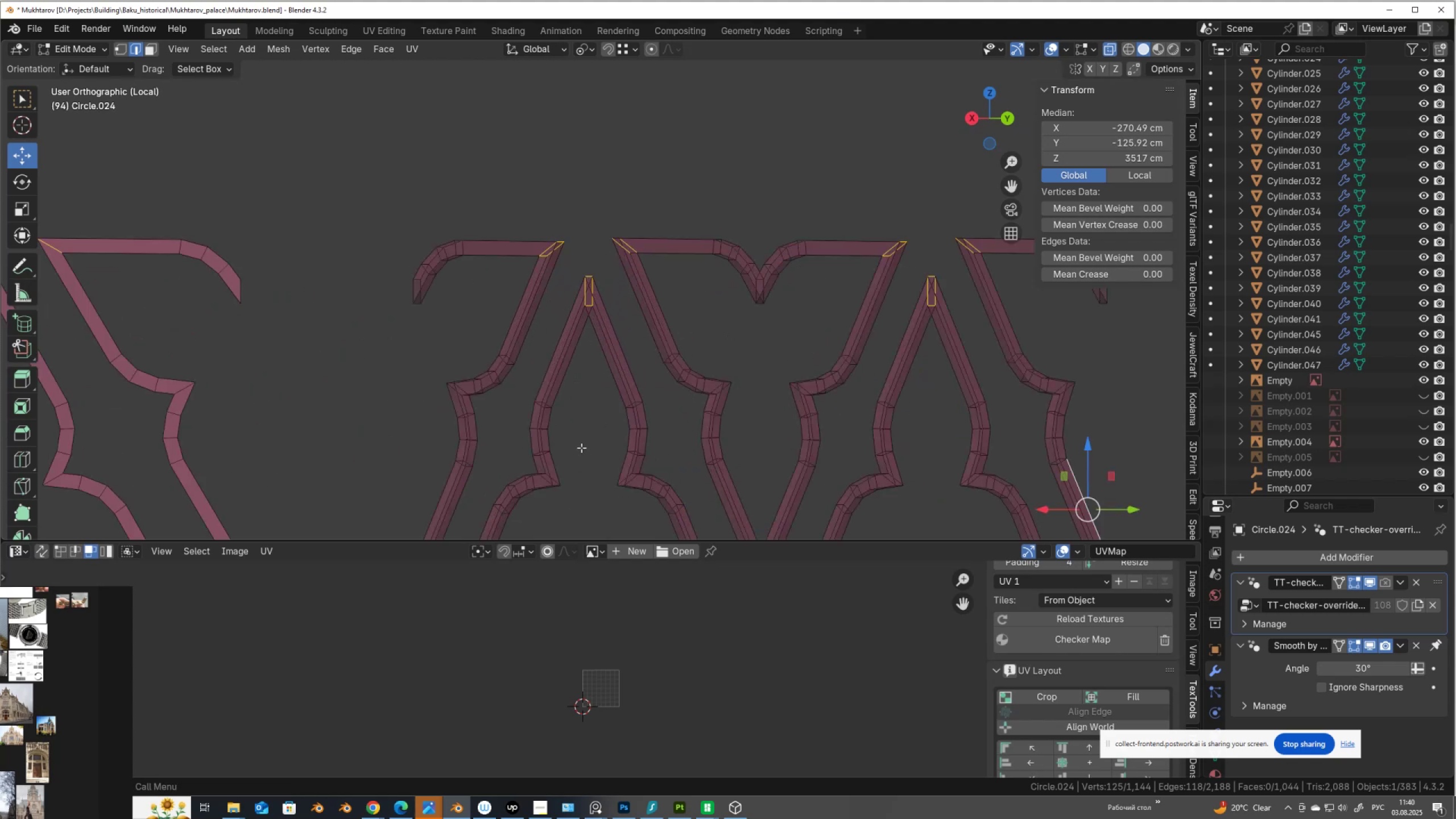 
hold_key(key=ShiftLeft, duration=0.4)
 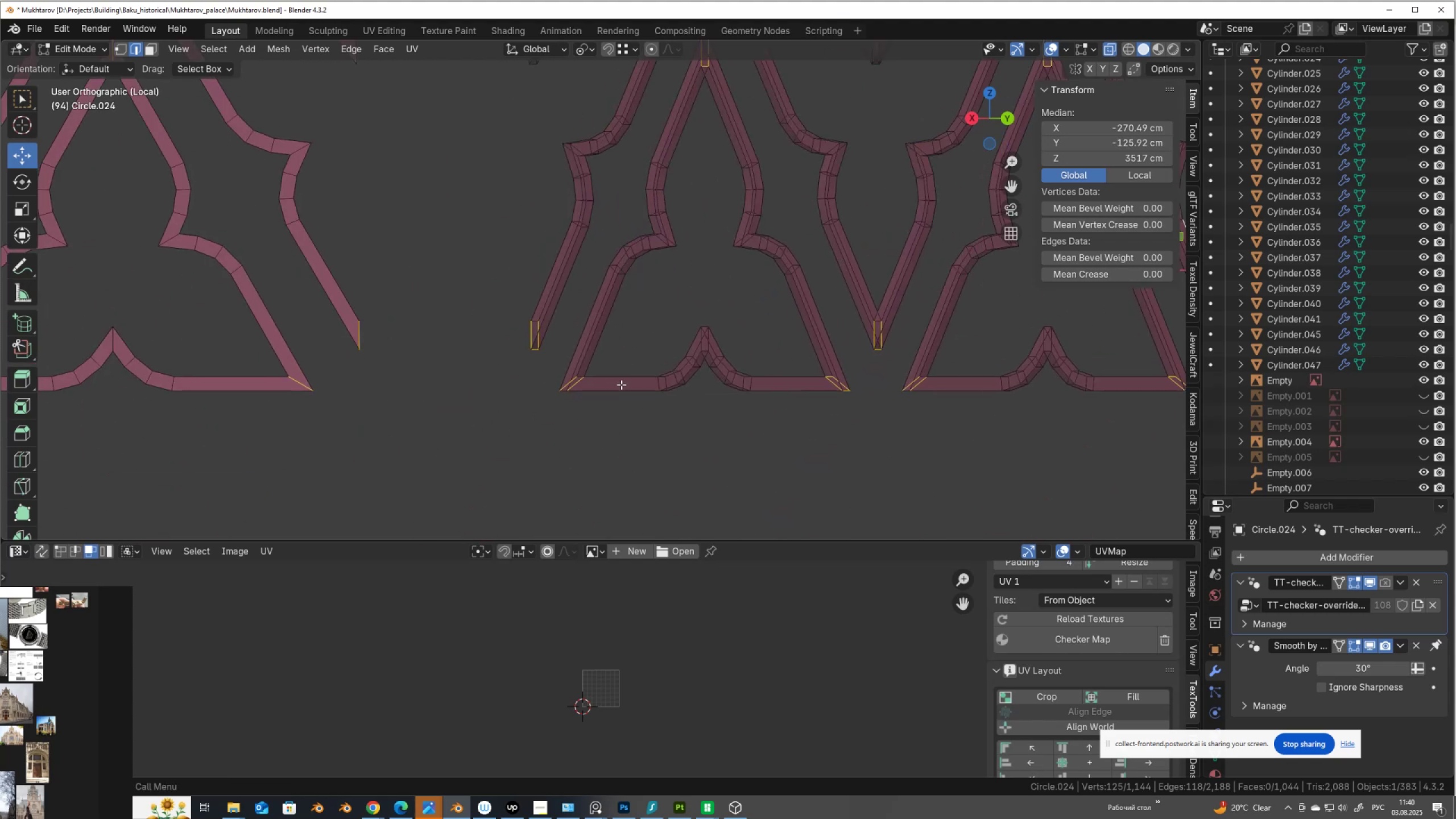 
scroll: coordinate [621, 384], scroll_direction: up, amount: 2.0
 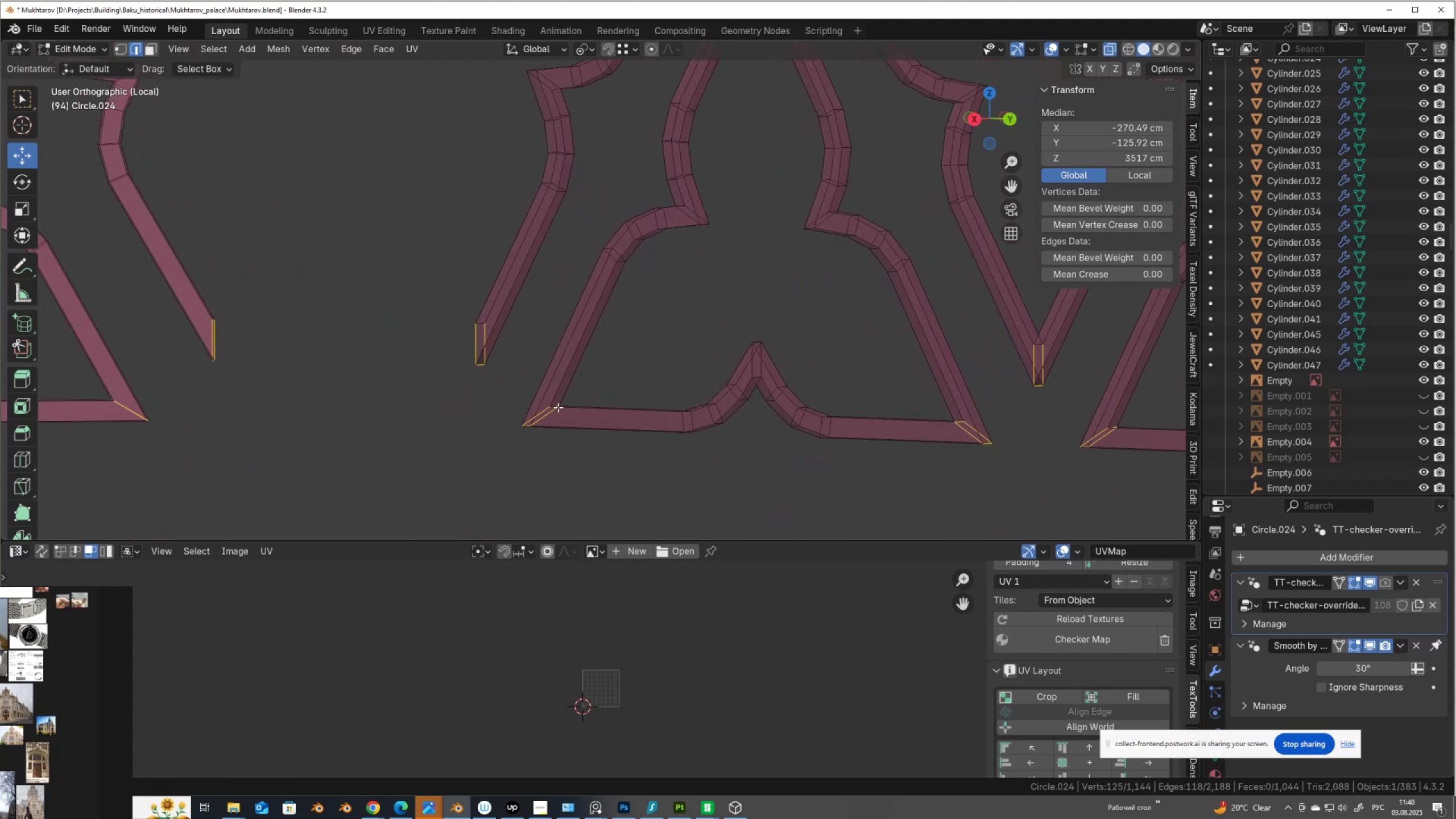 
scroll: coordinate [561, 395], scroll_direction: down, amount: 7.0
 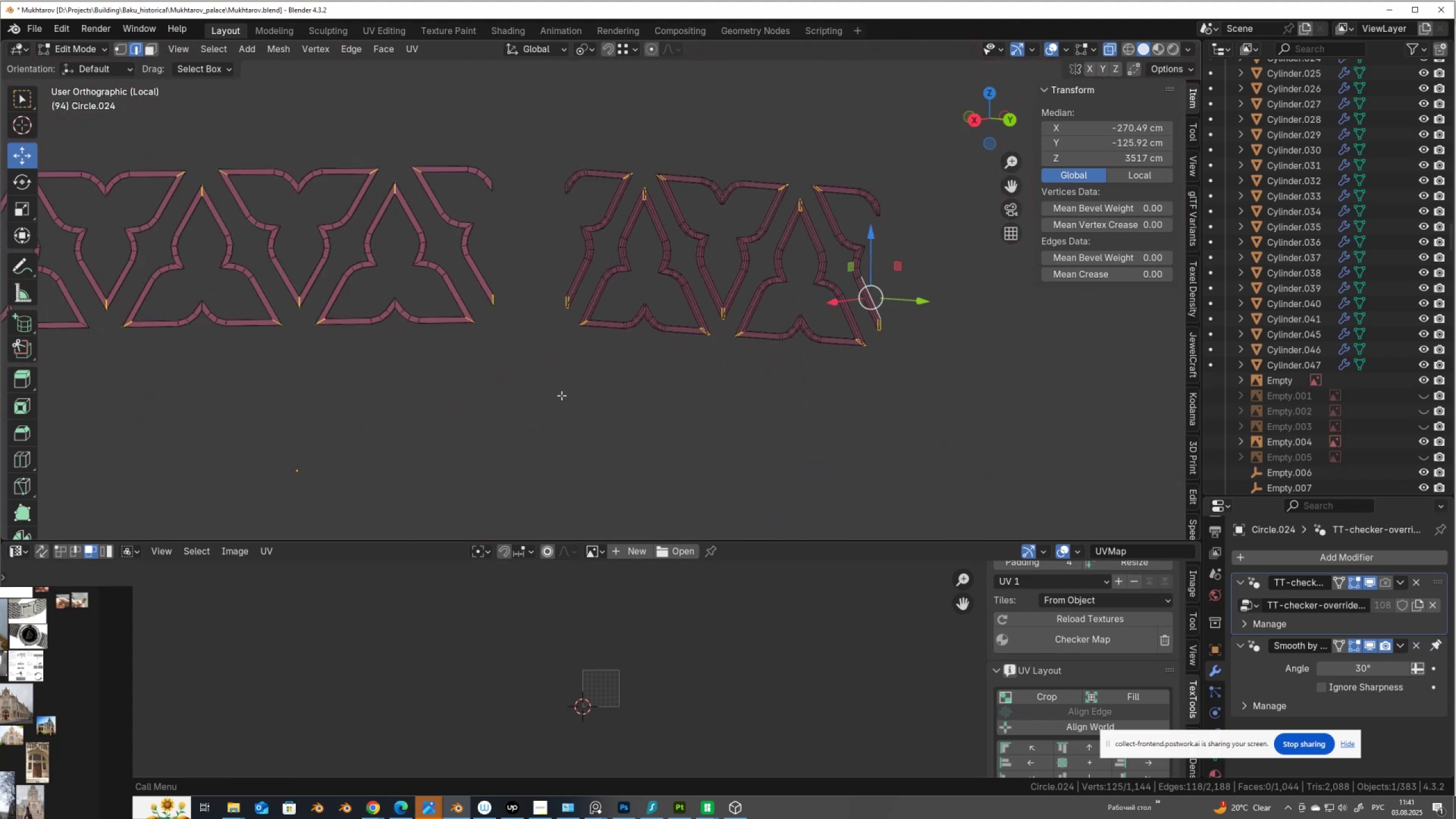 
right_click([567, 379])
 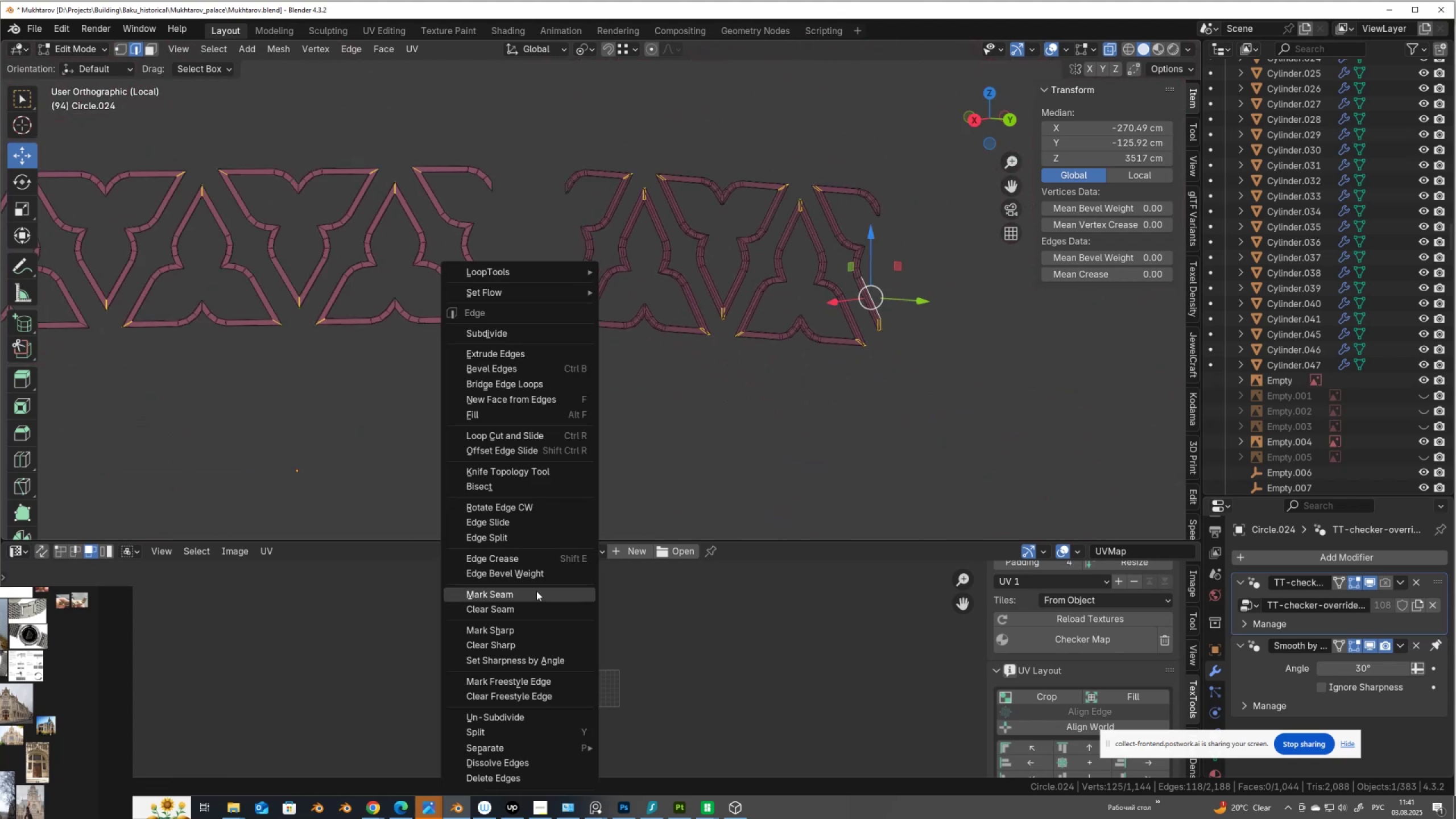 
left_click([536, 590])
 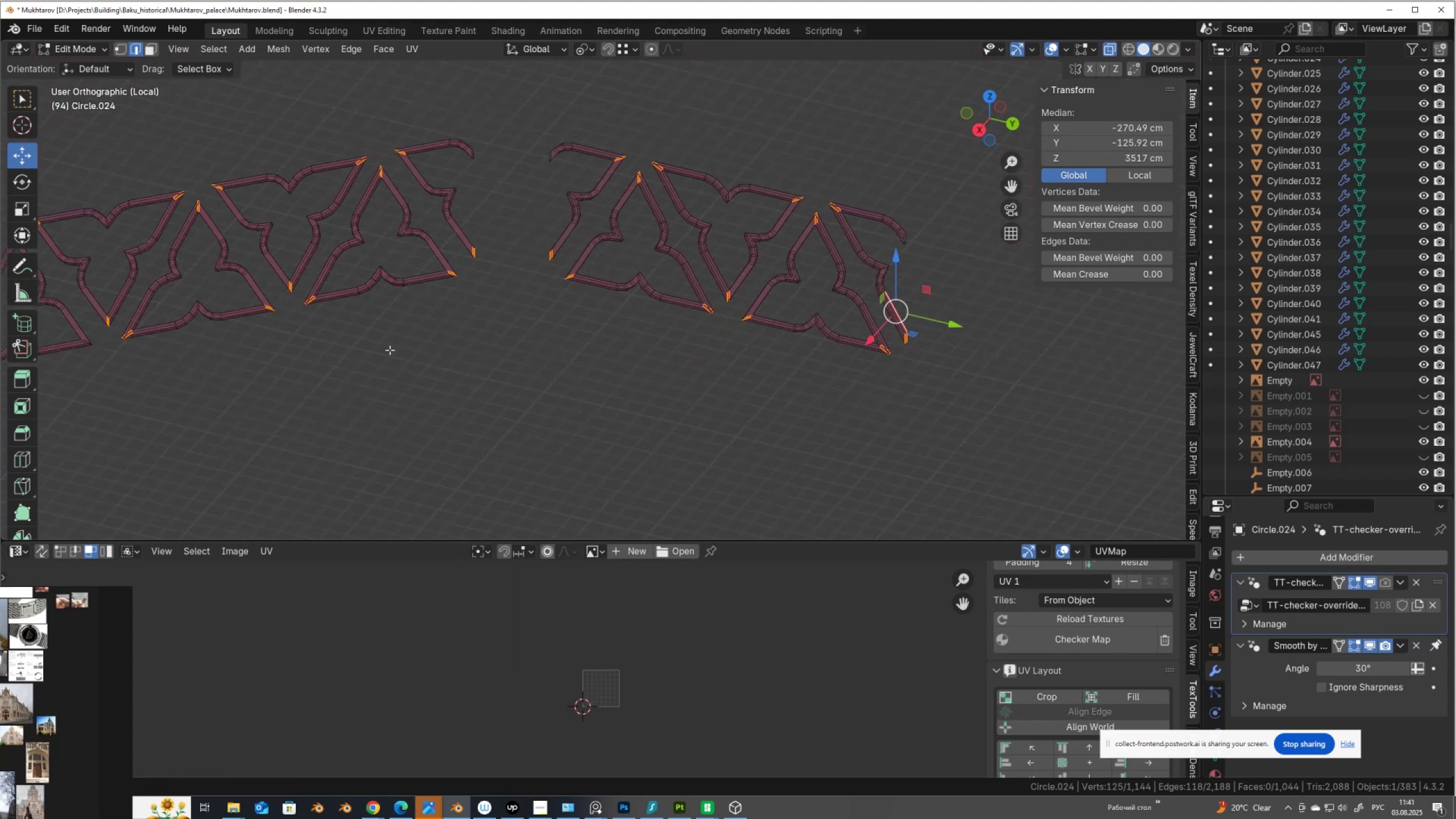 
hold_key(key=ShiftLeft, duration=0.58)
 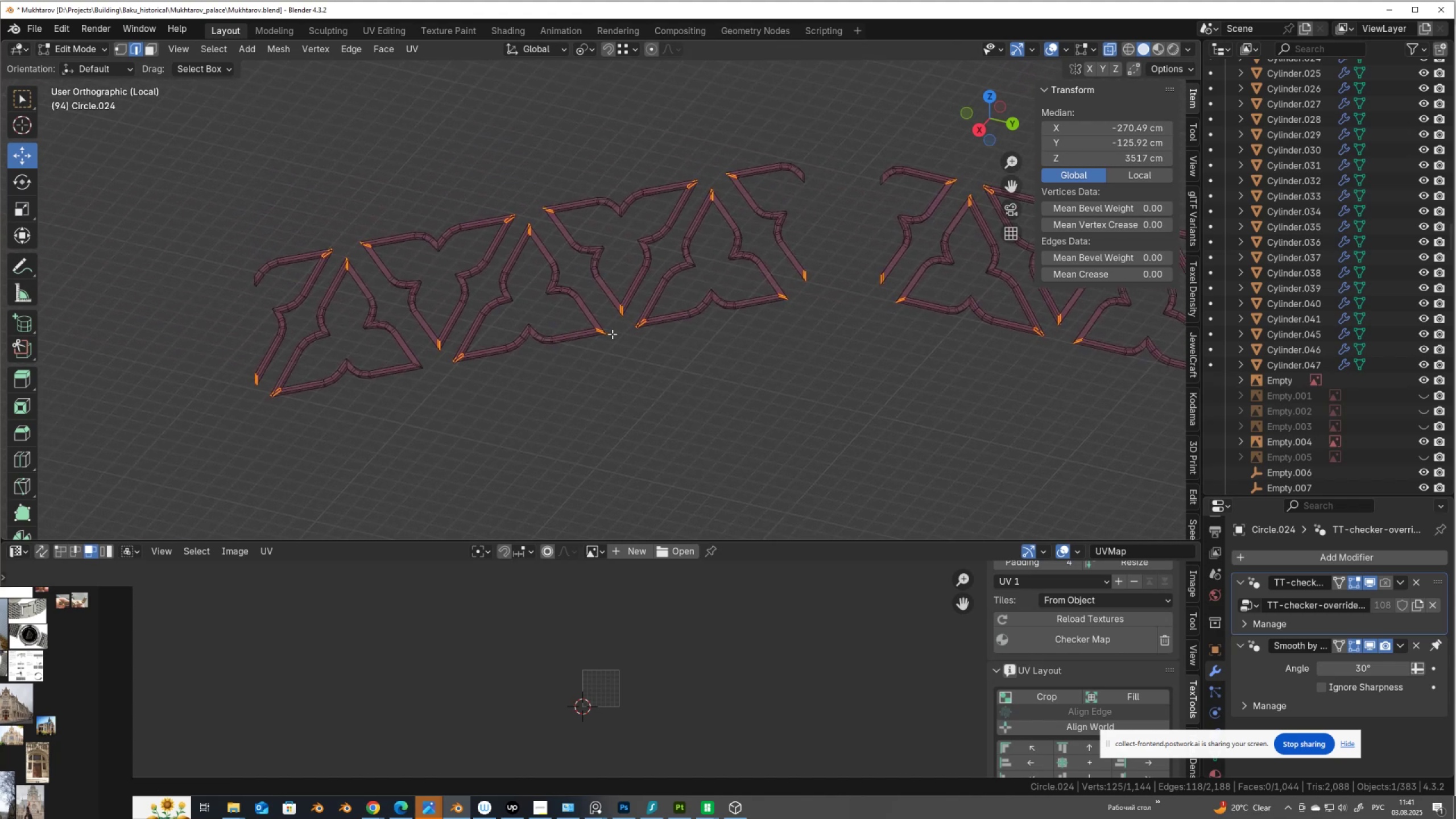 
scroll: coordinate [362, 342], scroll_direction: up, amount: 3.0
 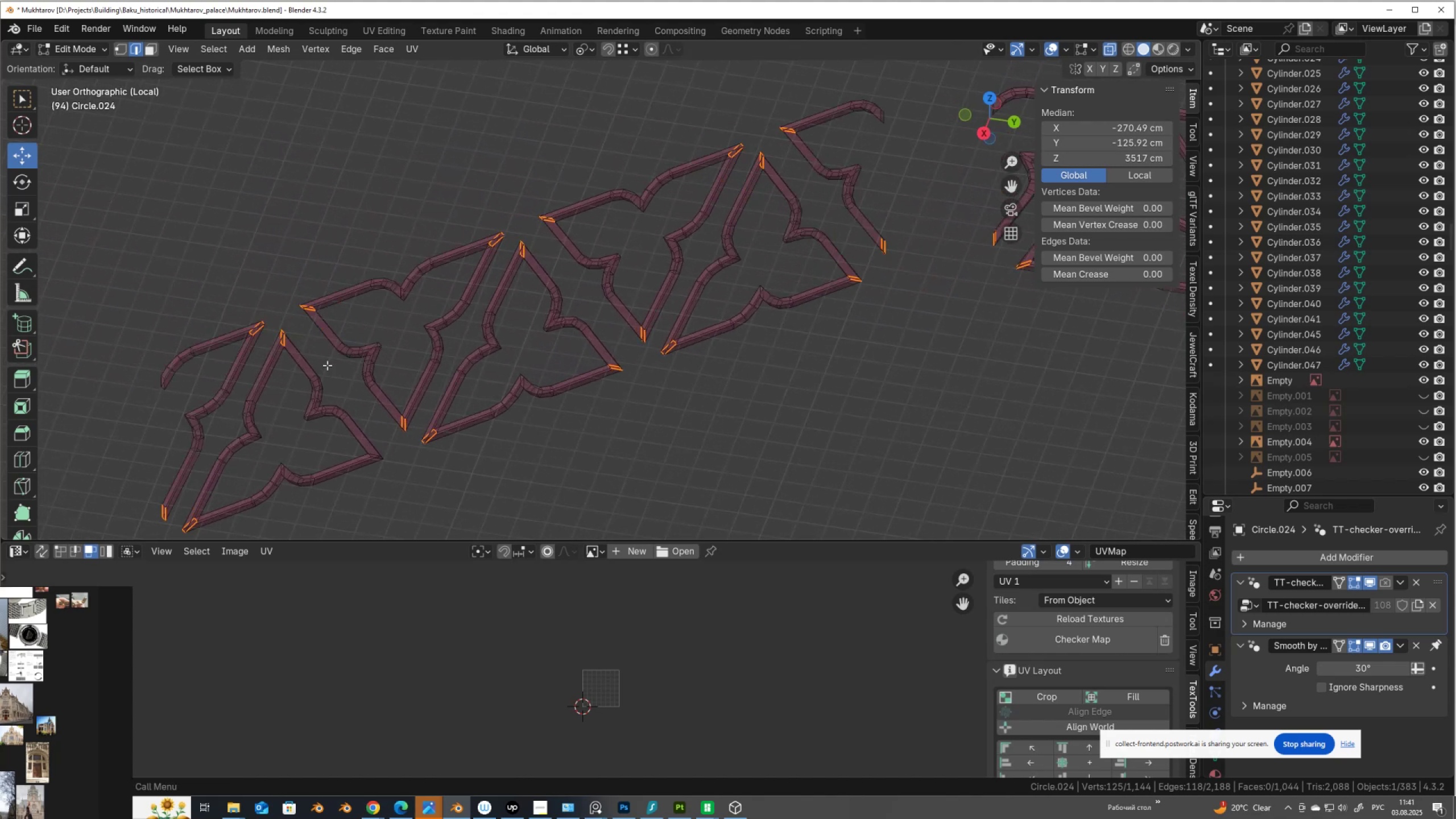 
hold_key(key=ShiftLeft, duration=0.3)
 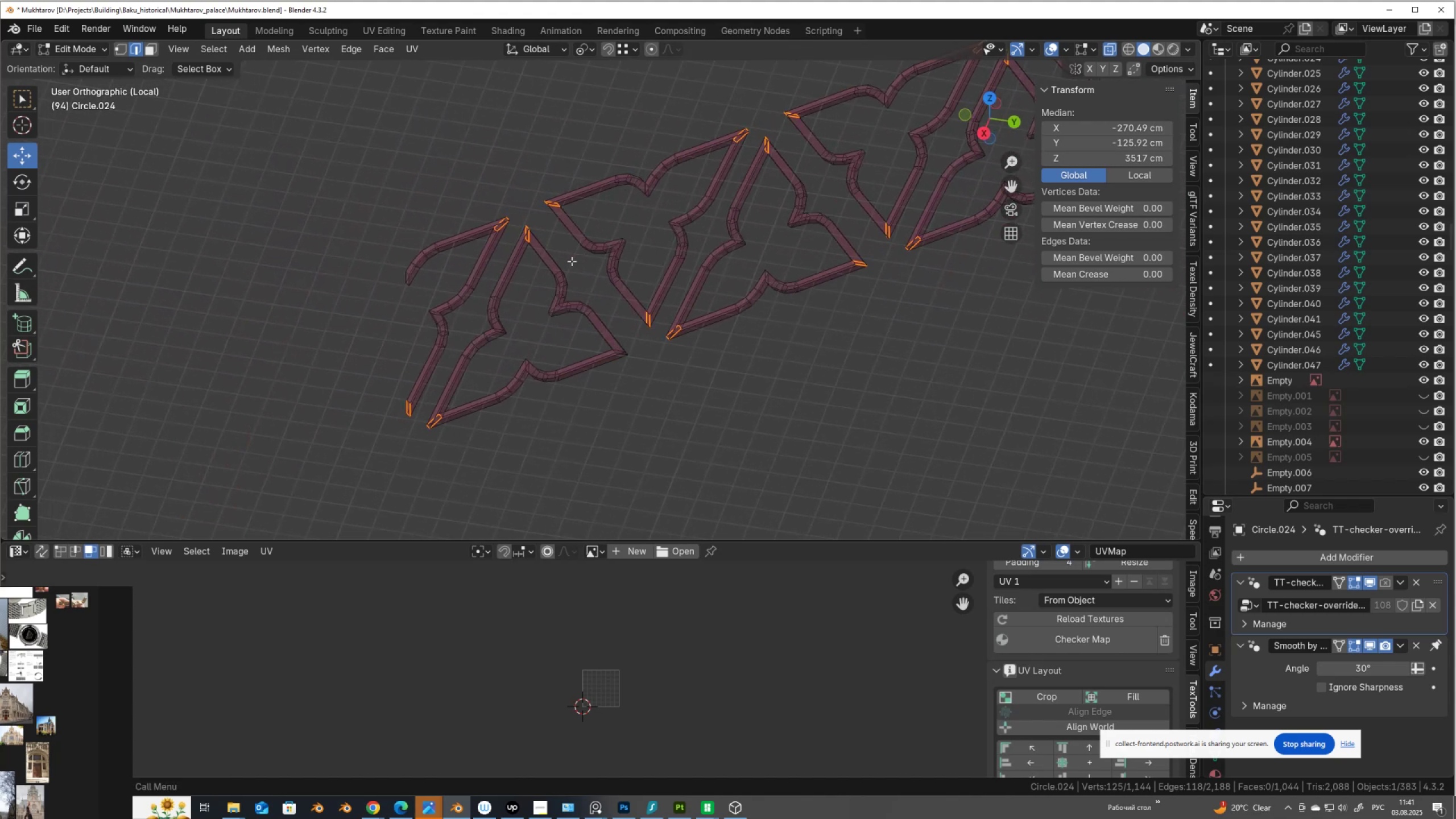 
scroll: coordinate [564, 272], scroll_direction: up, amount: 1.0
 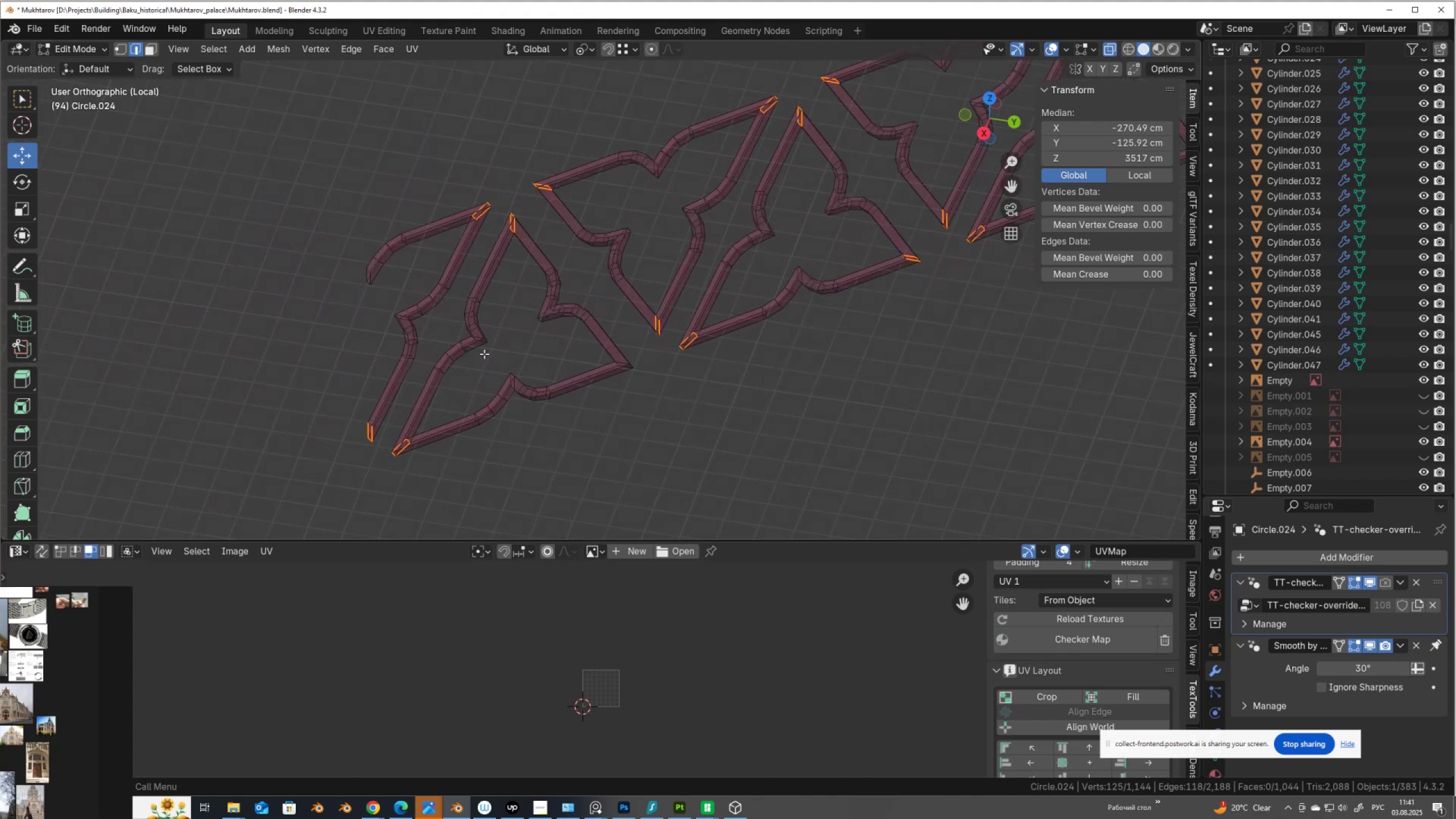 
key(Alt+AltLeft)
 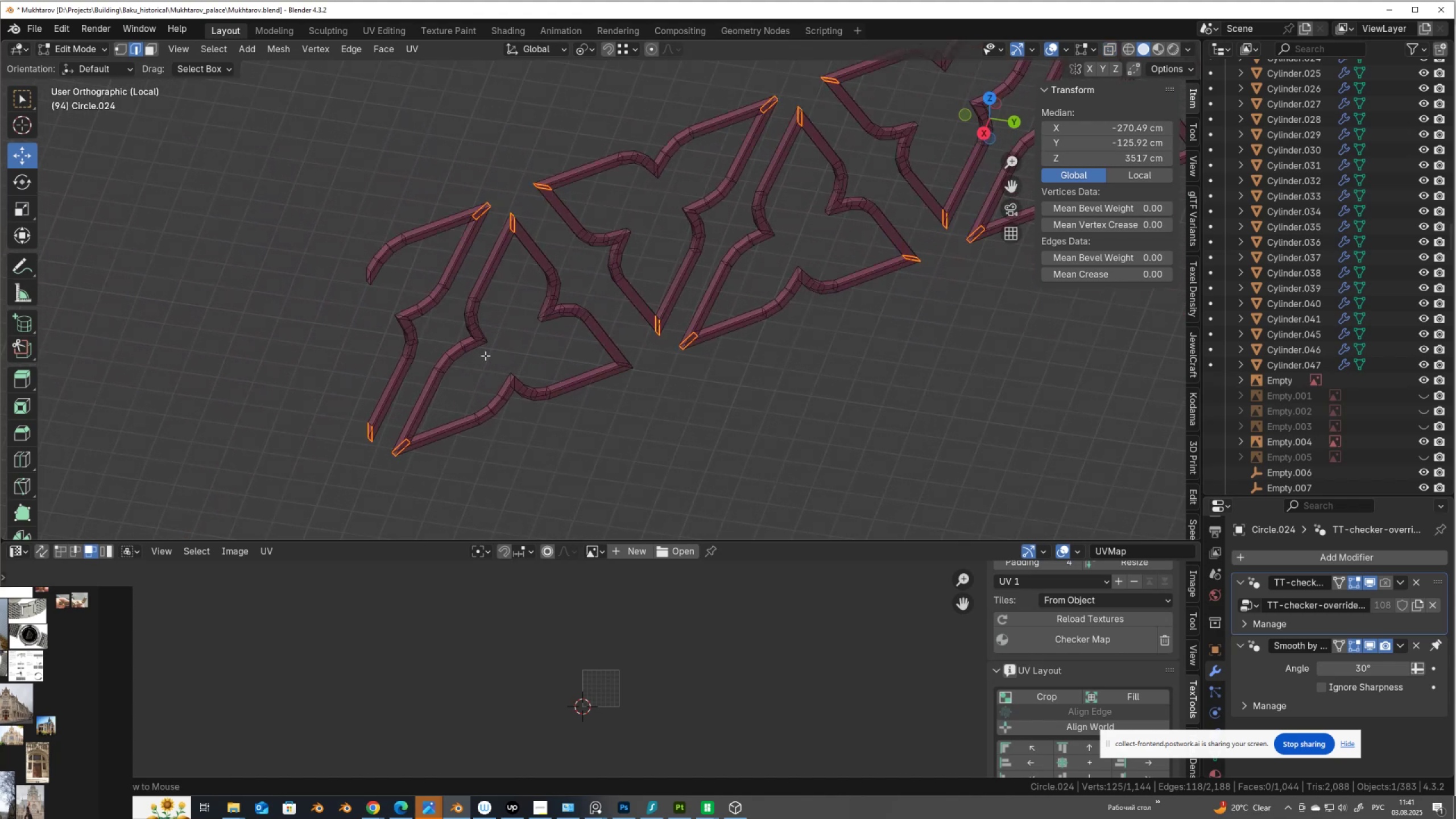 
key(Alt+Z)
 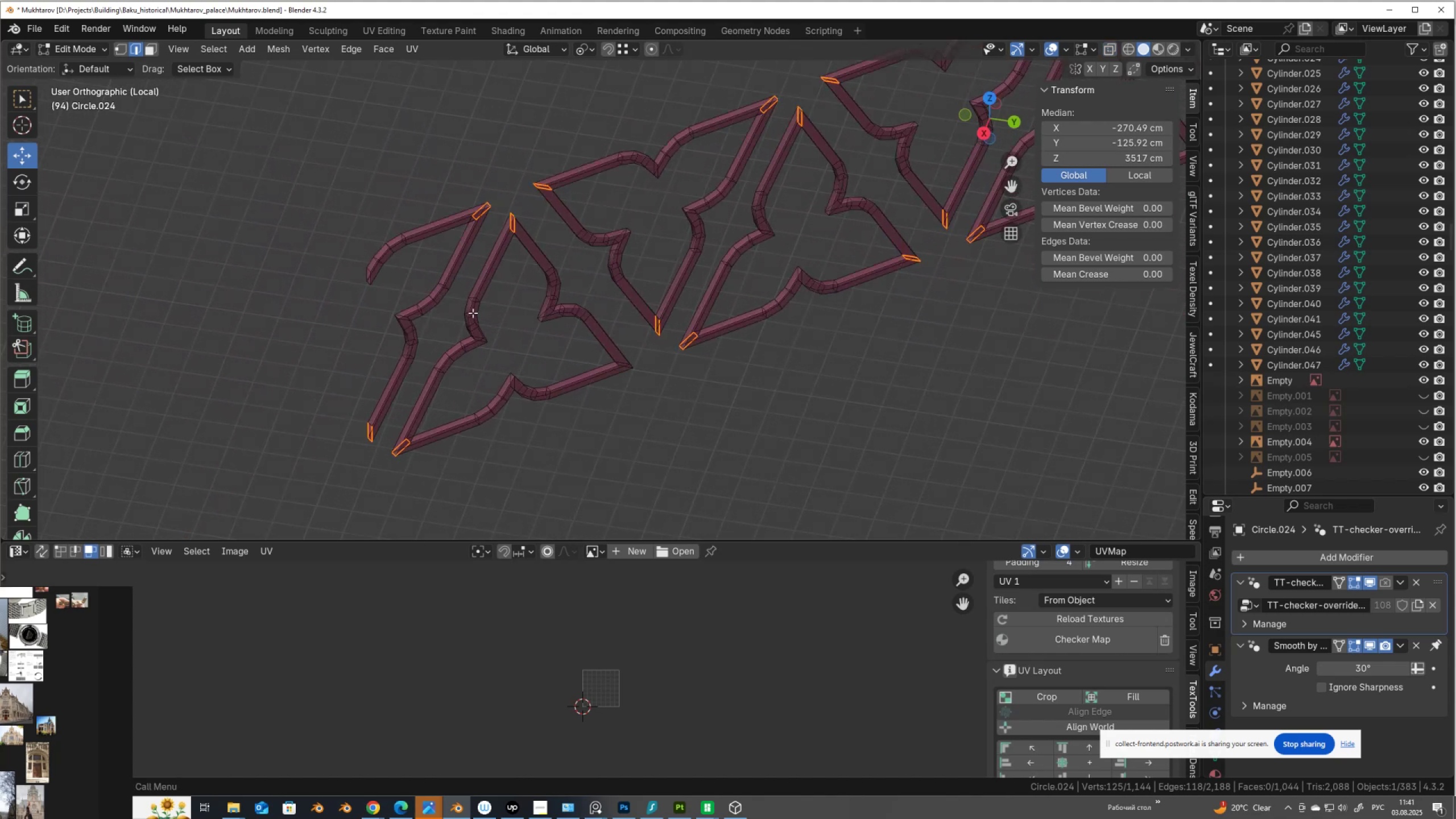 
scroll: coordinate [415, 303], scroll_direction: up, amount: 4.0
 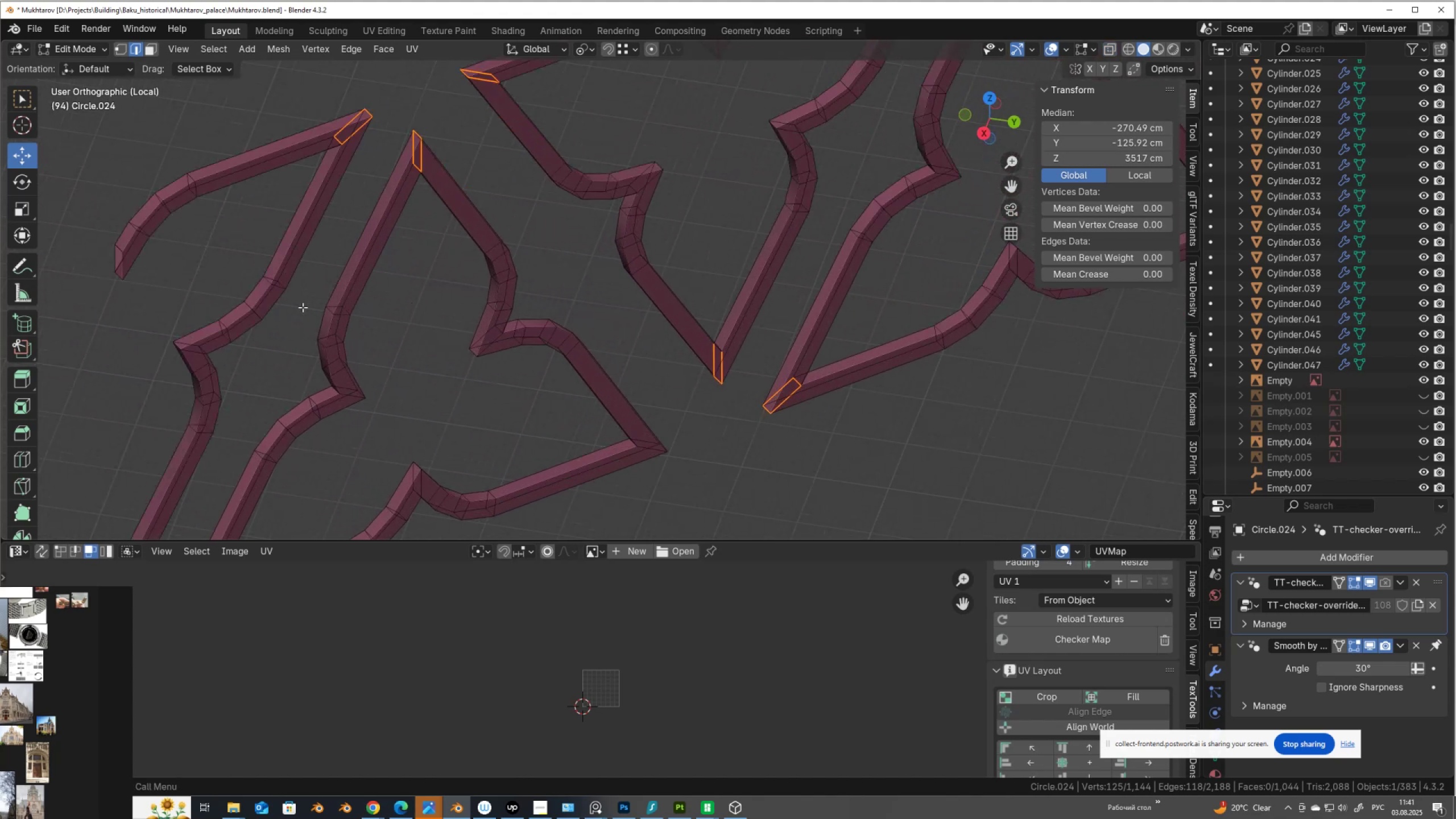 
scroll: coordinate [303, 307], scroll_direction: down, amount: 1.0
 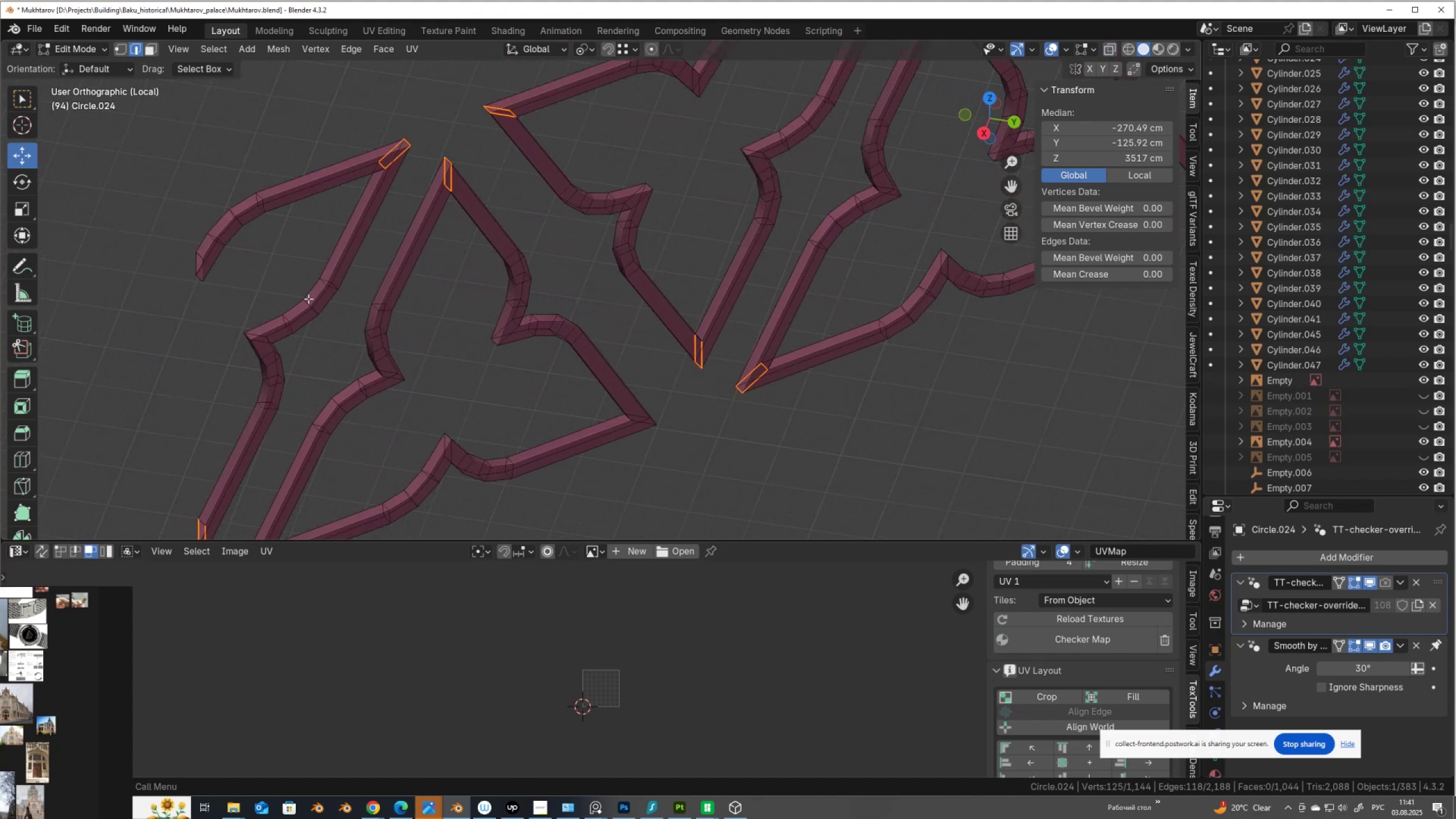 
hold_key(key=AltLeft, duration=1.5)
 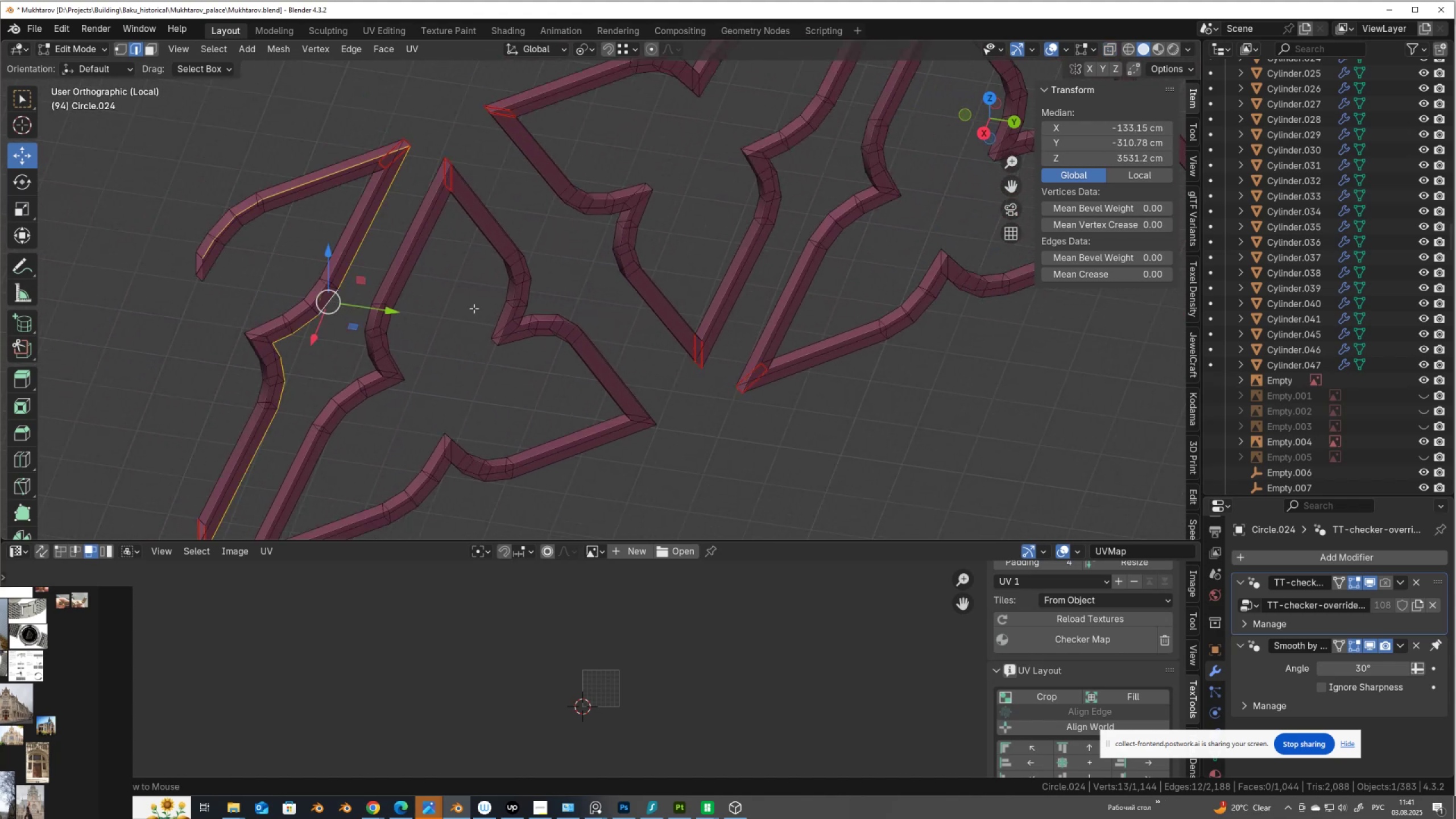 
hold_key(key=AltLeft, duration=0.62)
left_click([328, 300])
 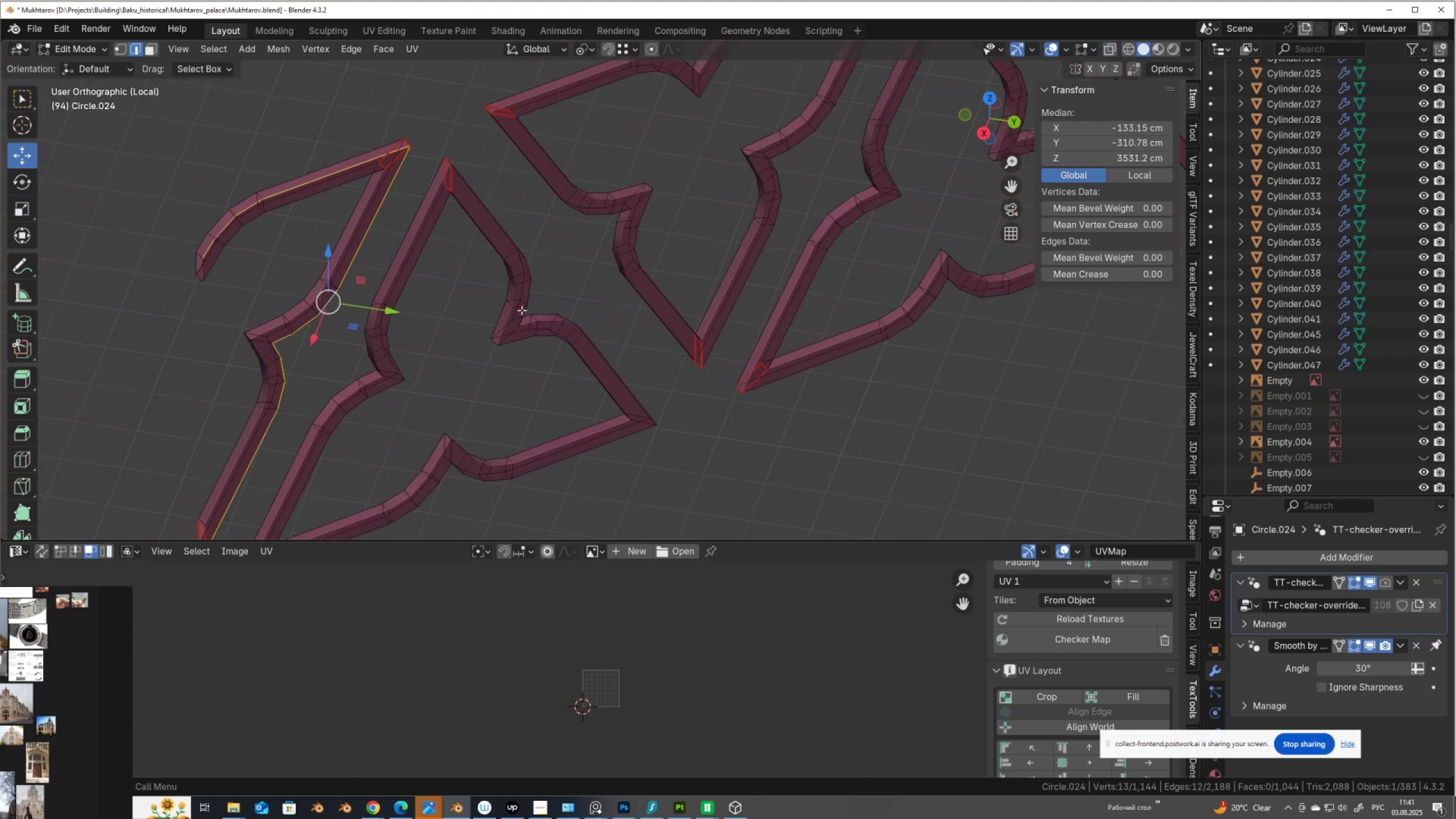 
hold_key(key=ShiftLeft, duration=0.97)
hold_key(key=AltLeft, duration=0.92)
left_click([598, 349])
 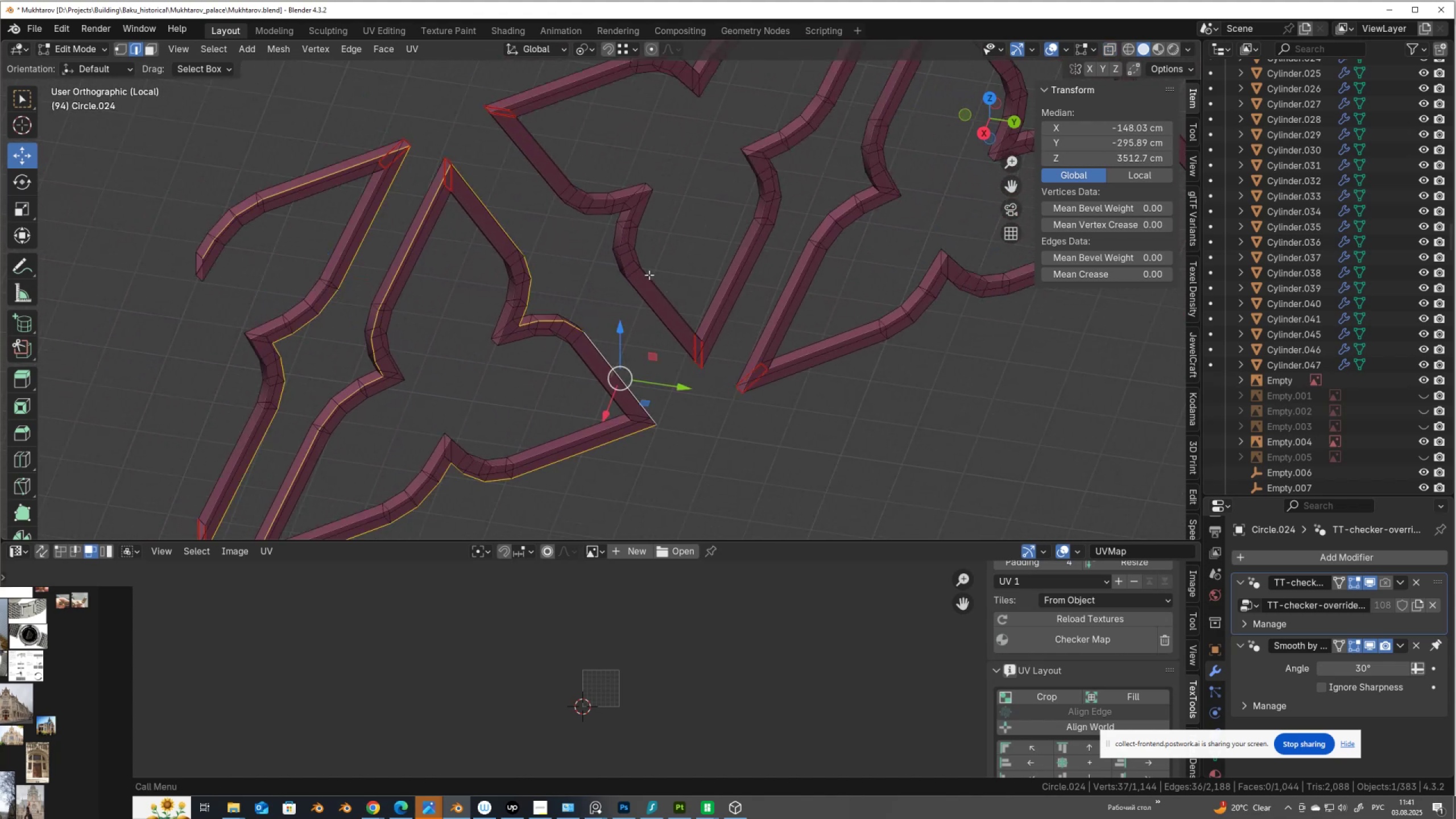 
hold_key(key=ShiftLeft, duration=1.91)
hold_key(key=AltLeft, duration=1.5)
left_click([642, 295])
 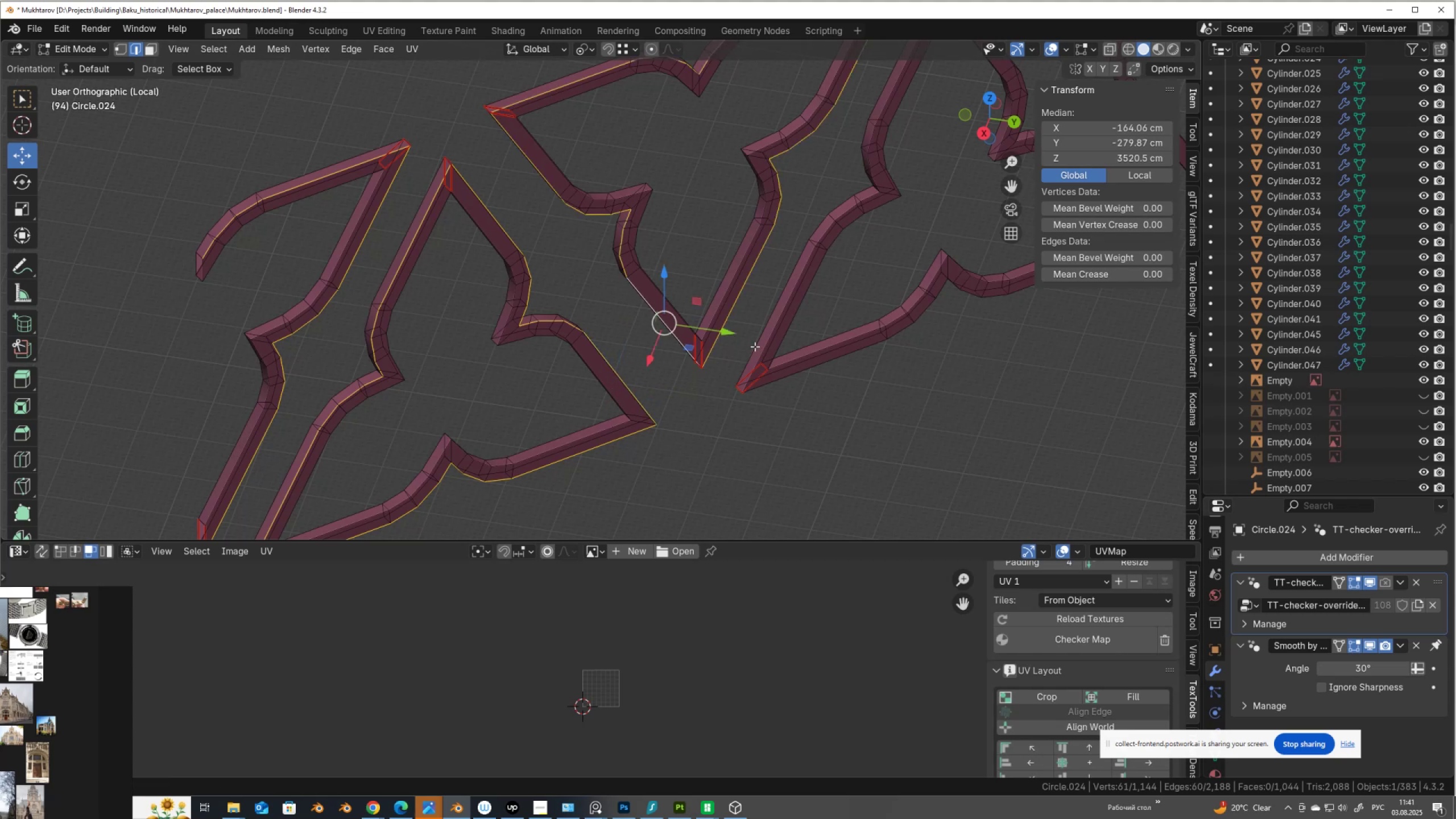 
hold_key(key=AltLeft, duration=0.37)
 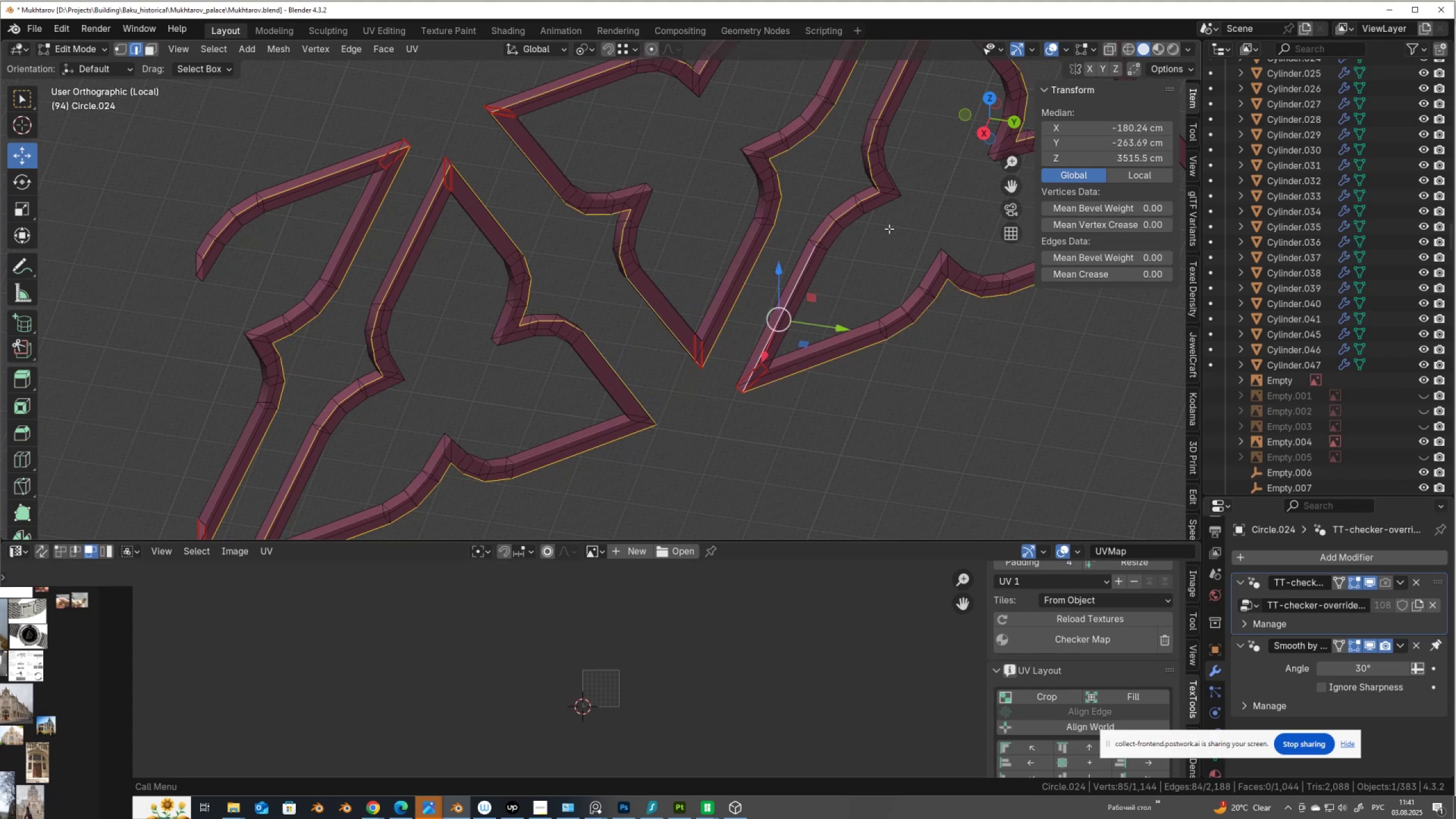 
hold_key(key=ShiftLeft, duration=0.91)
 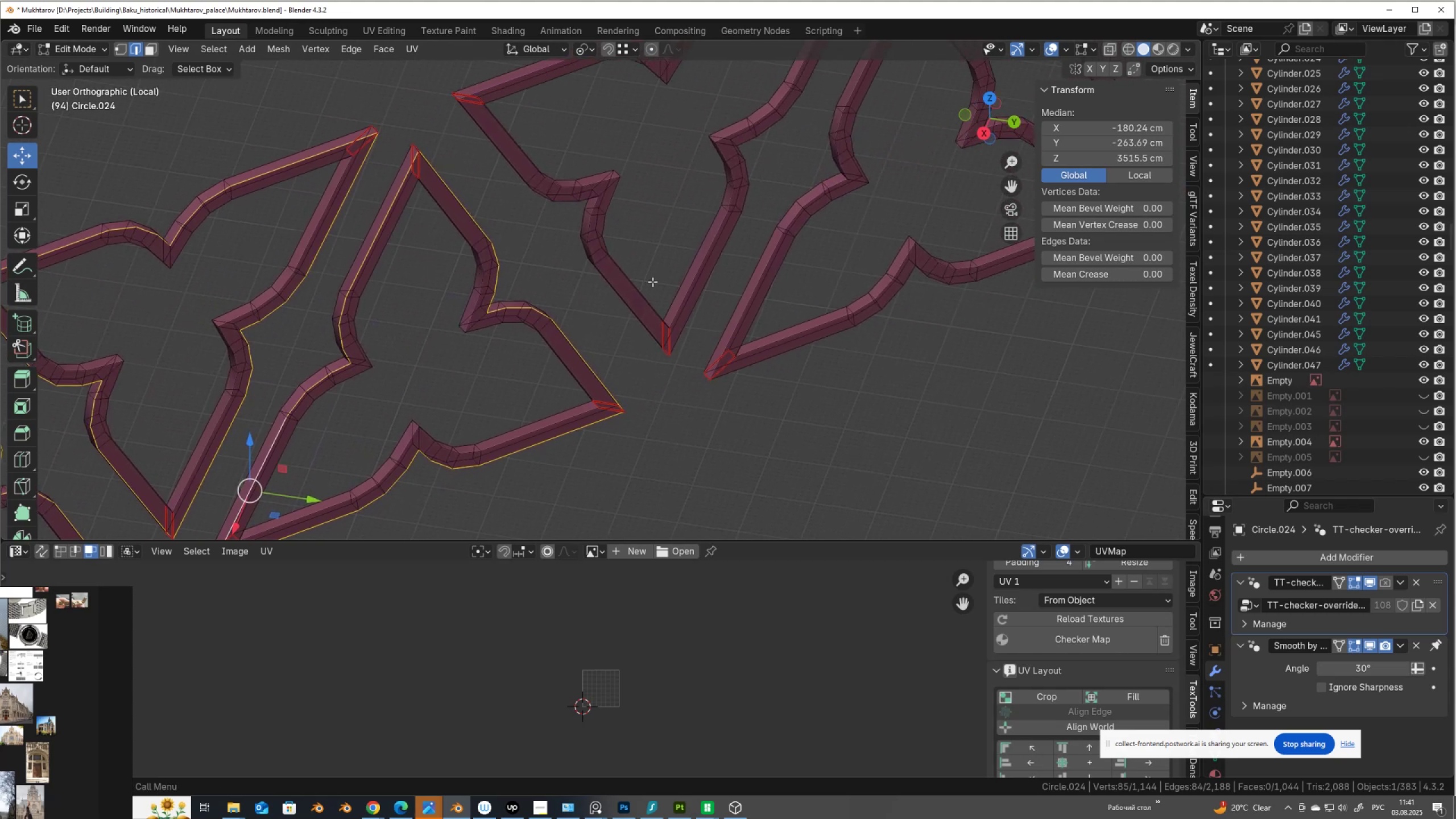 
hold_key(key=ShiftLeft, duration=1.53)
hold_key(key=AltLeft, duration=1.5)
left_click([630, 308])
 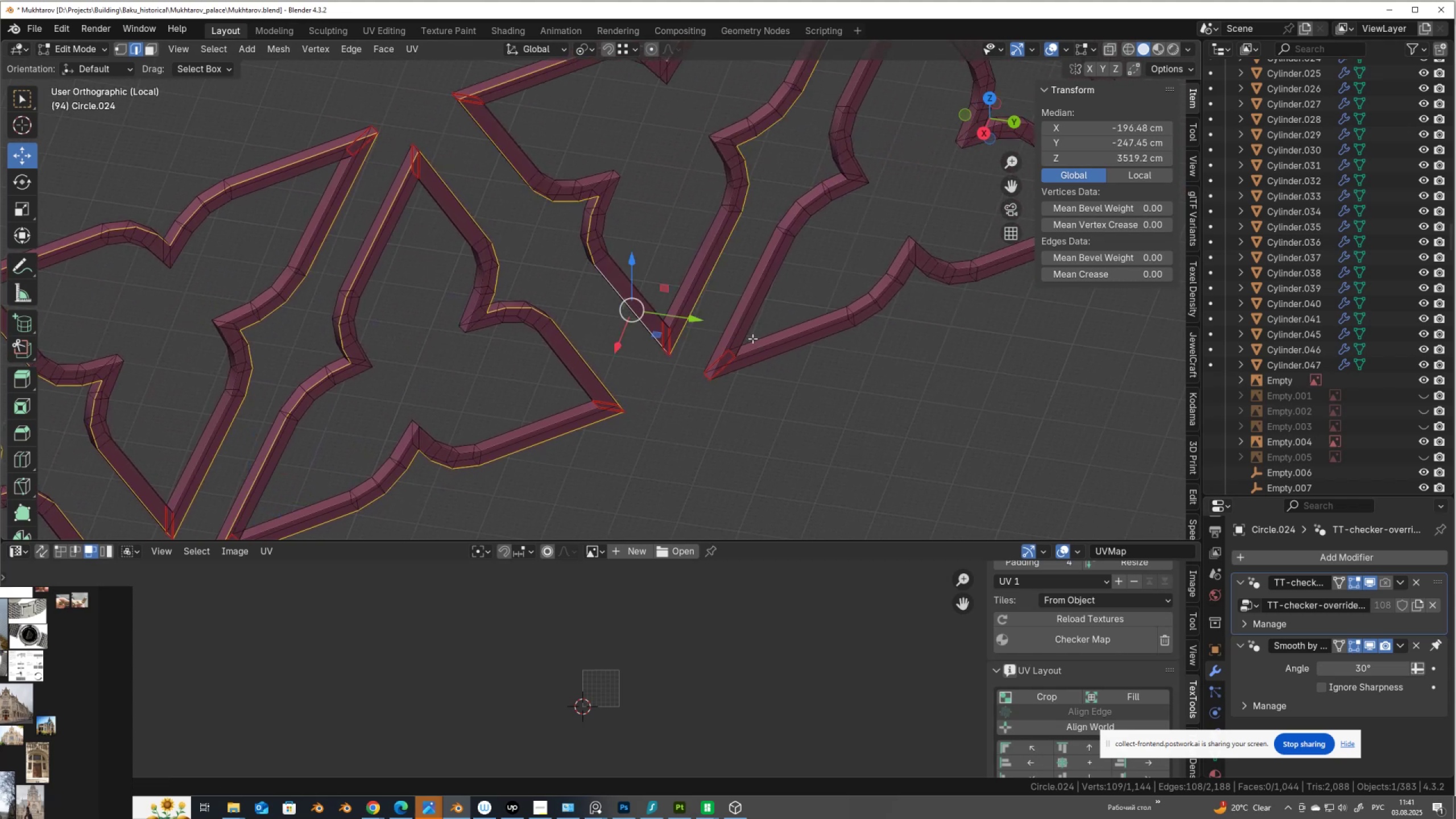 
hold_key(key=AltLeft, duration=0.67)
hold_key(key=ShiftLeft, duration=0.68)
left_click([732, 333])
 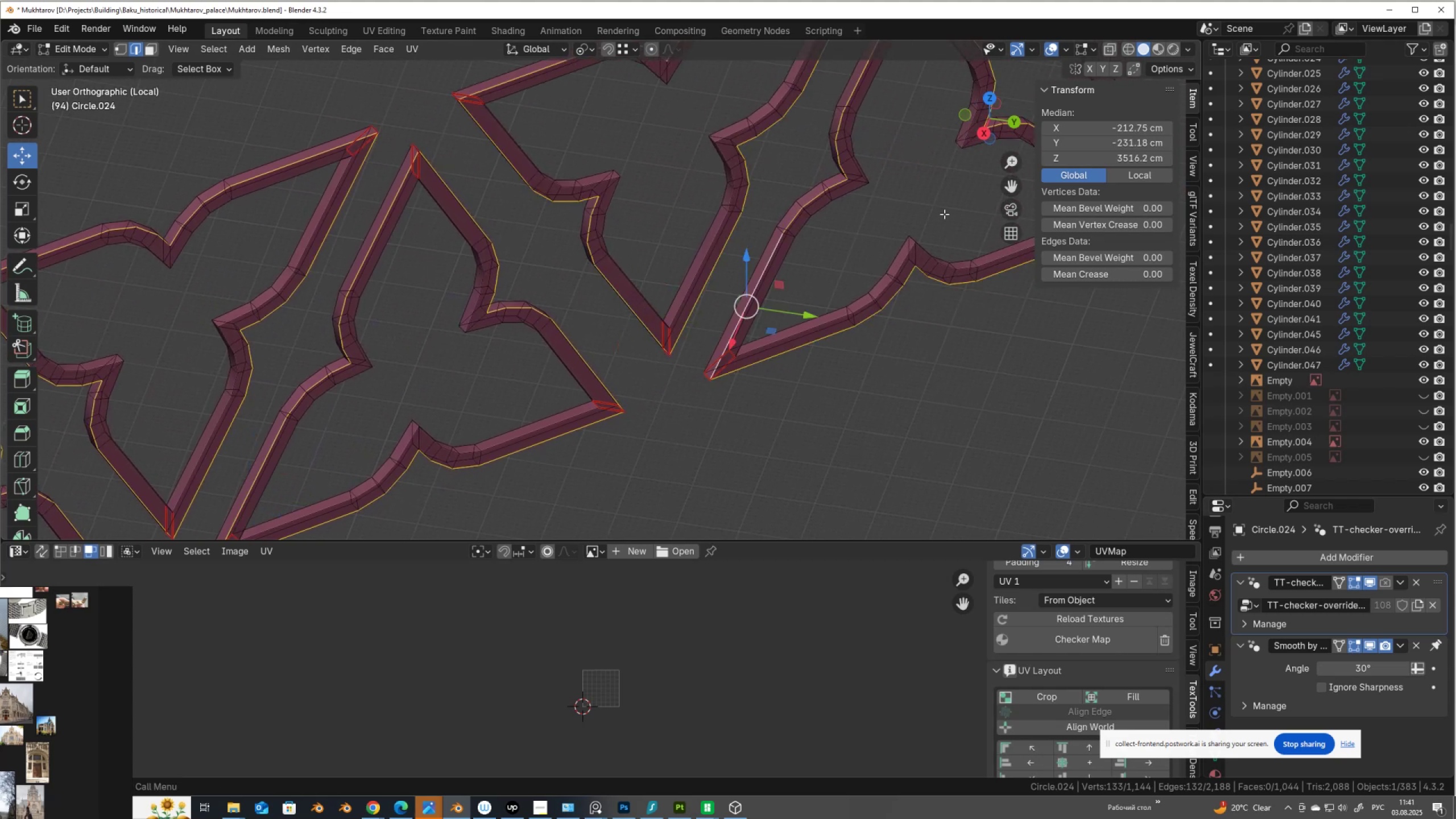 
hold_key(key=ShiftLeft, duration=0.66)
 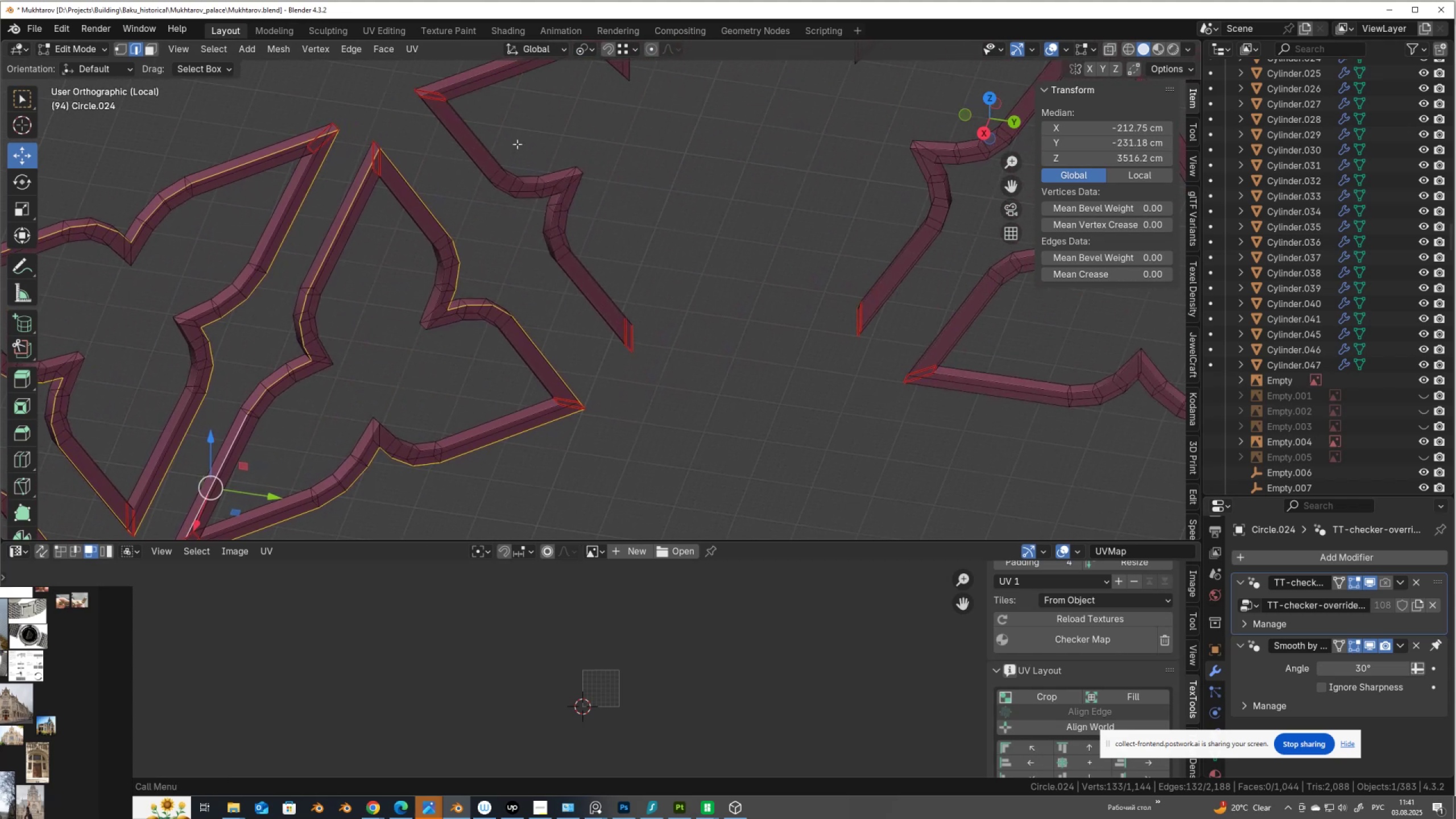 
hold_key(key=ShiftLeft, duration=0.63)
hold_key(key=AltLeft, duration=0.55)
left_click([459, 81])
 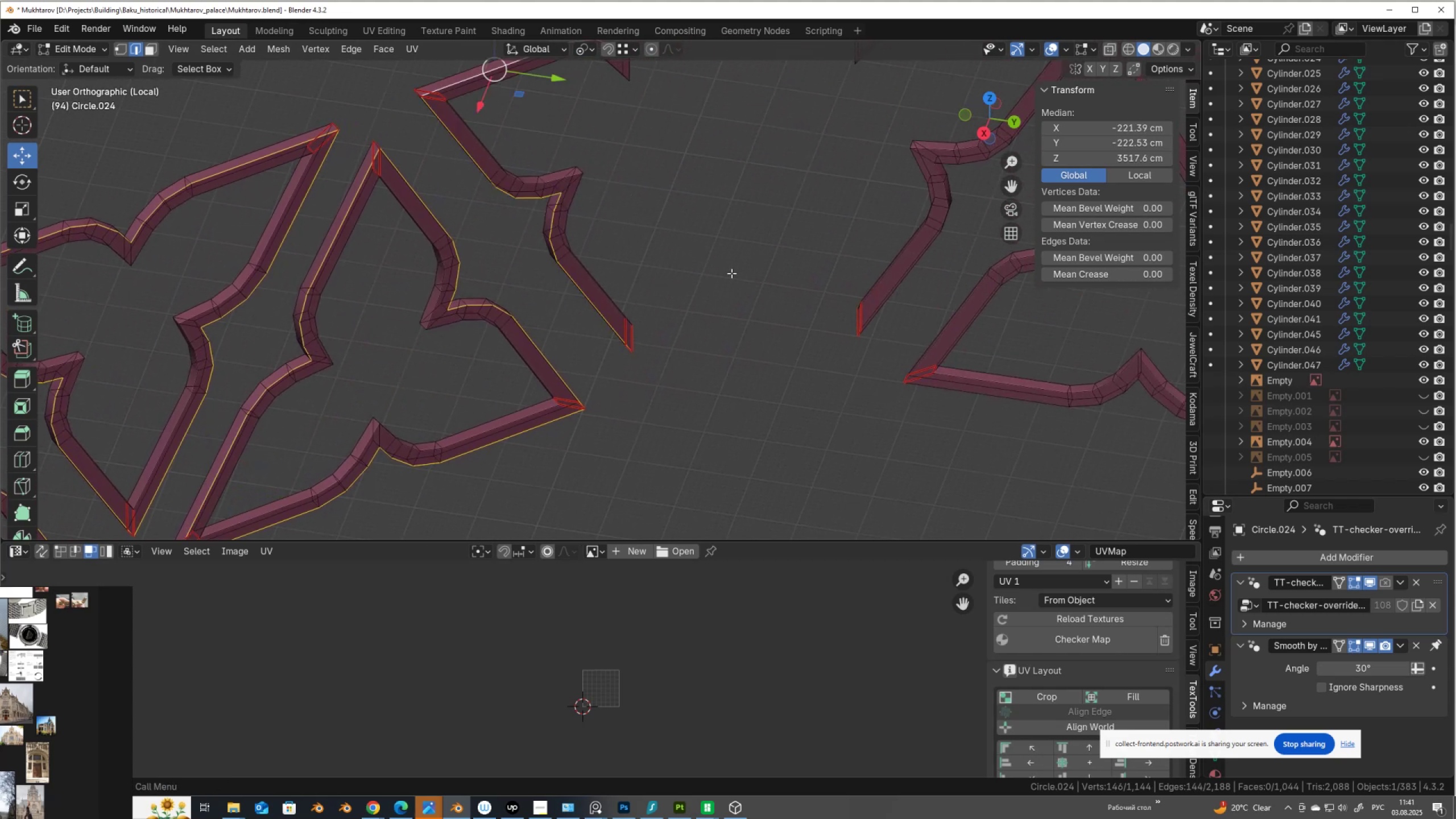 
hold_key(key=ShiftLeft, duration=0.58)
 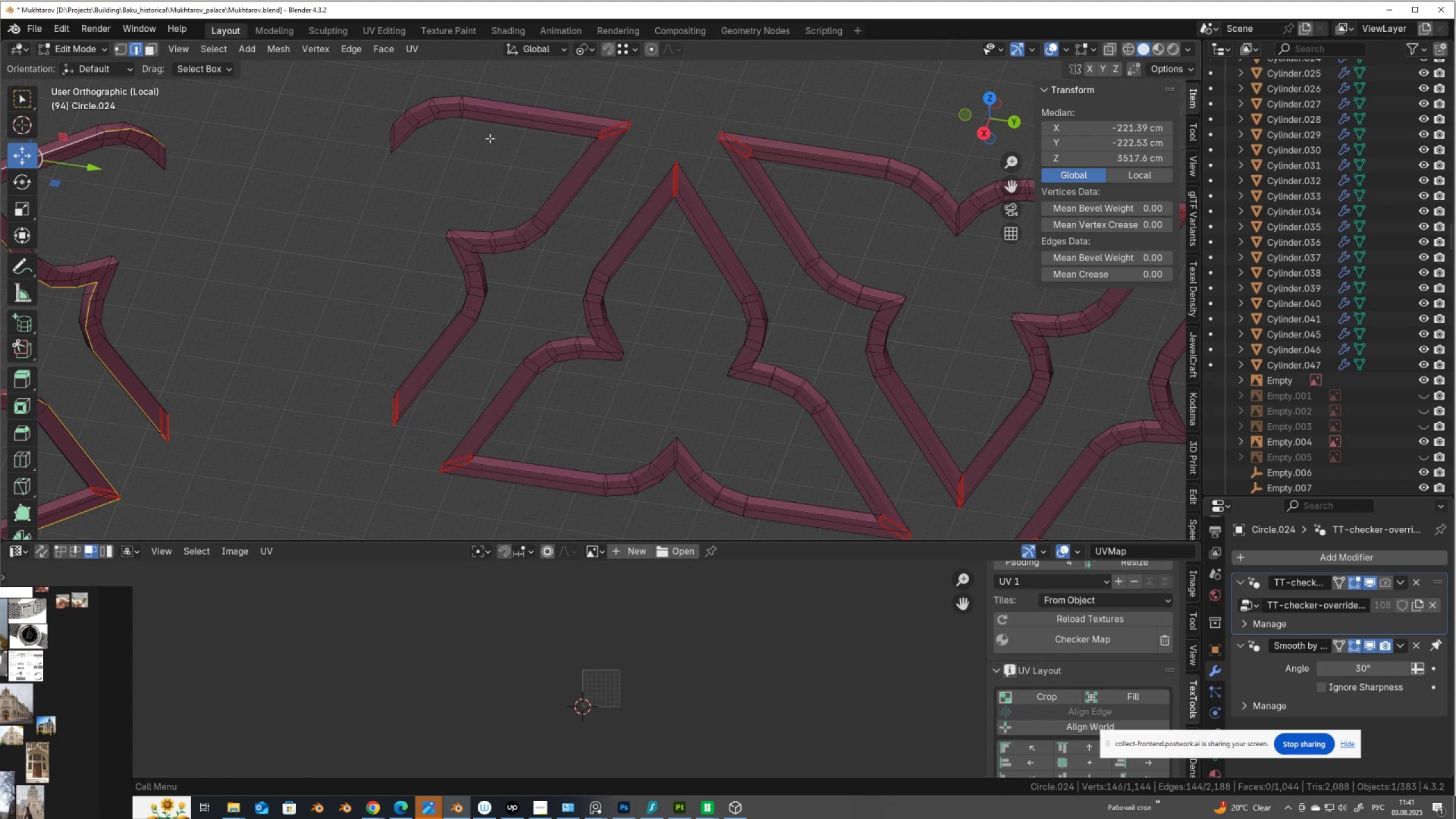 
hold_key(key=ShiftLeft, duration=3.47)
hold_key(key=AltLeft, duration=1.5)
left_click([539, 115])
 